 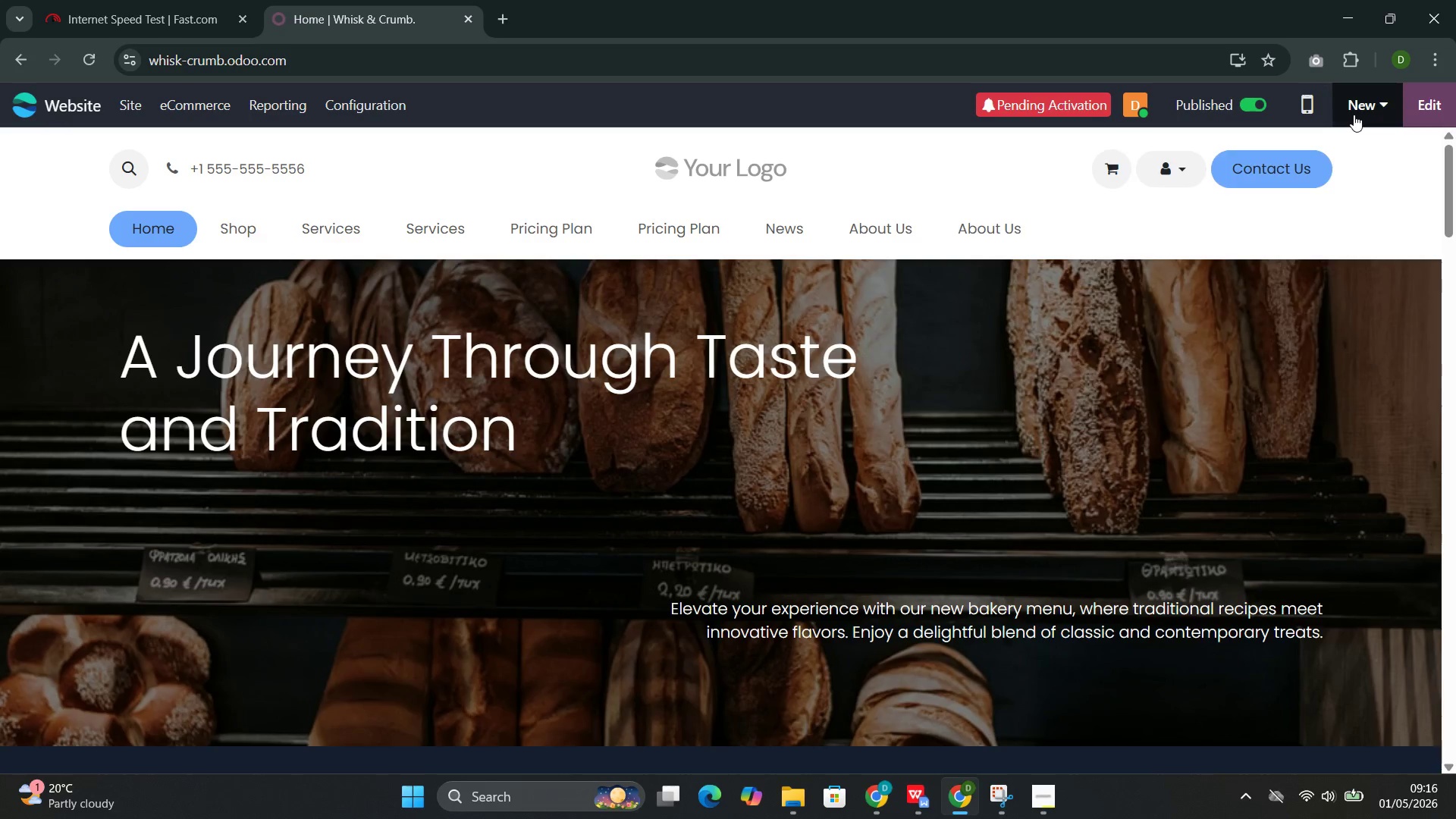 
left_click([1015, 209])
 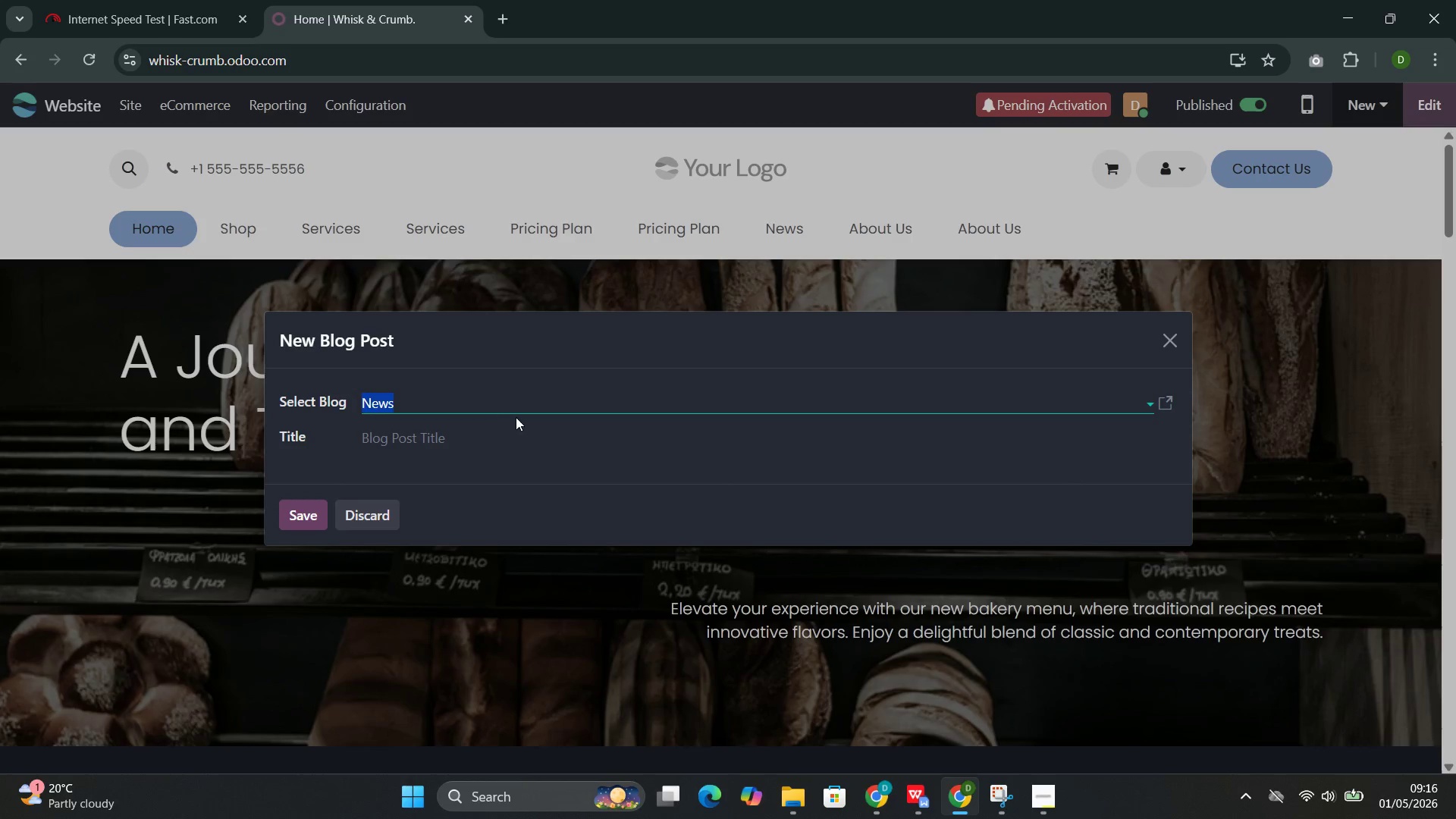 
left_click([522, 408])
 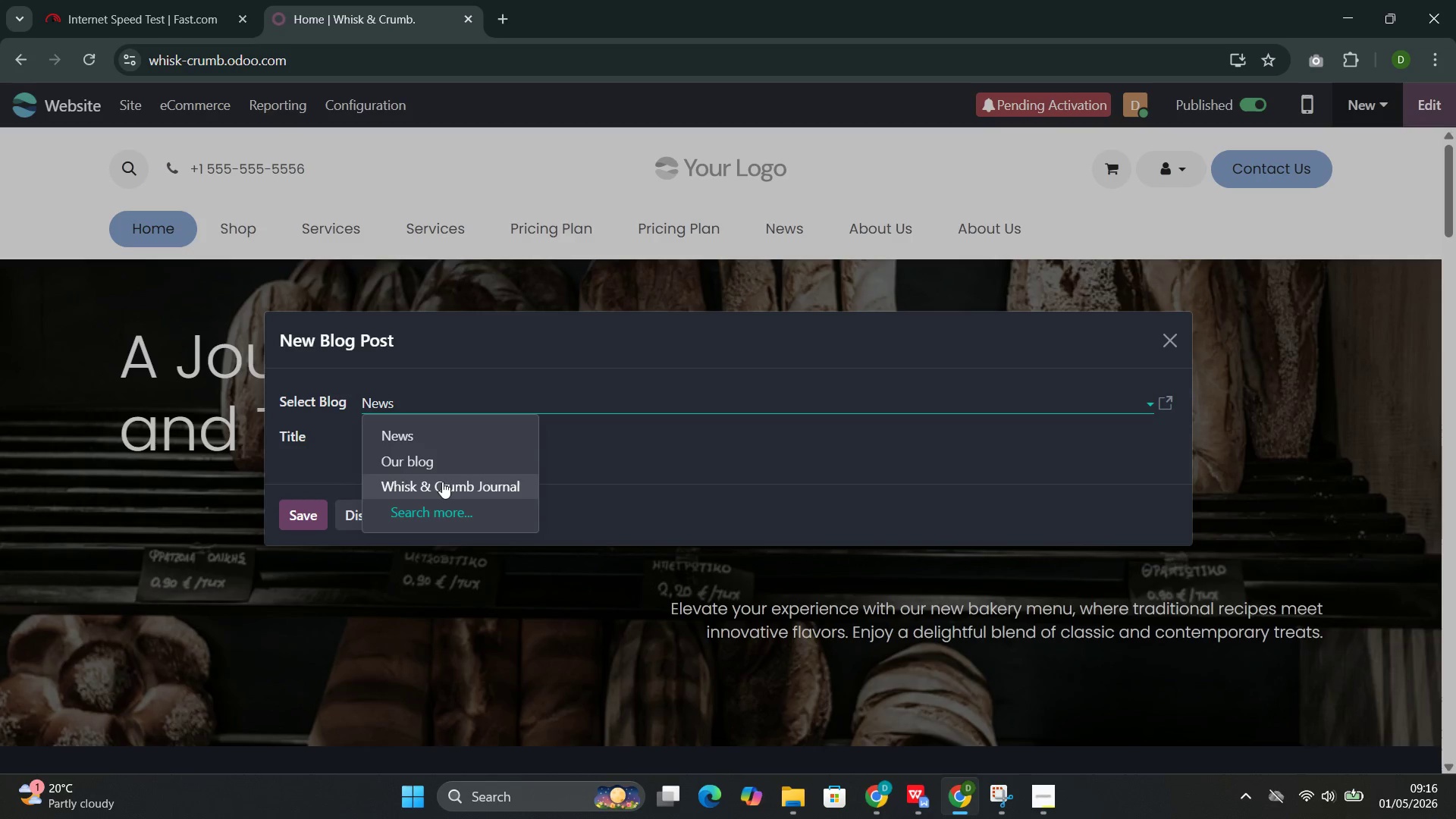 
left_click([438, 488])
 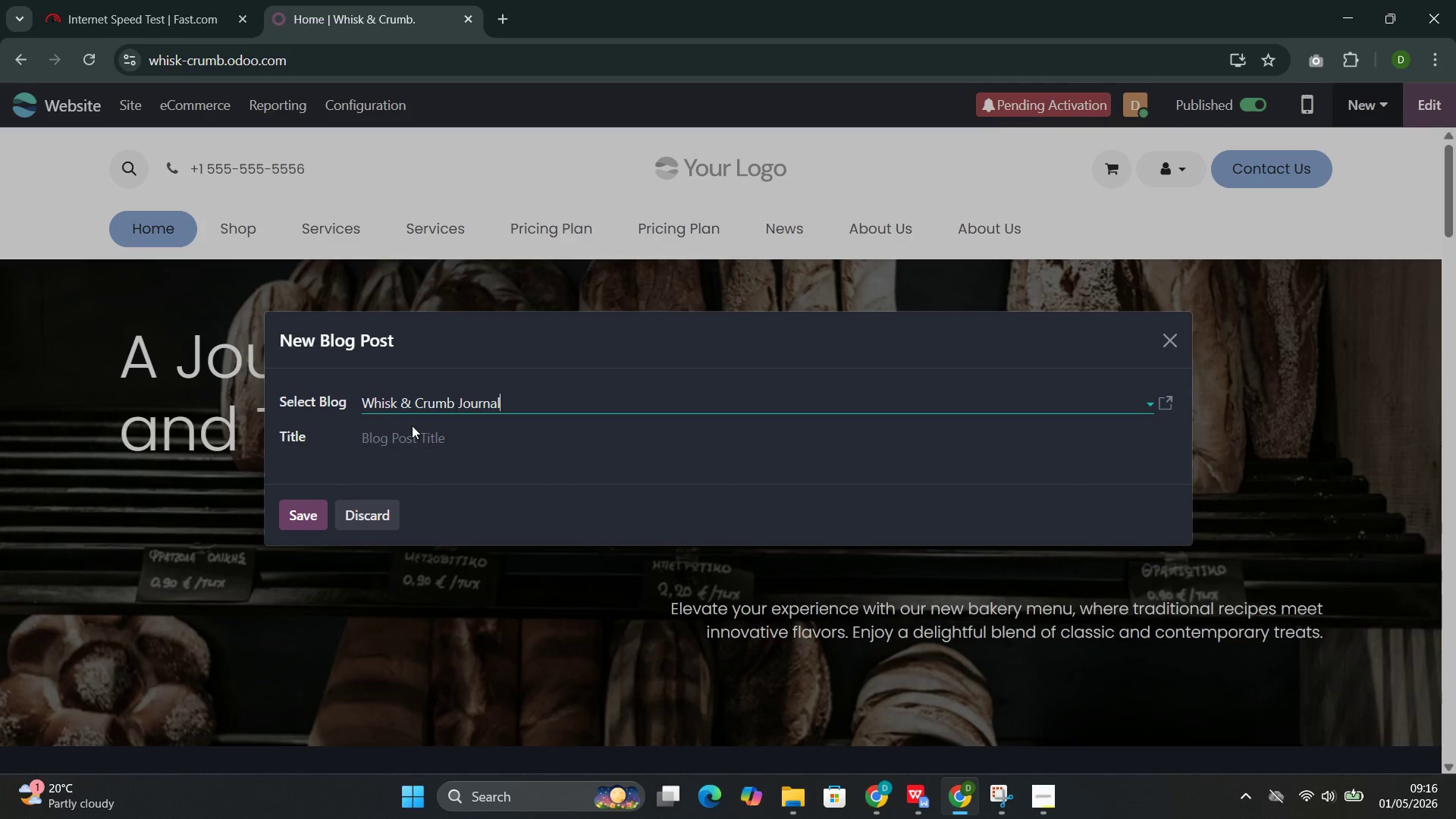 
left_click([412, 425])
 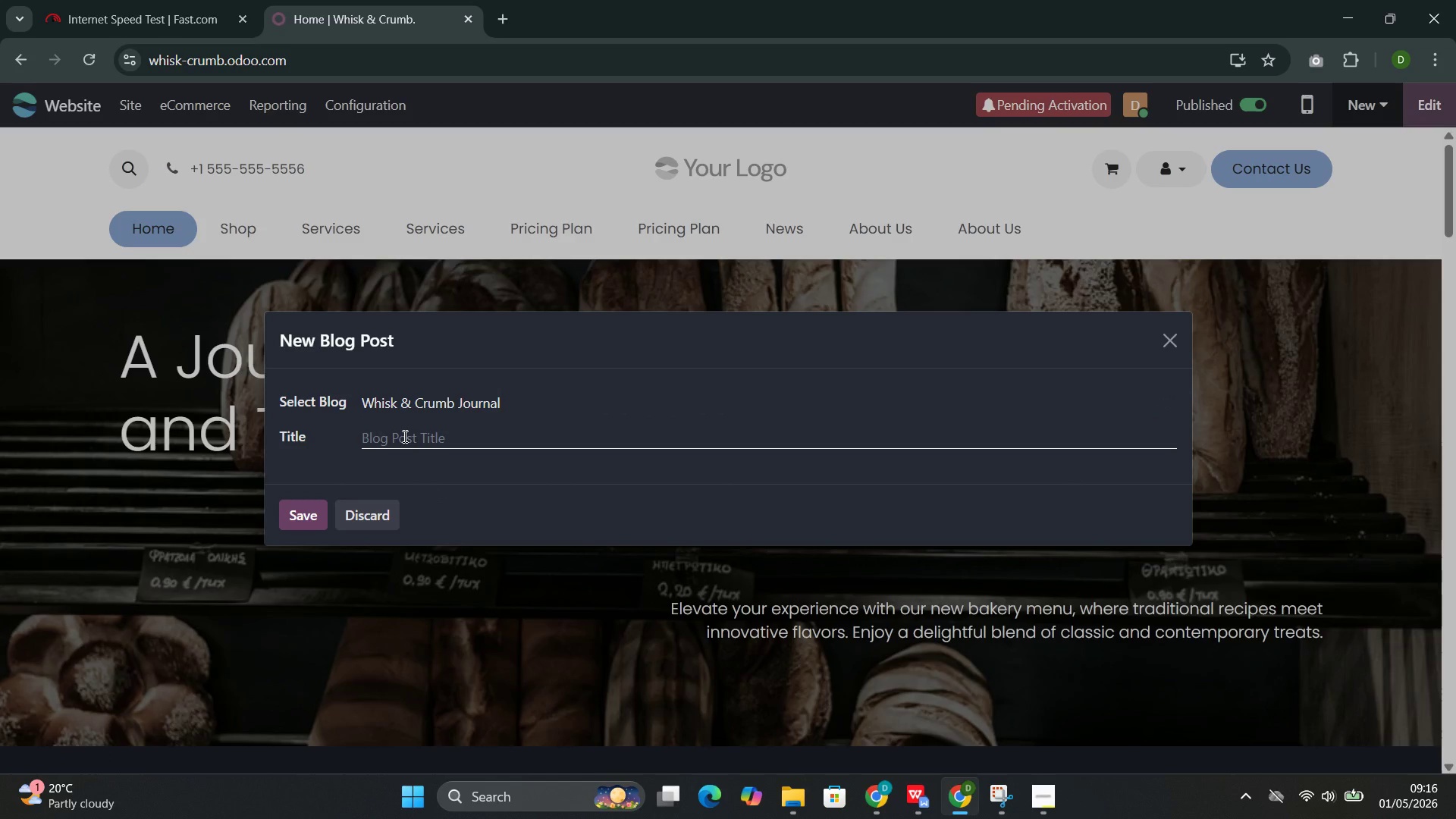 
left_click([403, 436])
 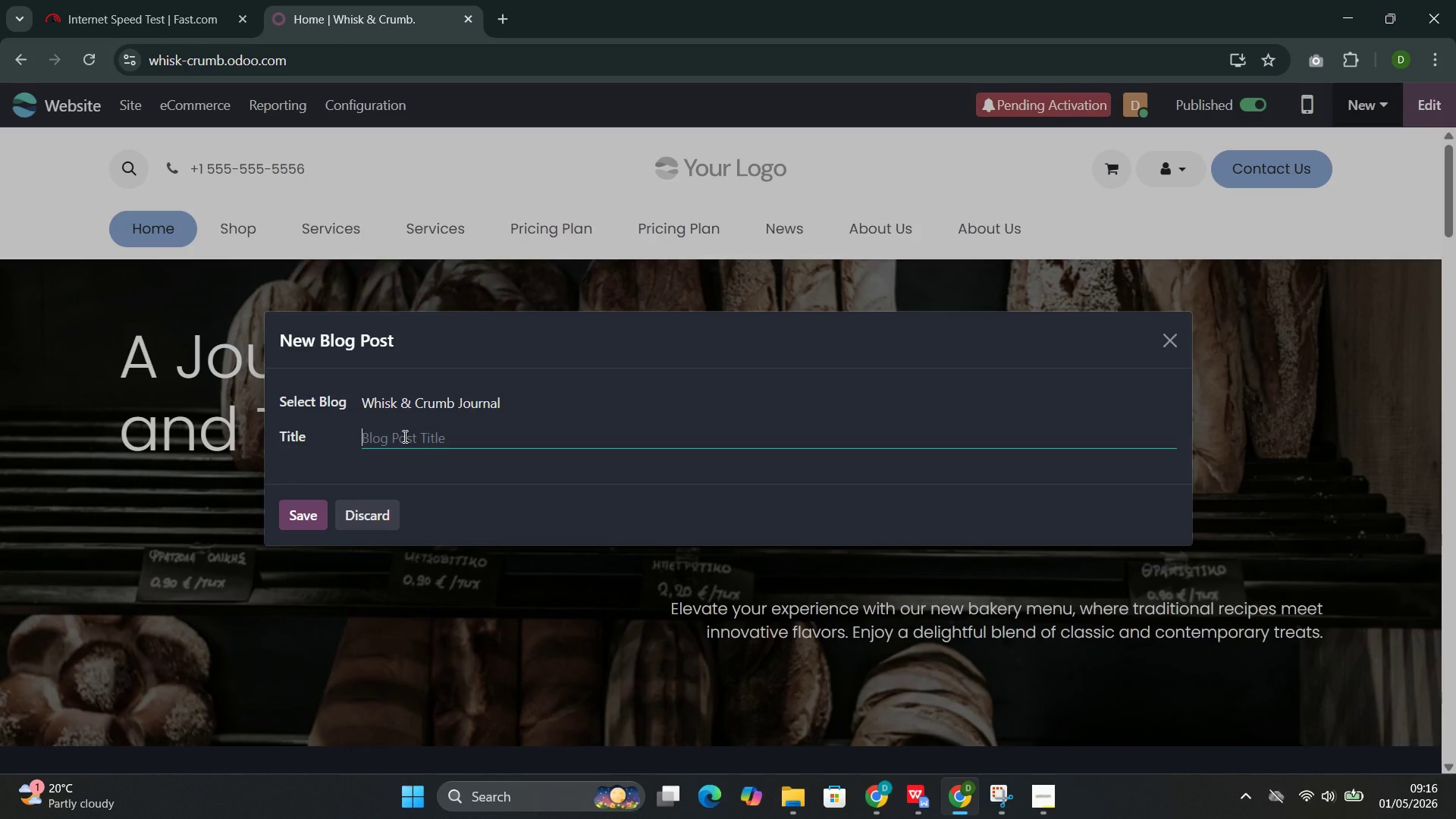 
wait(8.86)
 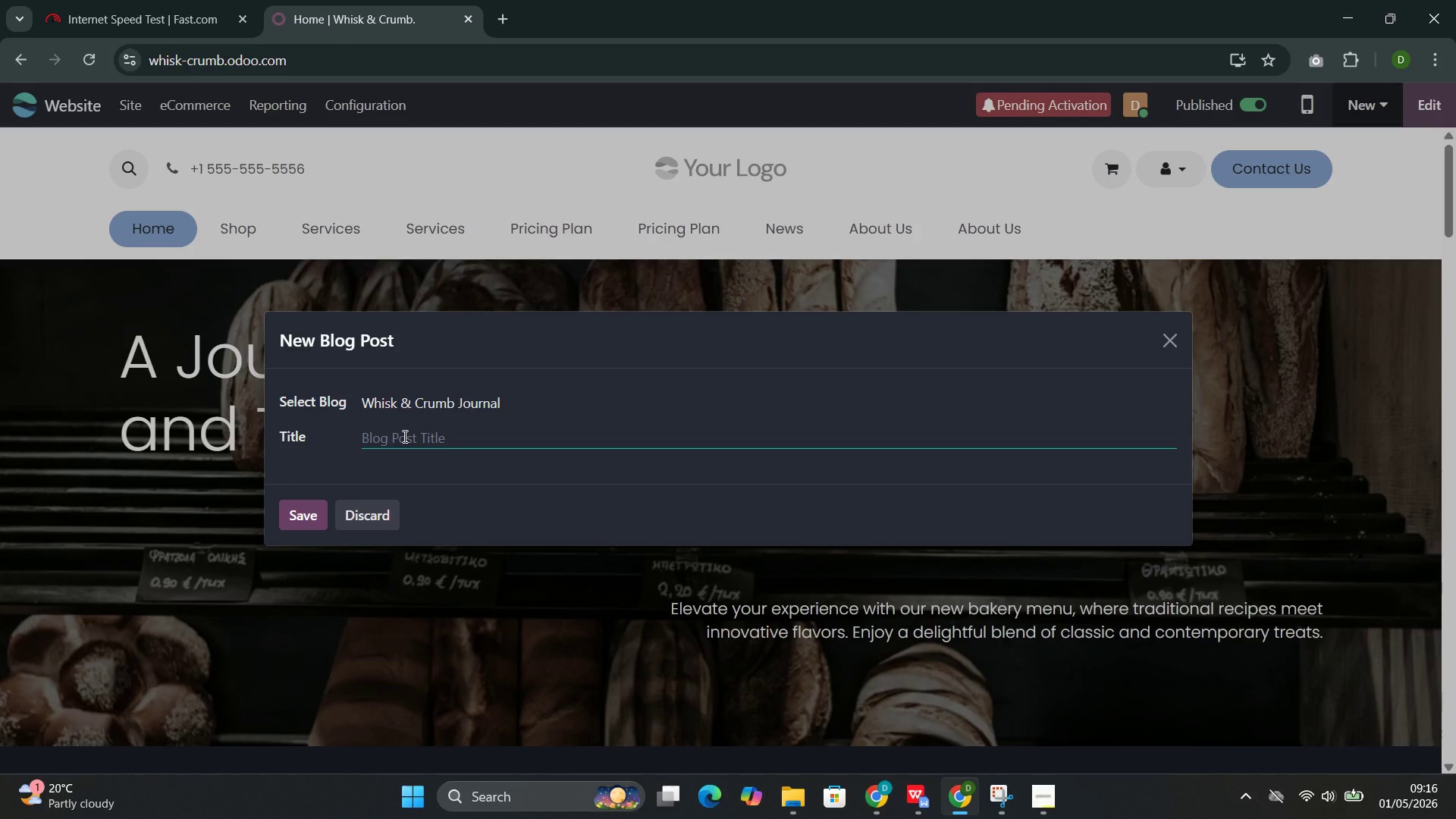 
type(Ea)
key(Backspace)
key(Backspace)
type(Sea Saly)
 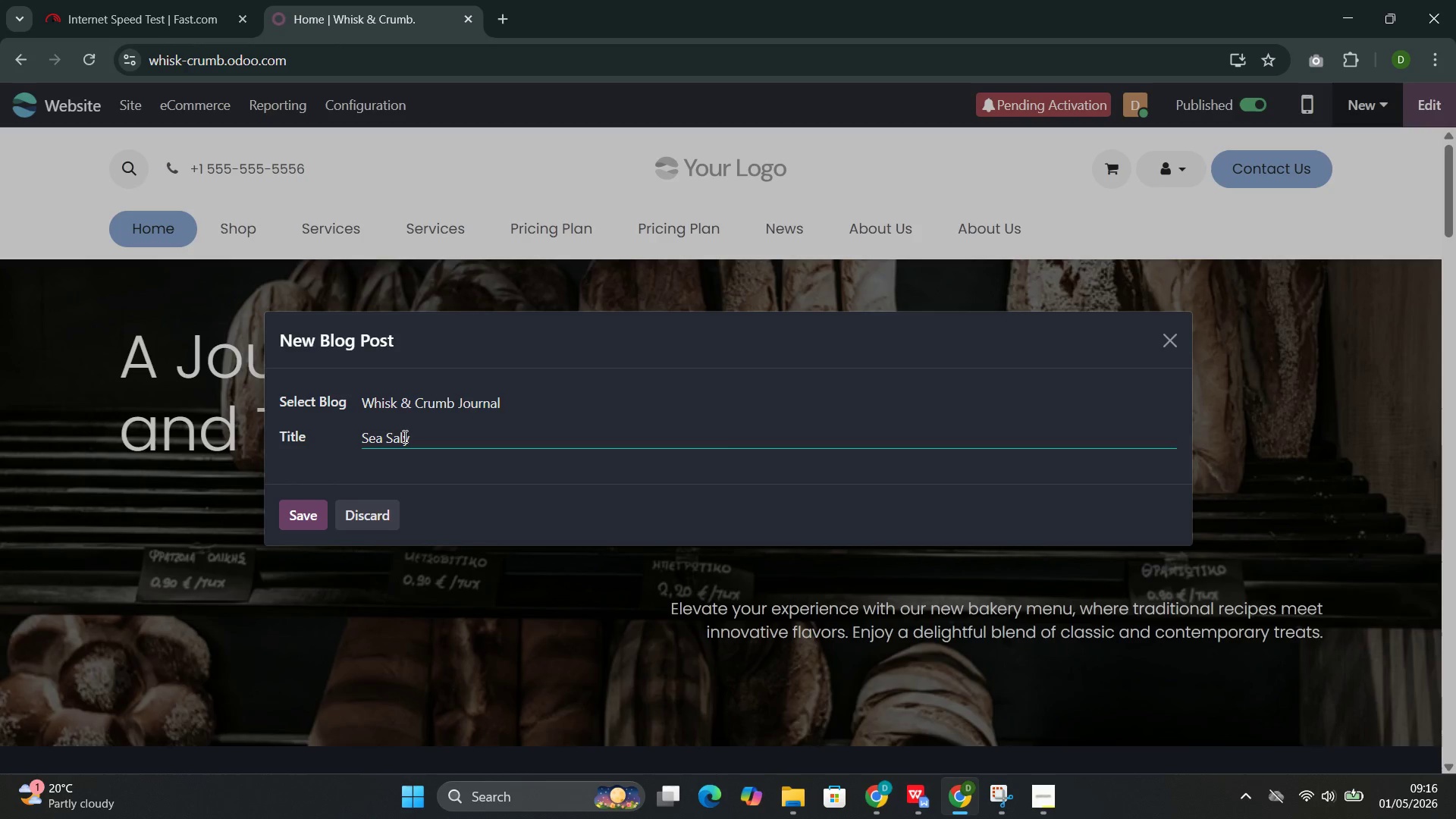 
key(Backspace)
type(t Dark Chocolate Chunk Cookie )
key(Backspace)
type(-- Decadence Worth )
 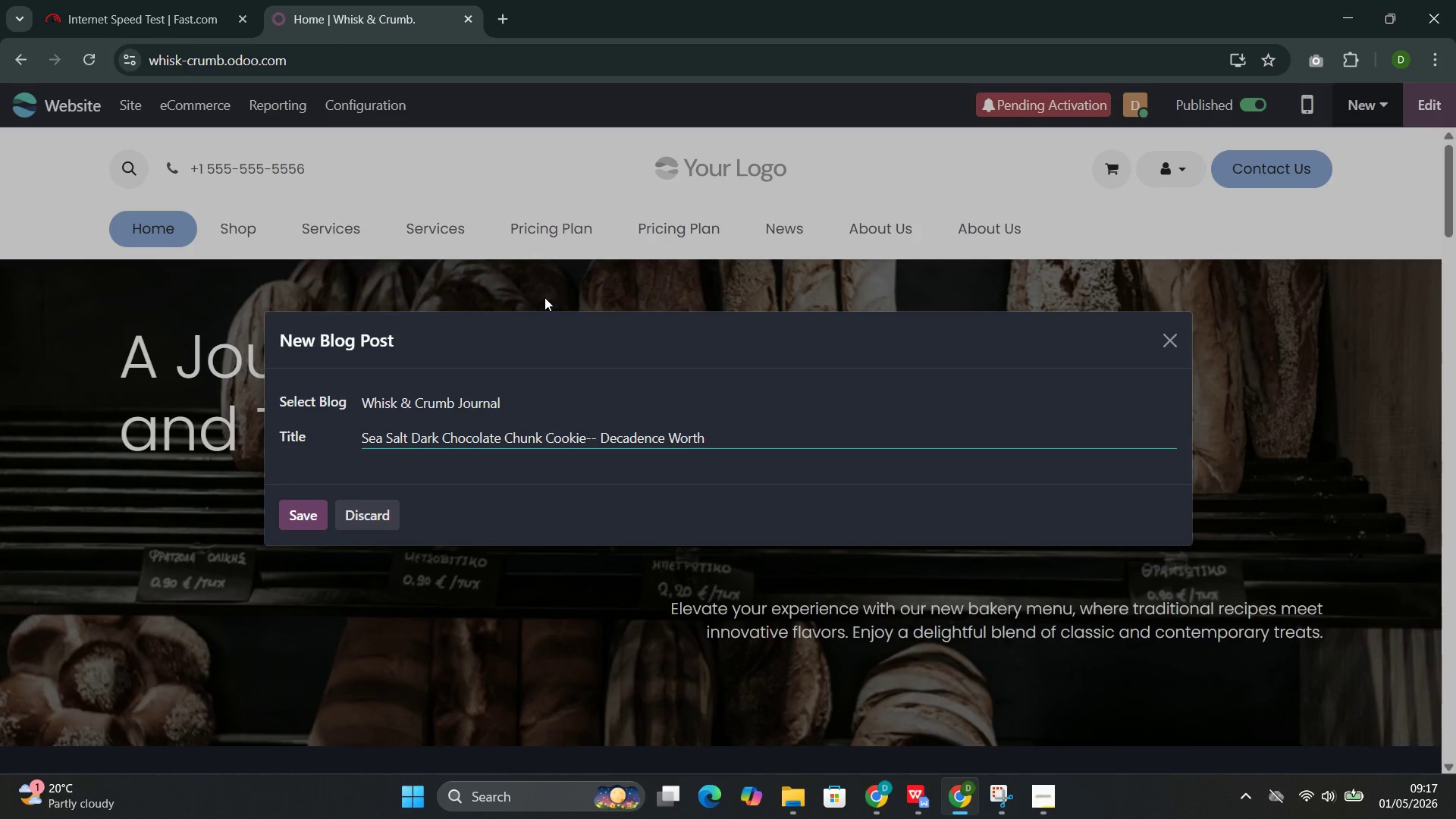 
type(Gifting)
 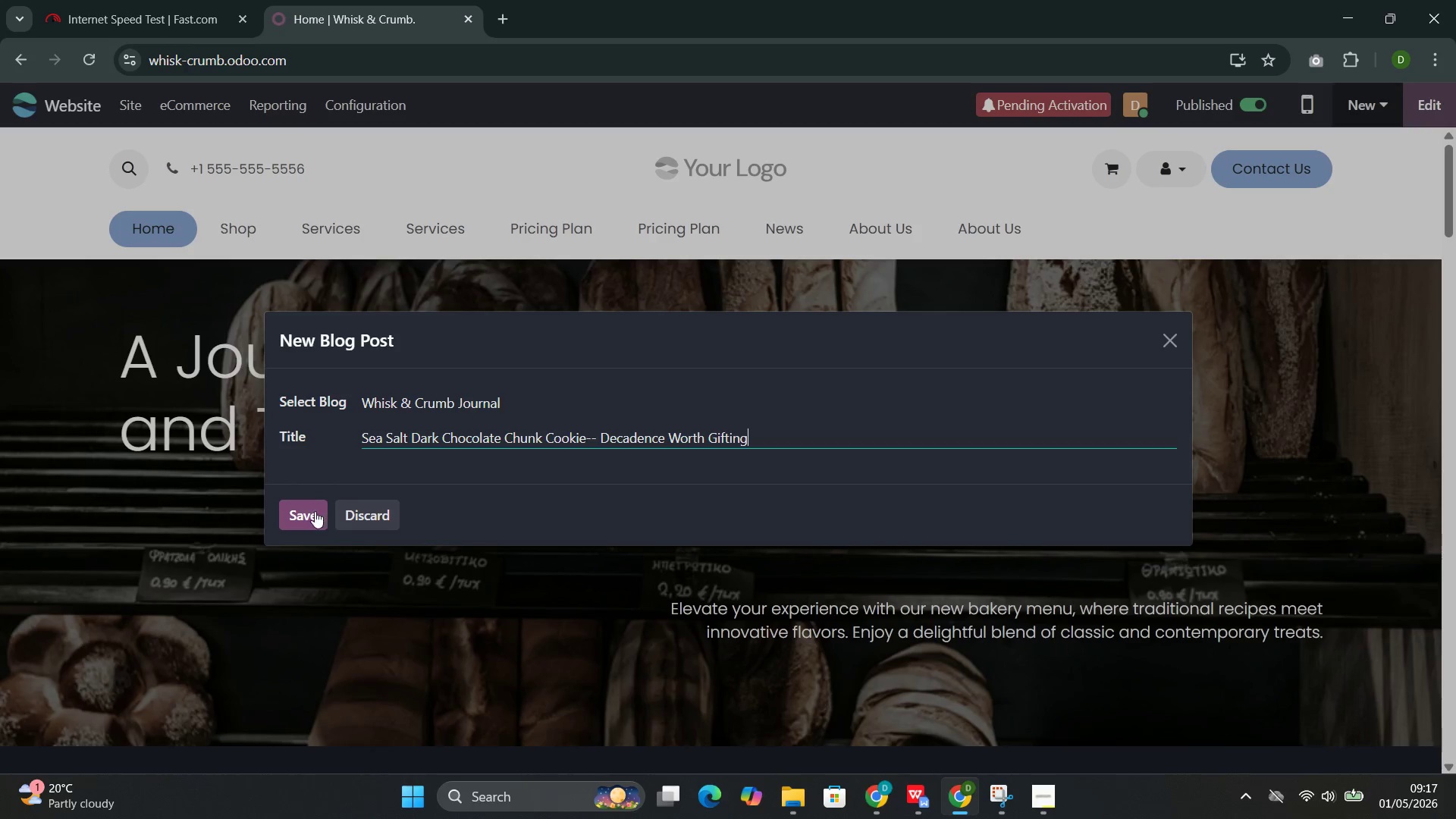 
left_click([308, 515])
 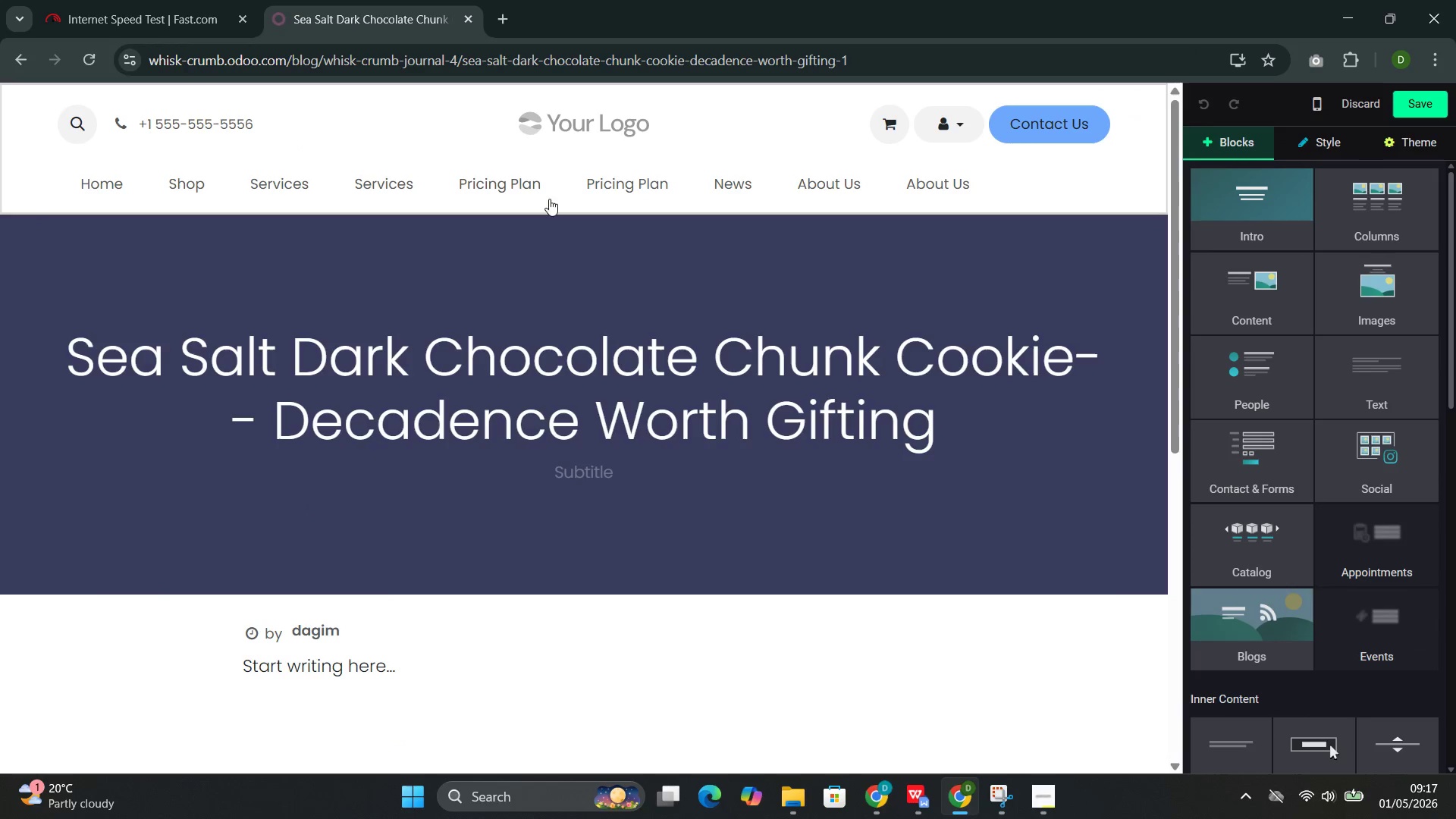 
wait(5.02)
 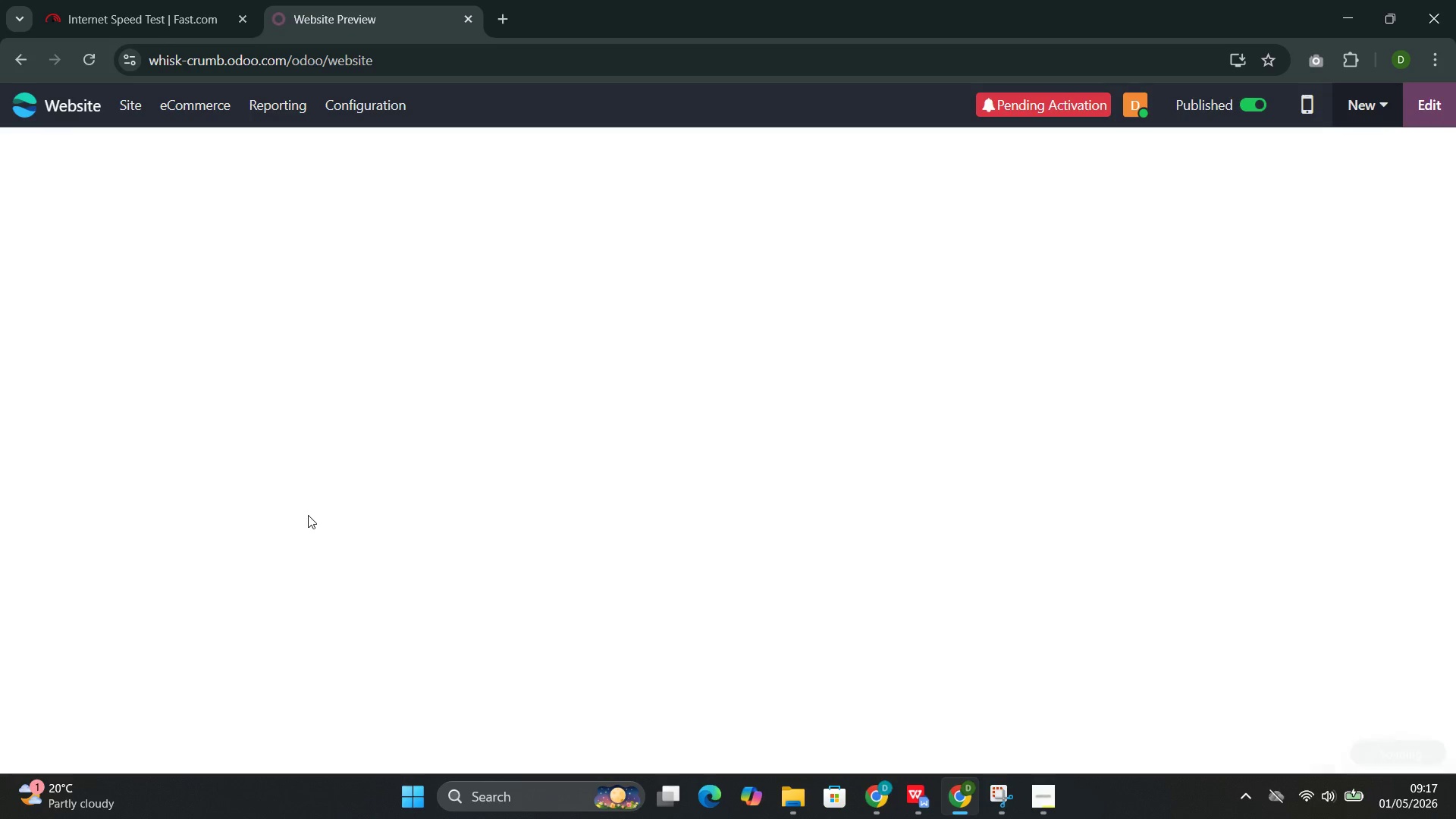 
left_click([740, 184])
 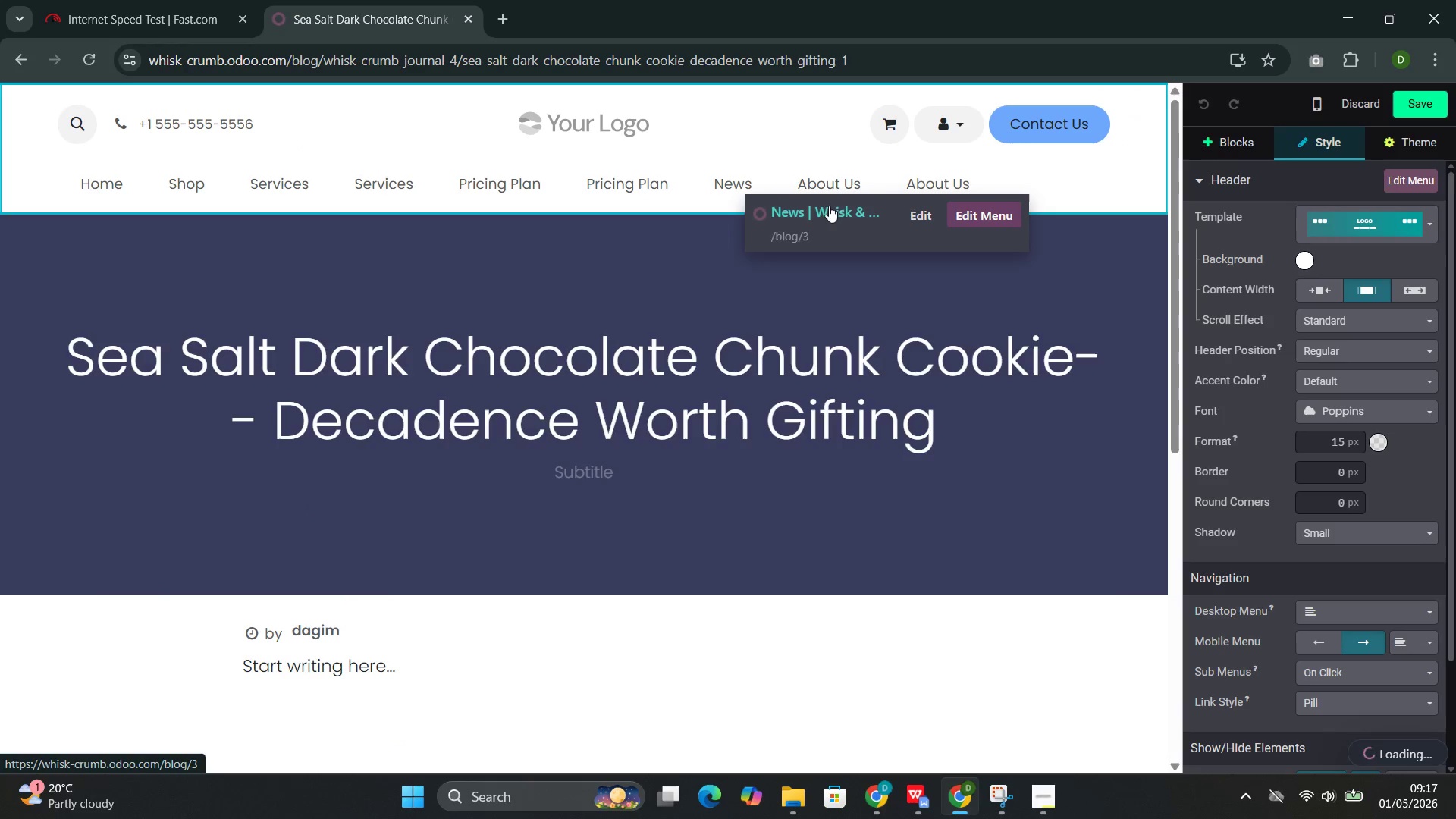 
left_click([794, 355])
 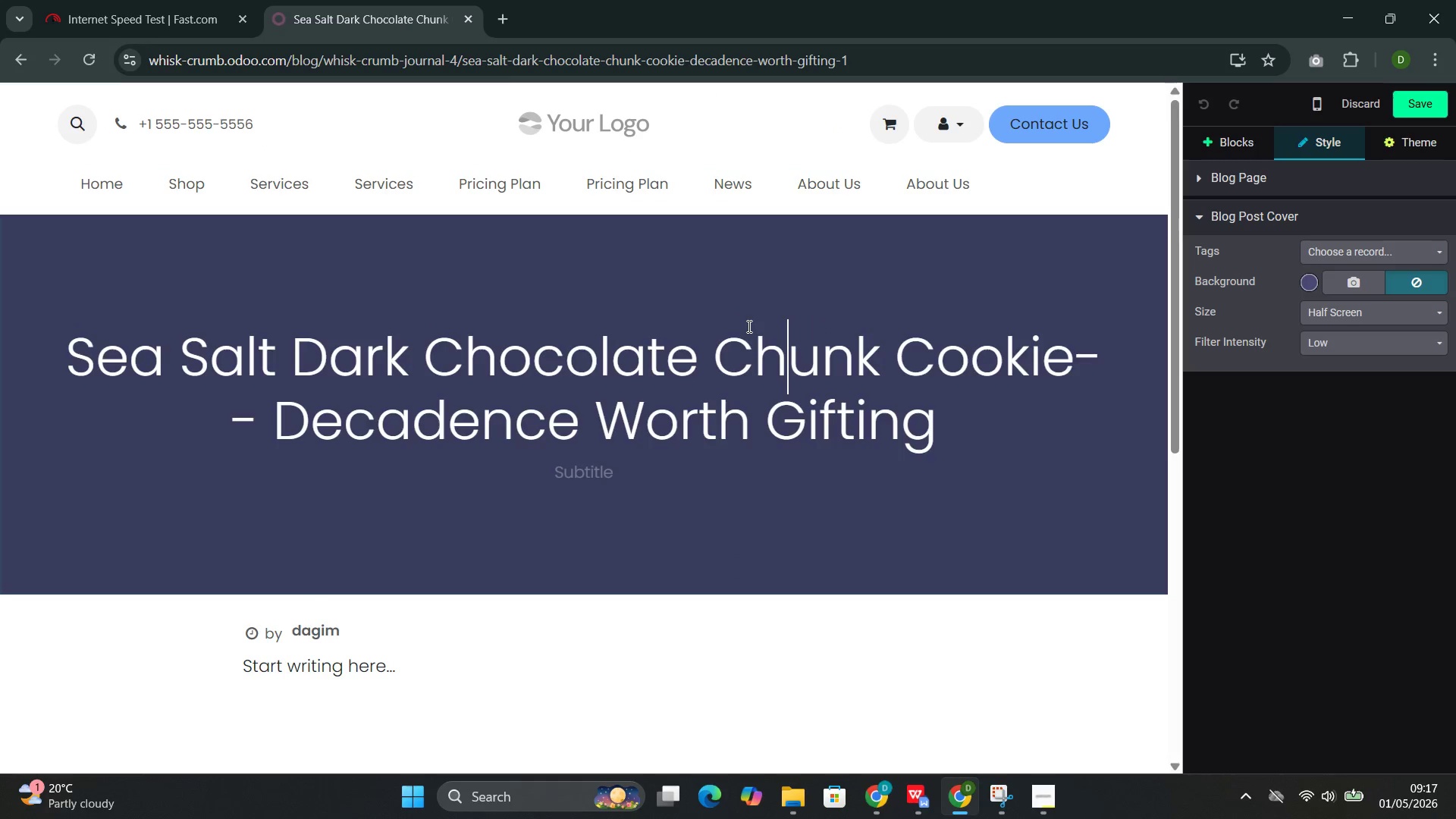 
left_click([742, 477])
 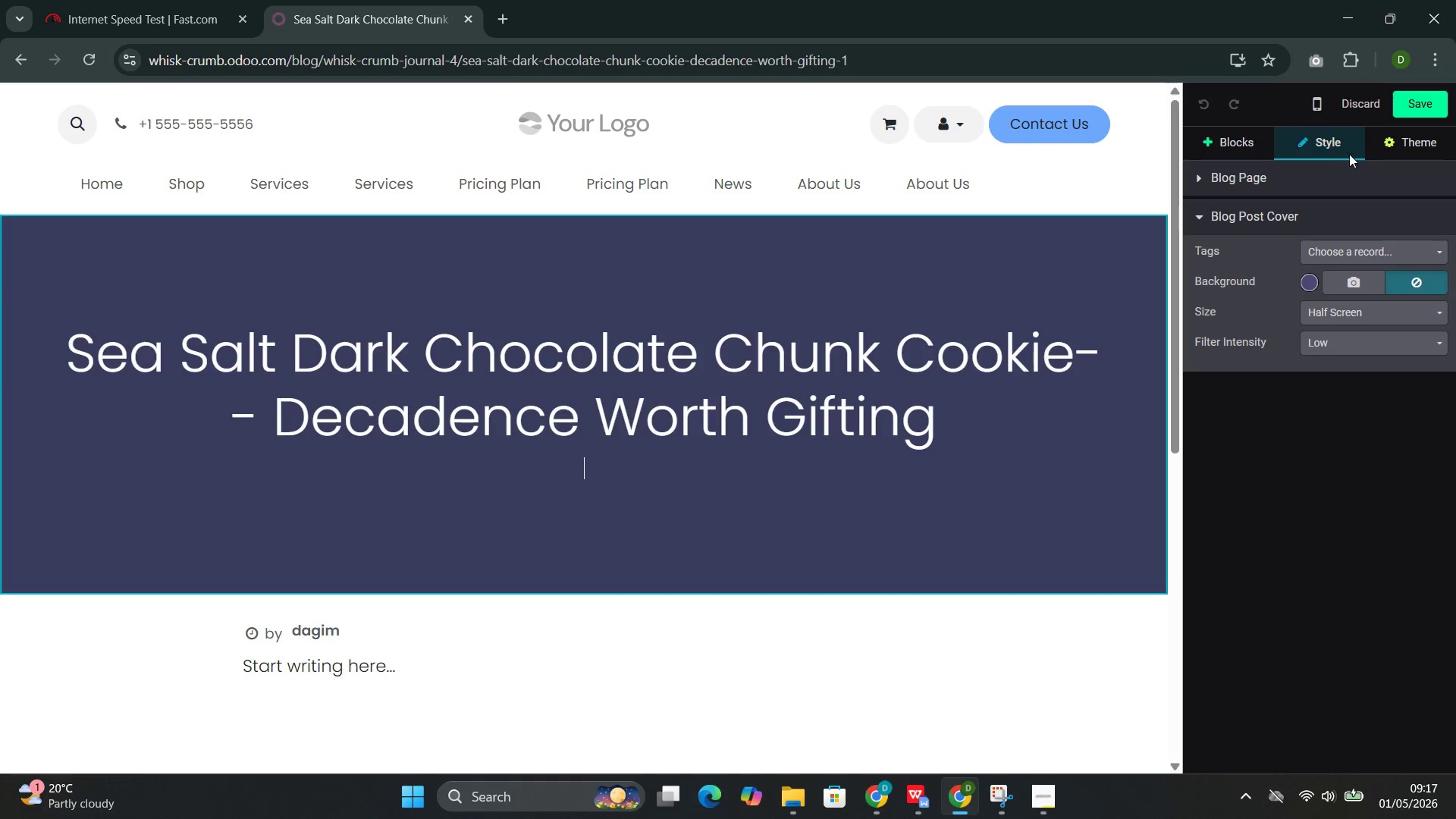 
left_click([1234, 143])
 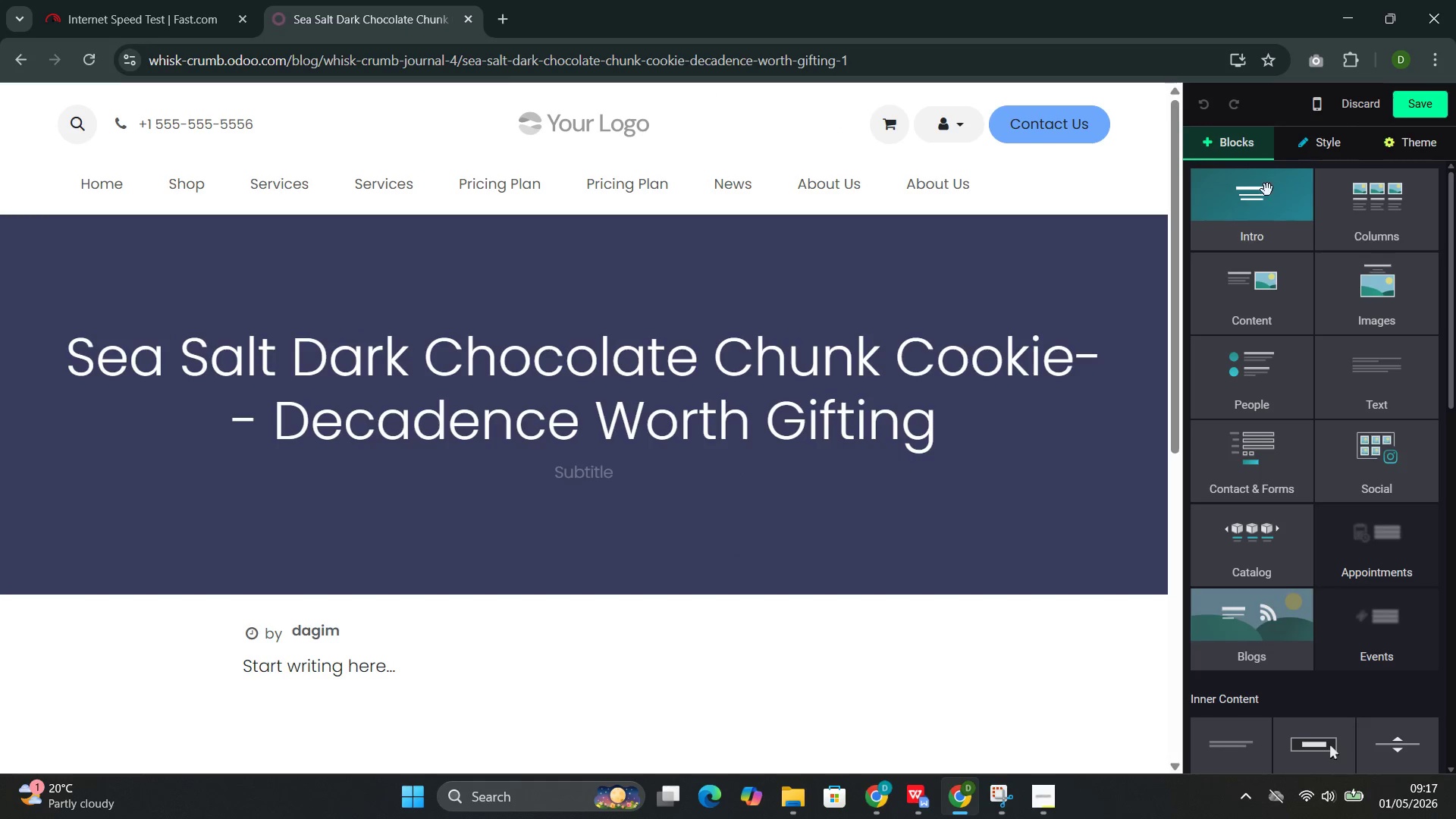 
left_click([1247, 199])
 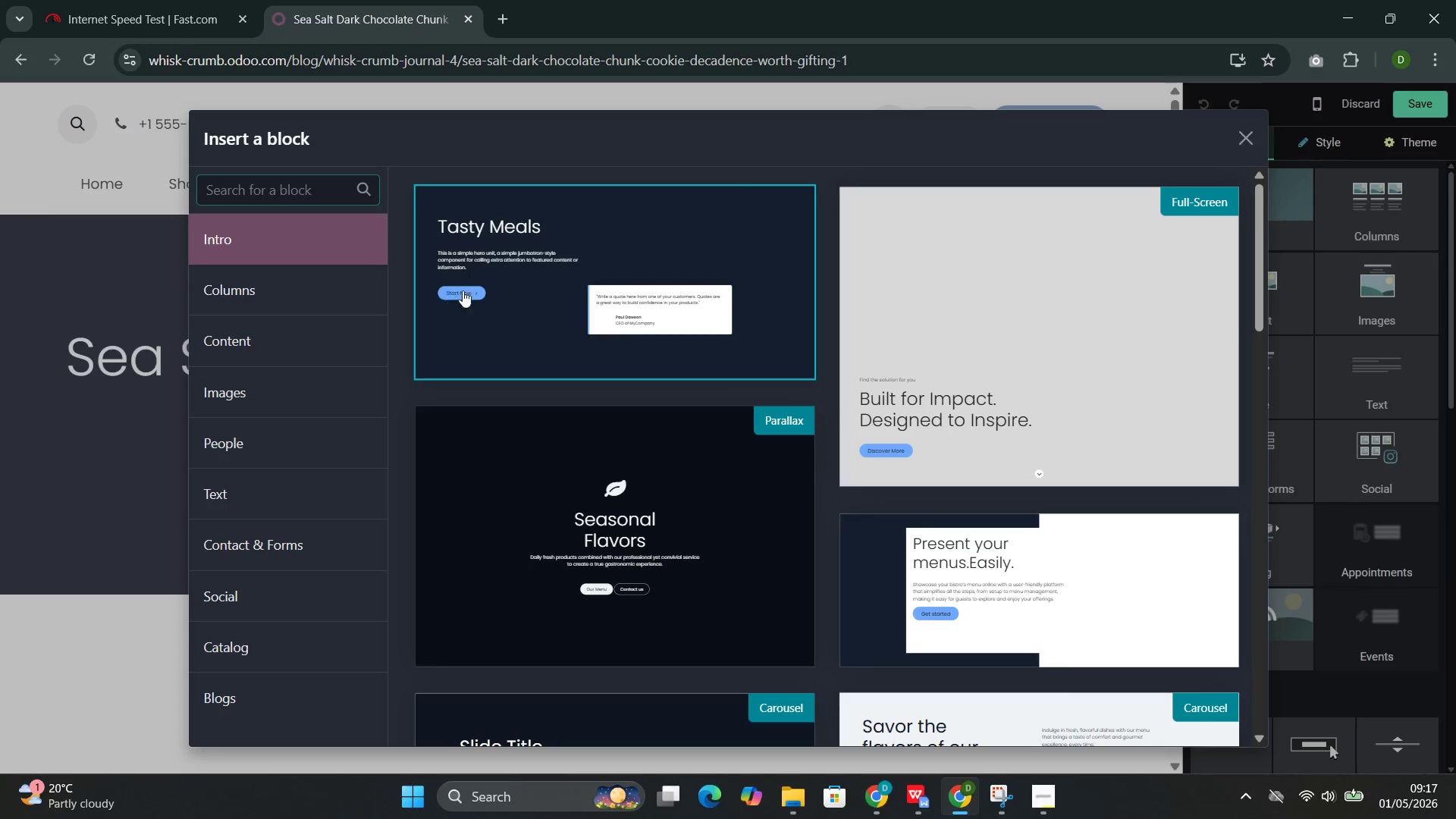 
scroll: coordinate [553, 398], scroll_direction: down, amount: 2.0
 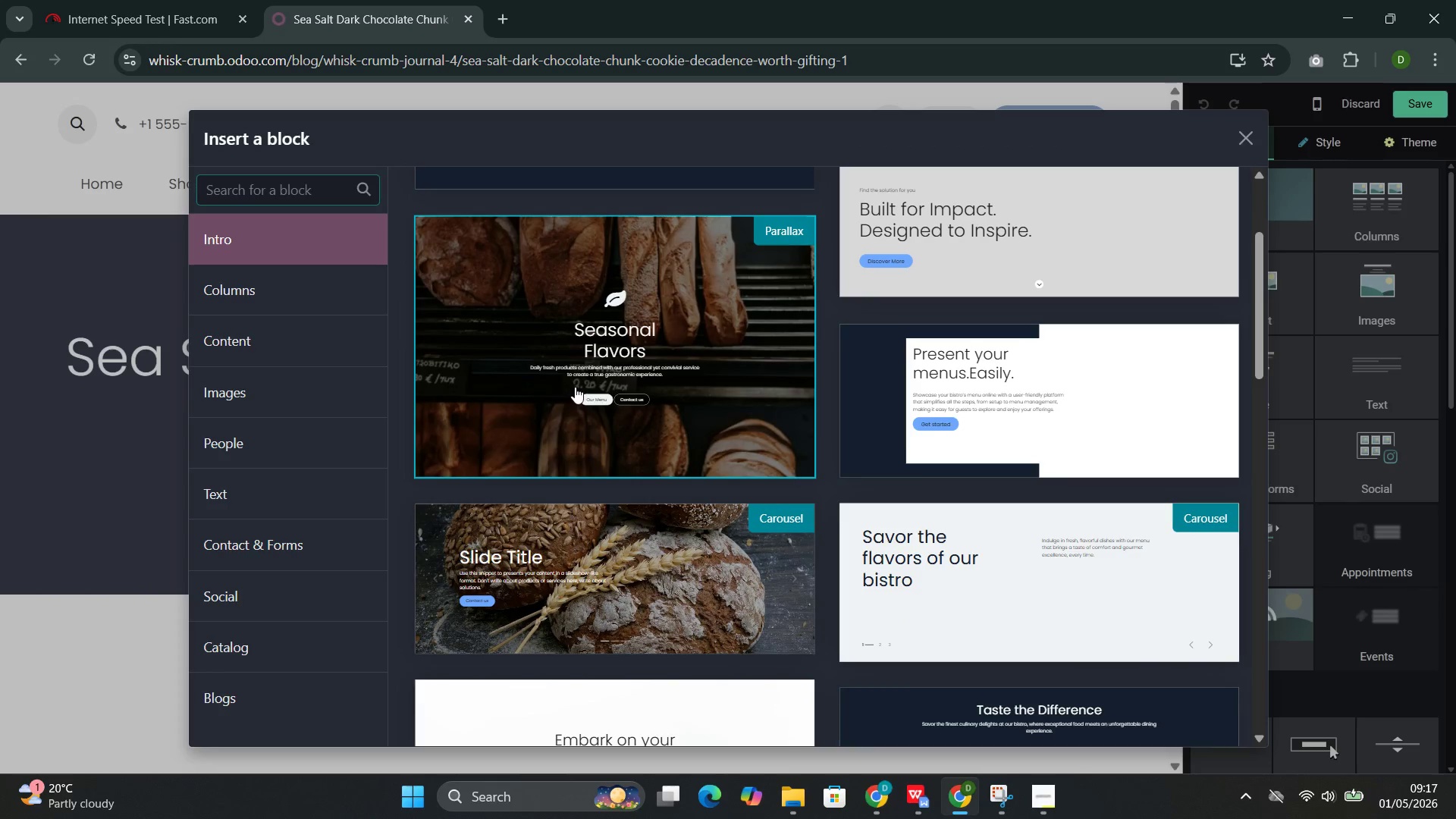 
left_click([575, 387])
 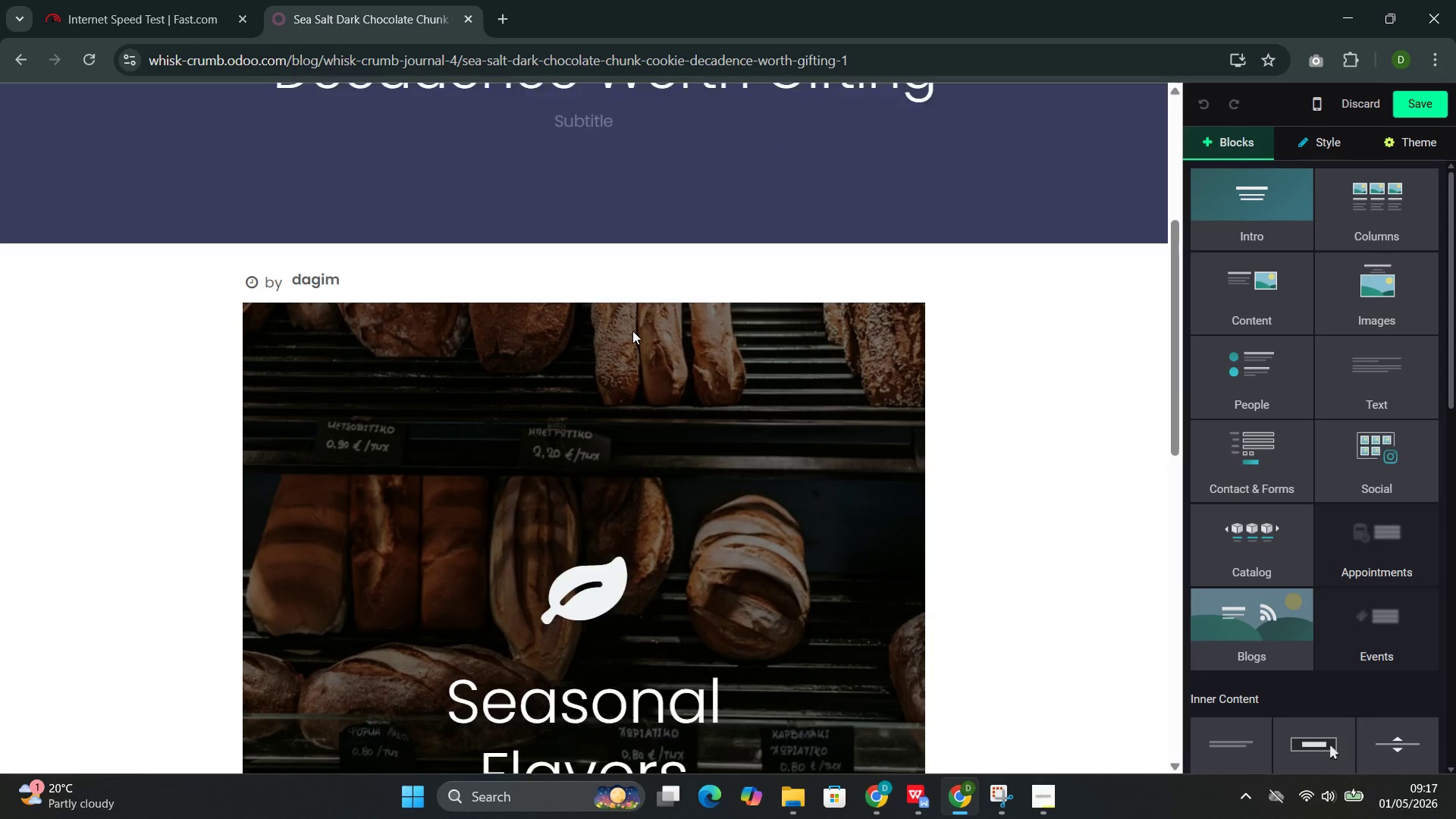 
scroll: coordinate [645, 364], scroll_direction: down, amount: 2.0
 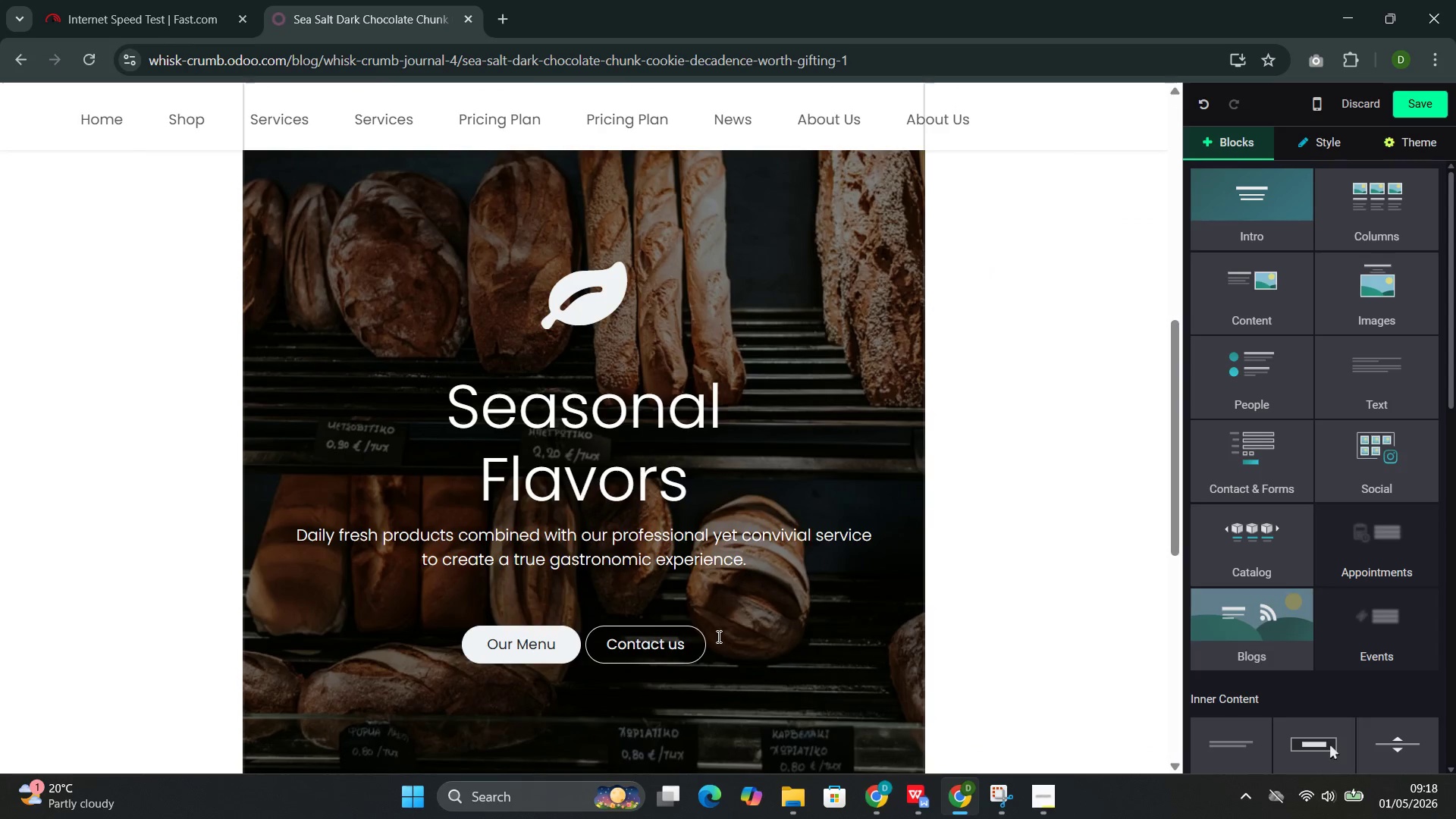 
left_click([720, 550])
 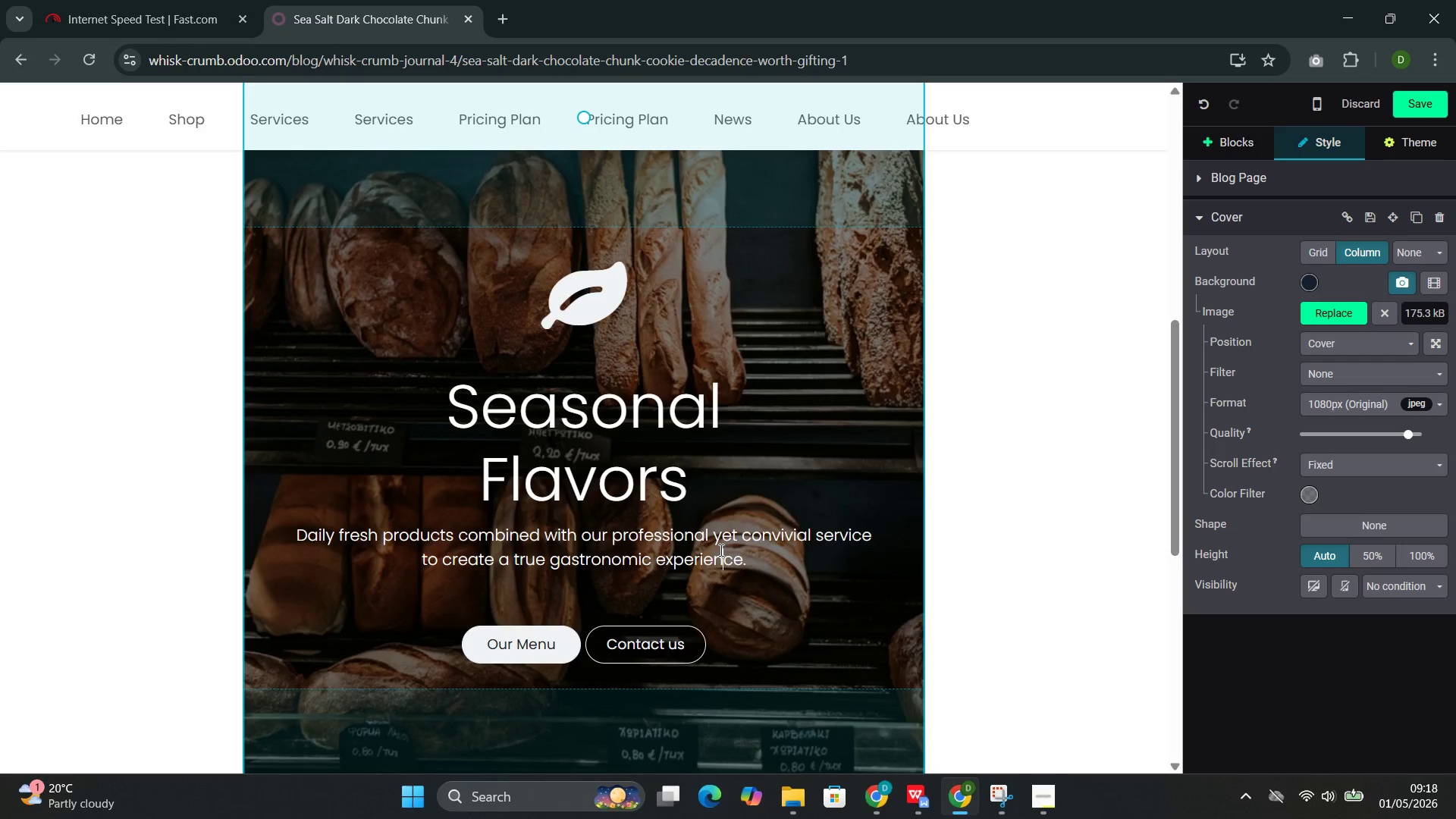 
wait(19.84)
 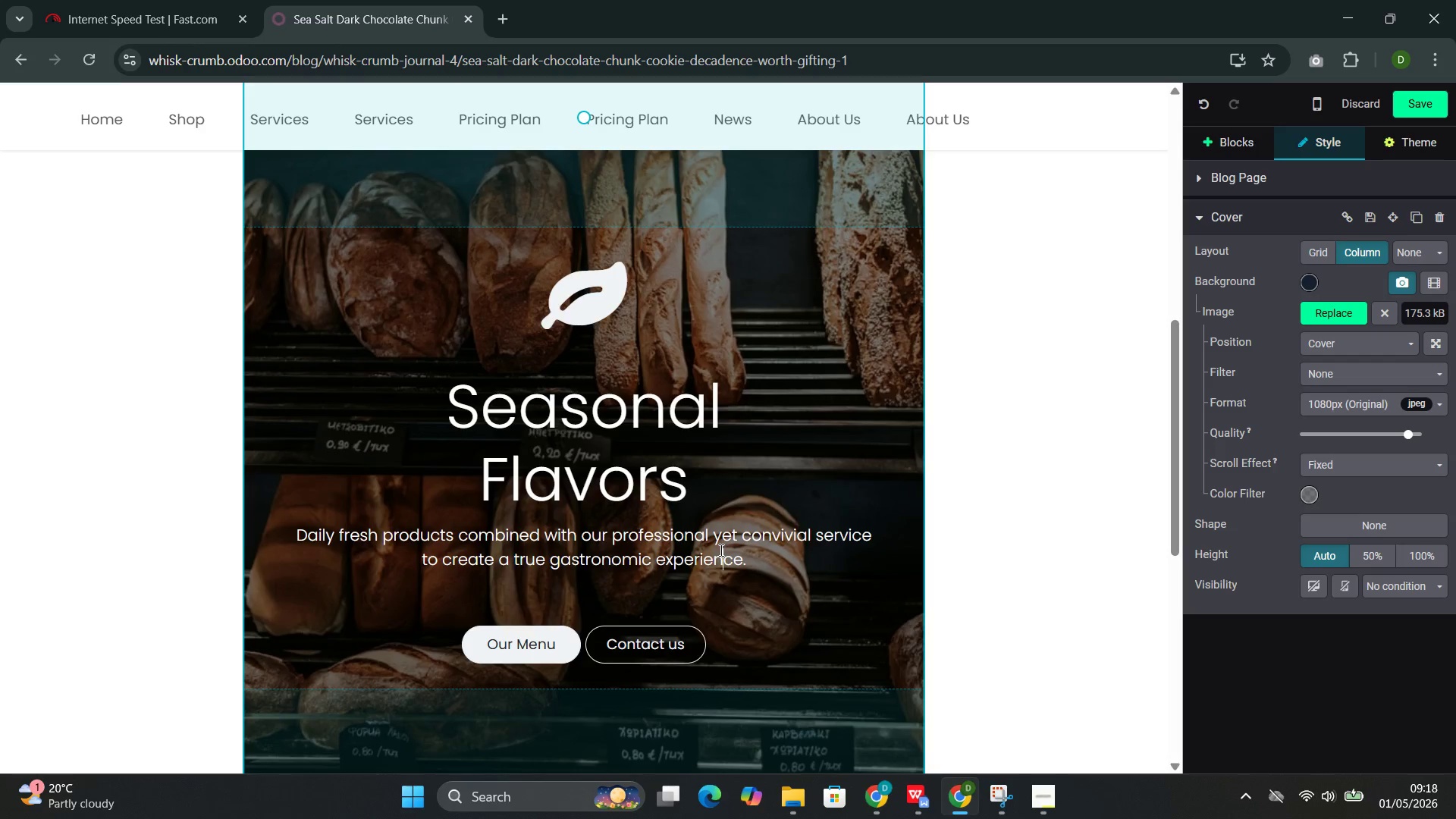 
left_click_drag(start_coordinate=[700, 472], to_coordinate=[522, 425])
 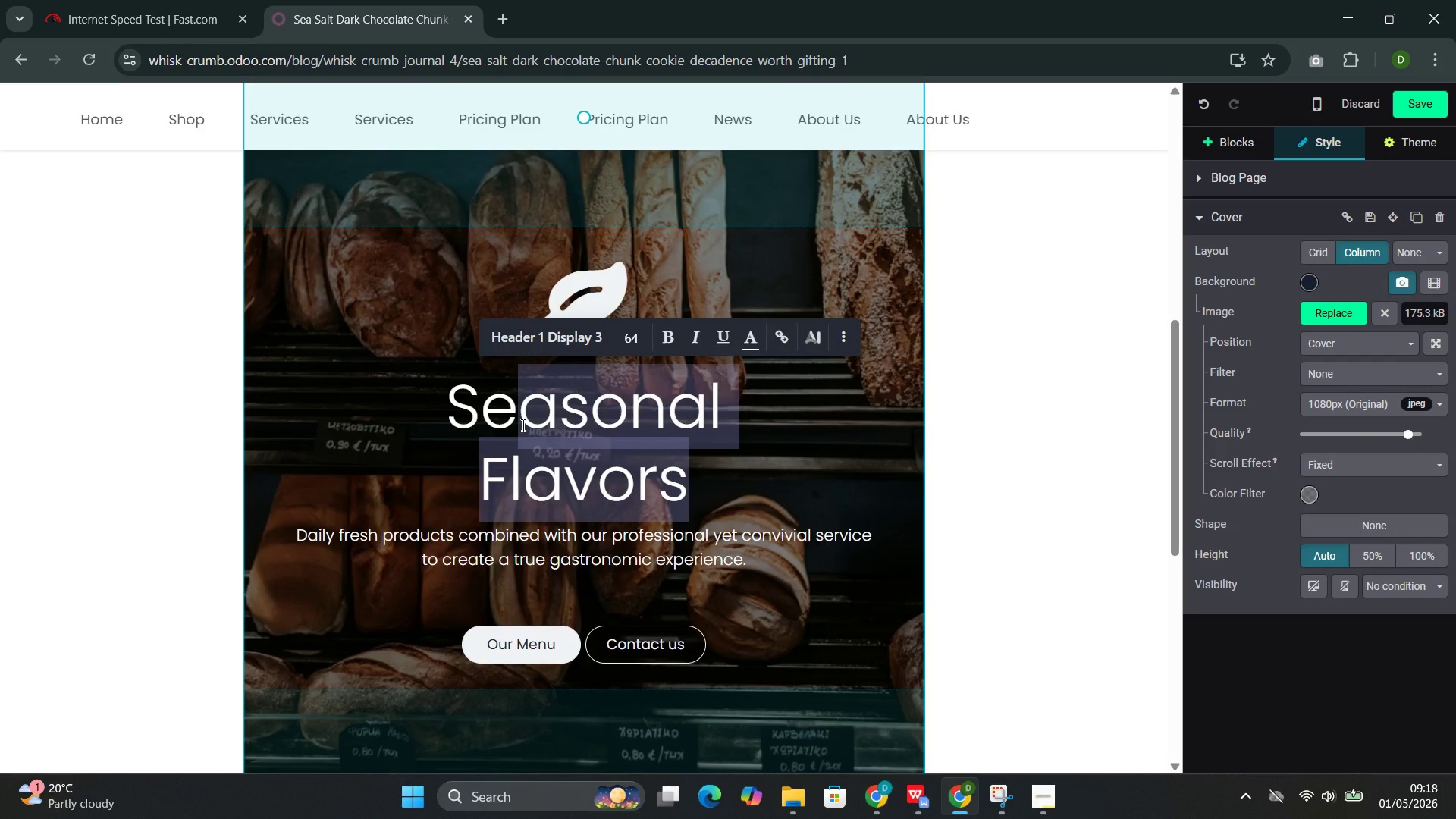 
key(Backspace)
key(Backspace)
type(ea Salt Dark Cj)
key(Backspace)
type(hocolate Chunk)
 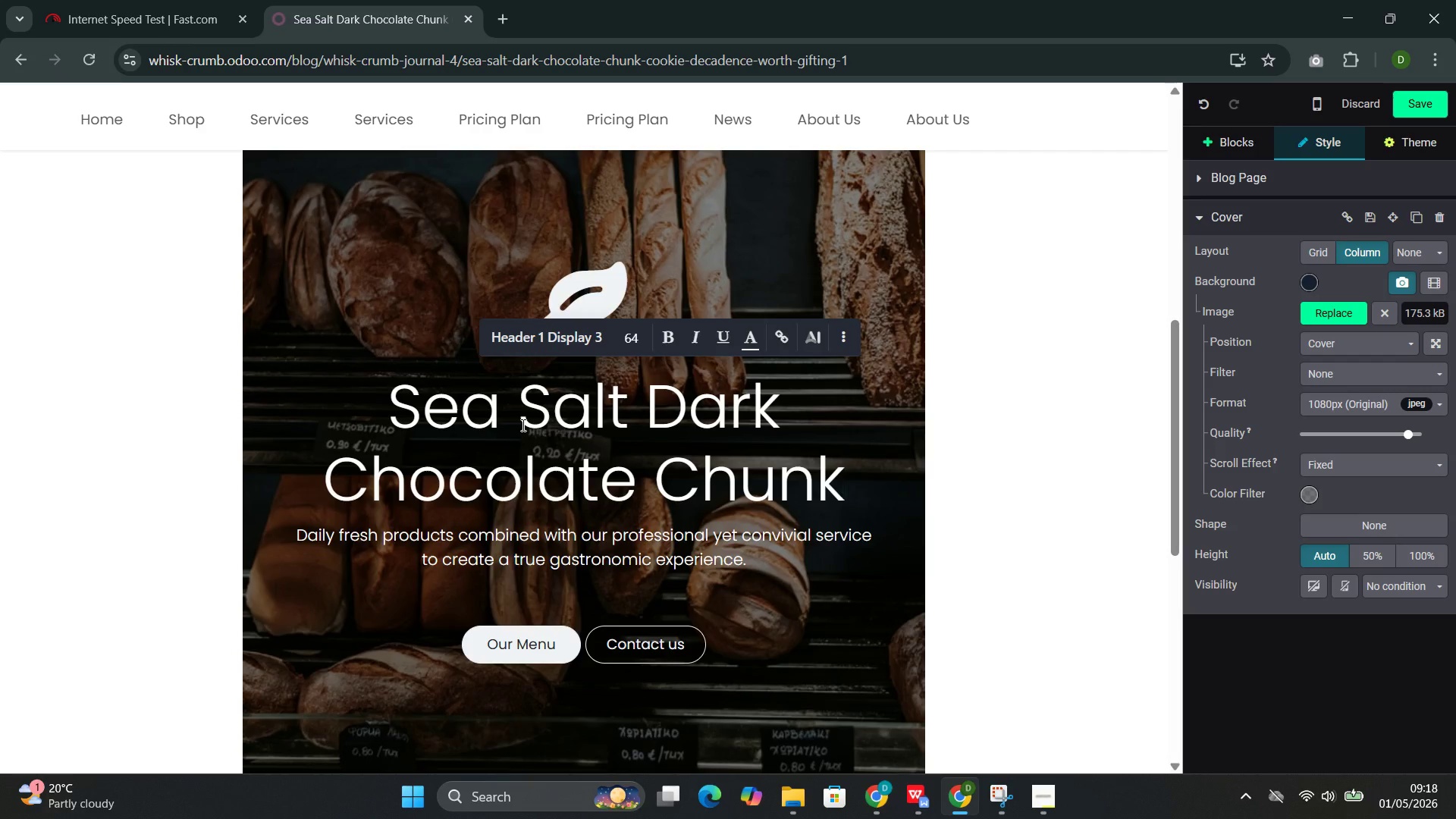 
left_click_drag(start_coordinate=[702, 652], to_coordinate=[309, 540])
 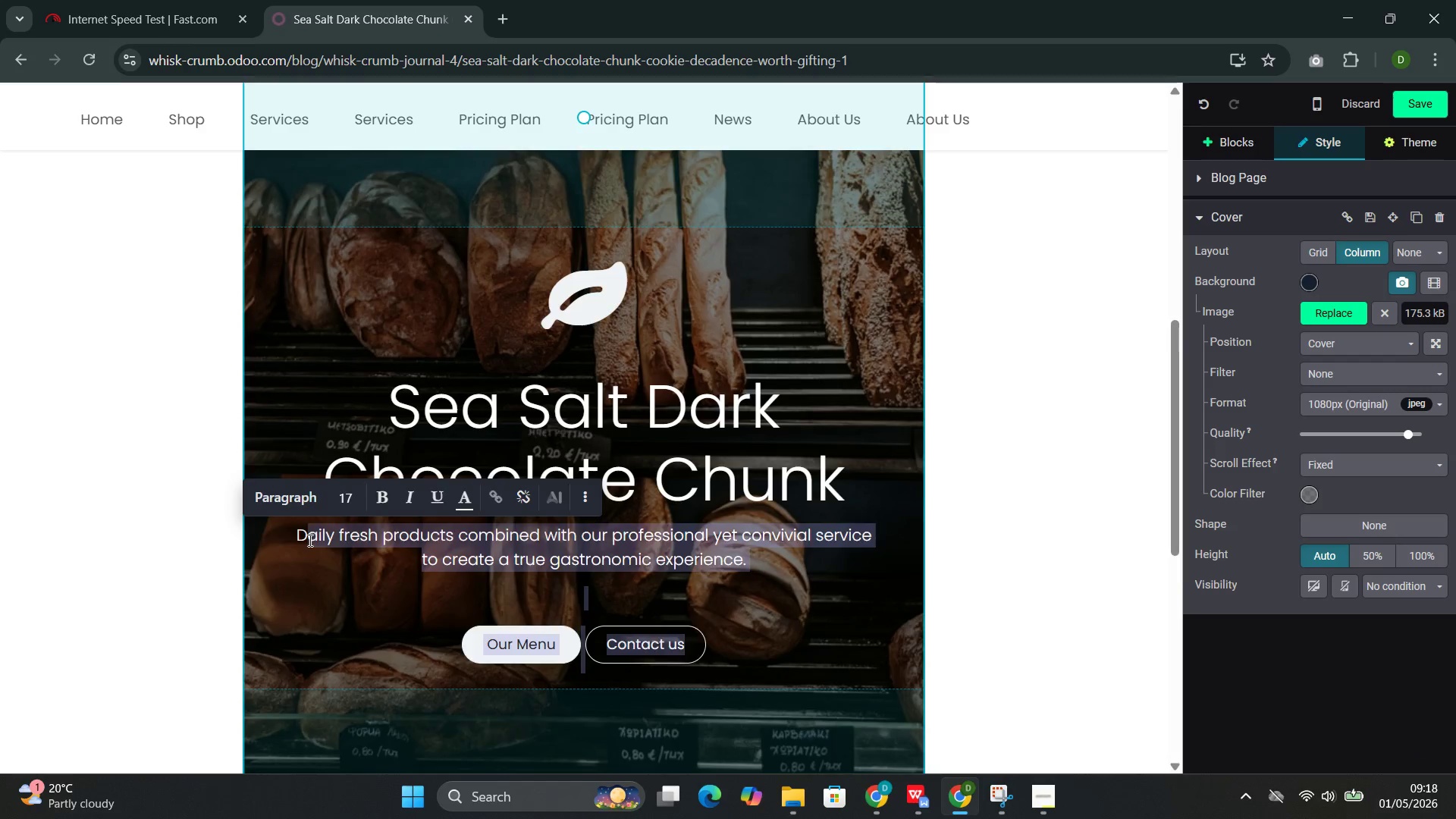 
key(Backspace)
 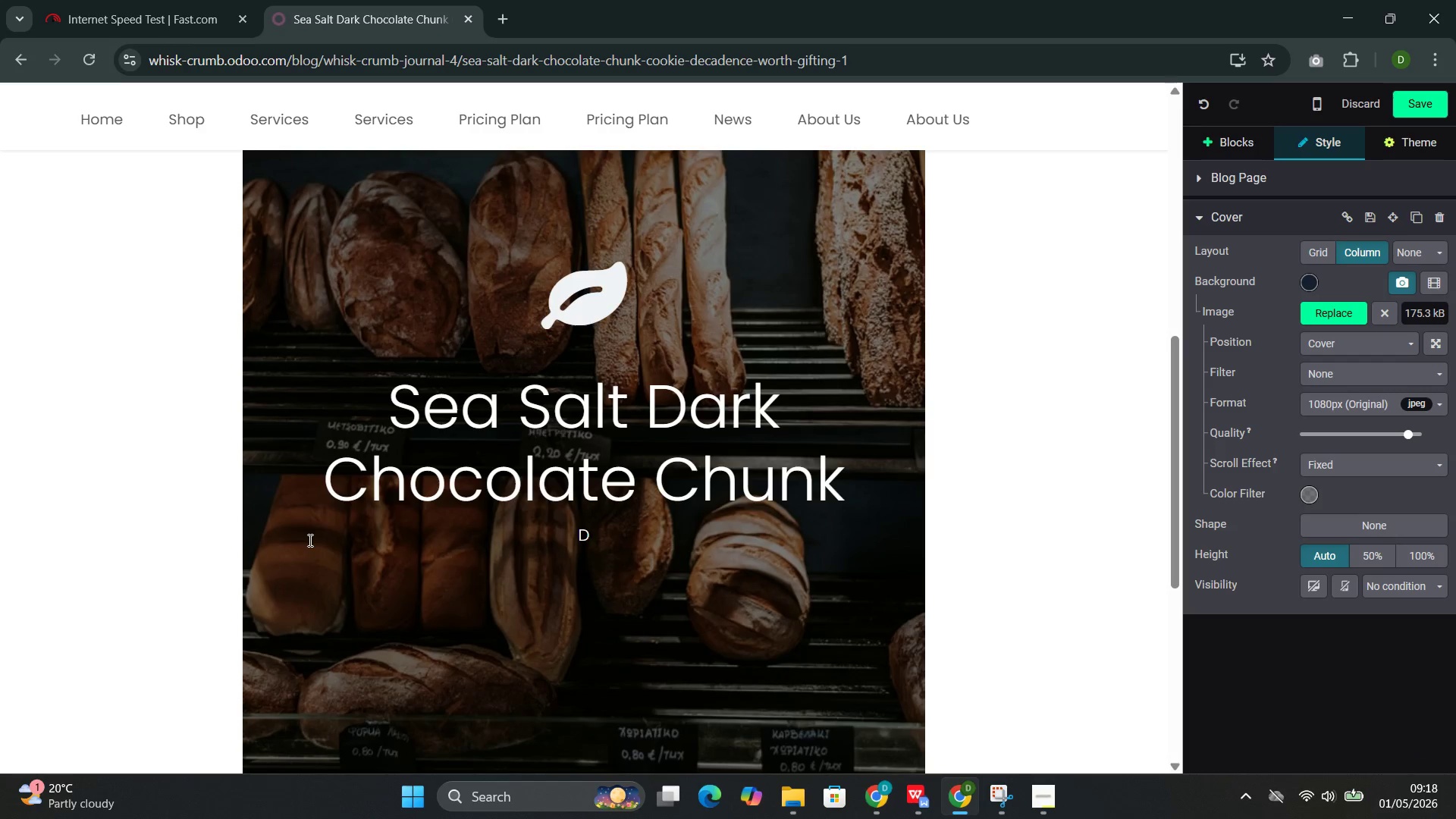 
key(Backspace)
 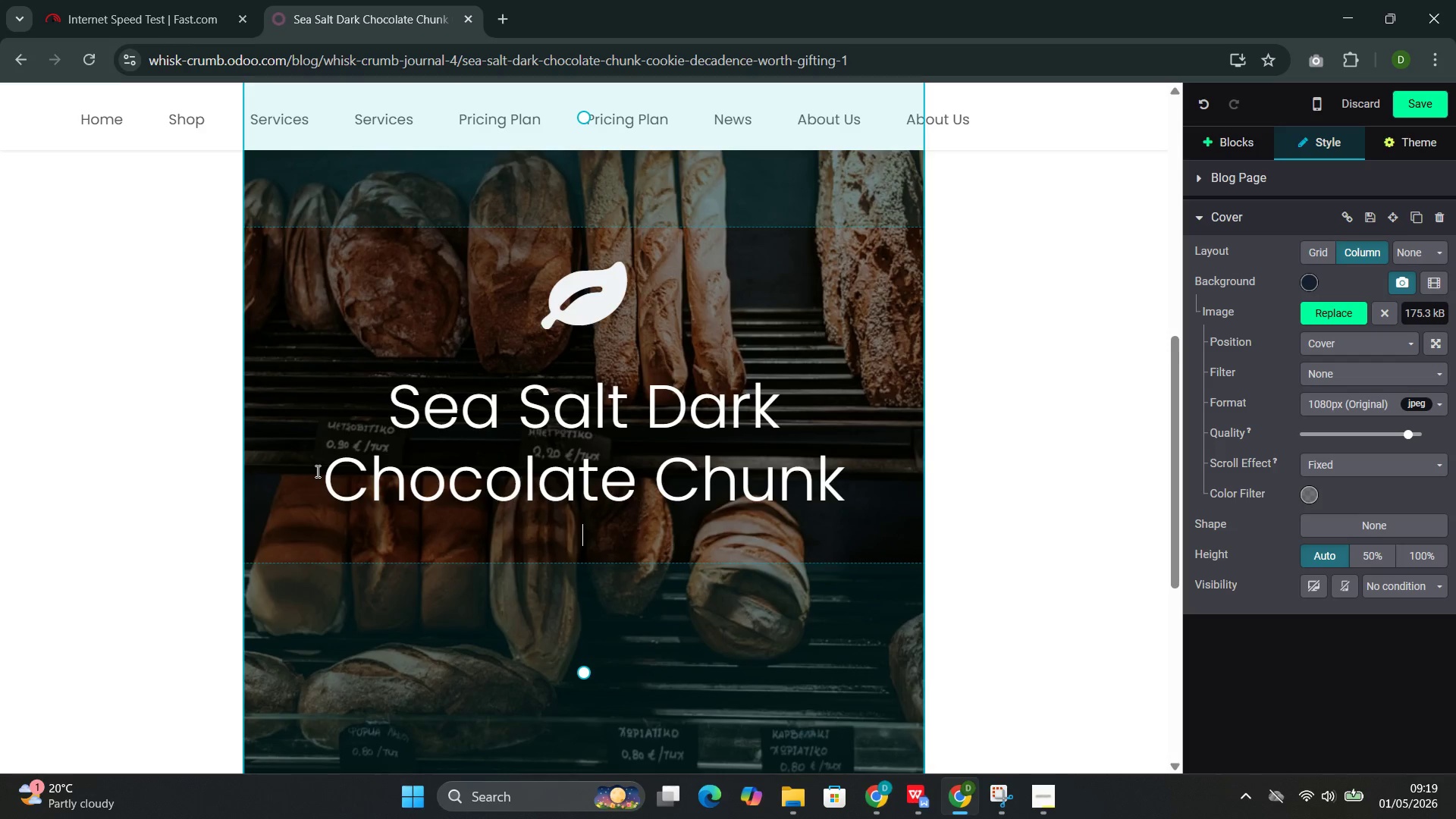 
wait(22.44)
 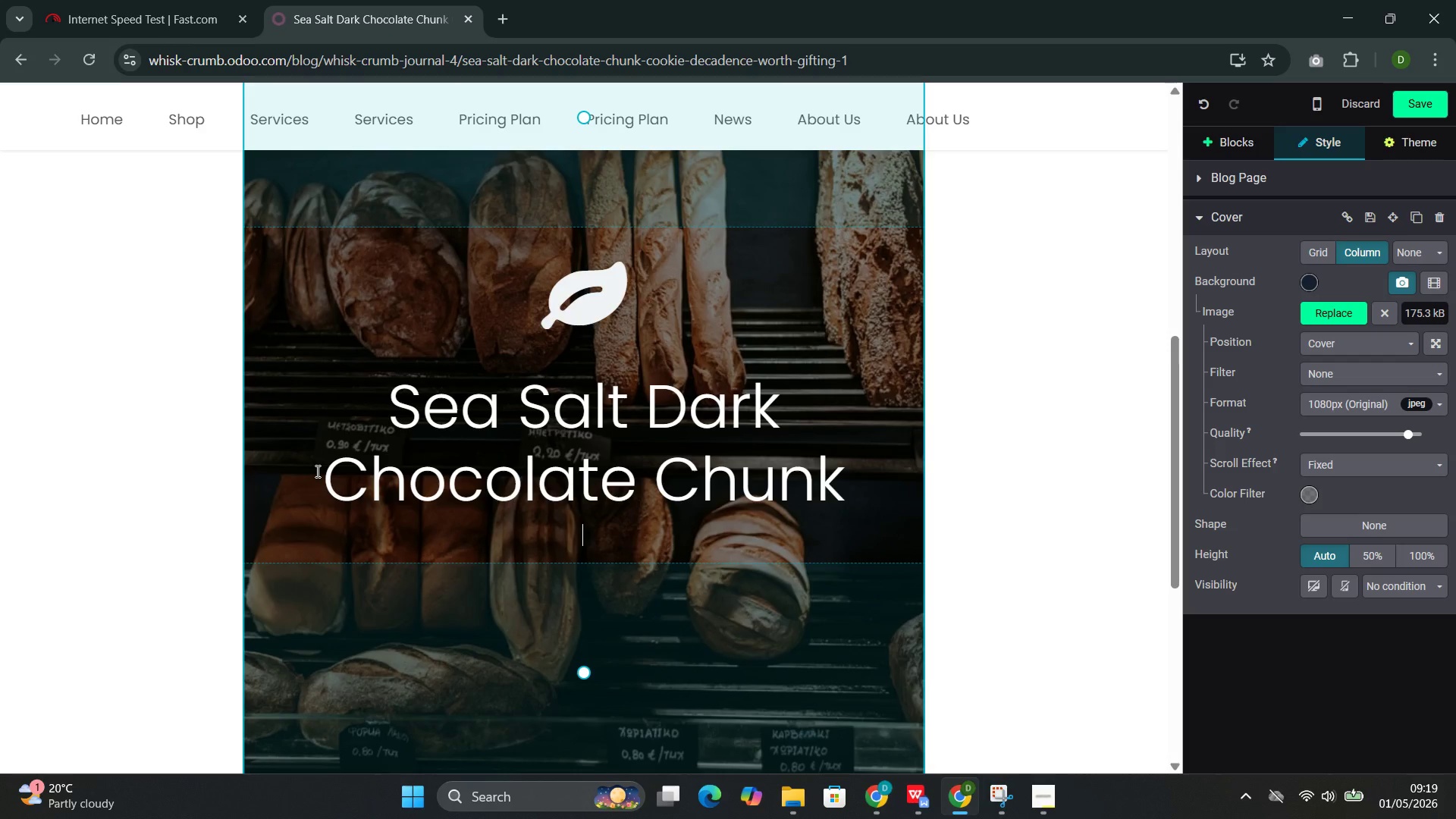 
type(Teh dark chocolate and sea salt cookie has become a modern classic for a reason. The combinatio is not merely a trend )
key(Backspace)
type(.)
 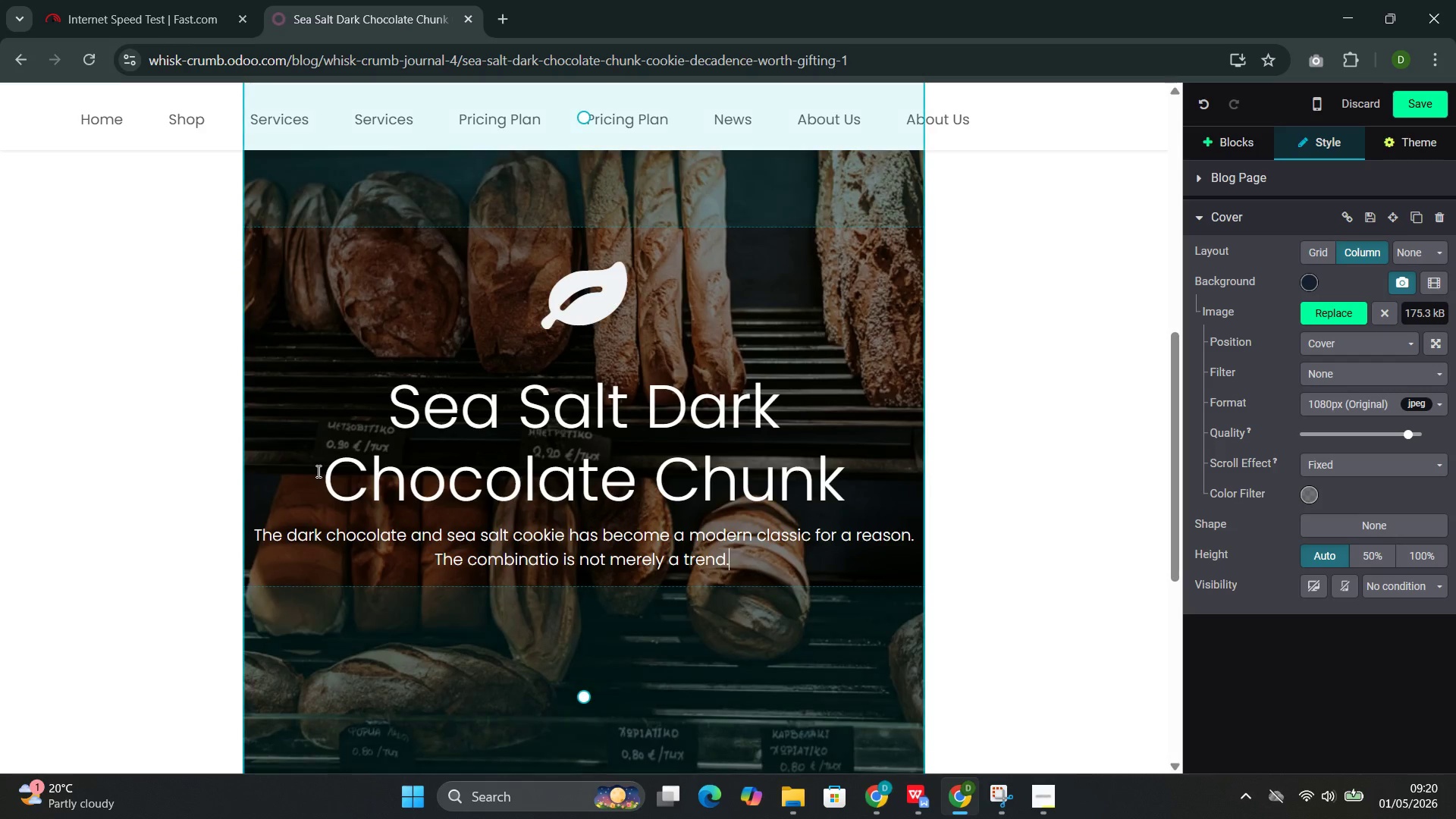 
wait(10.89)
 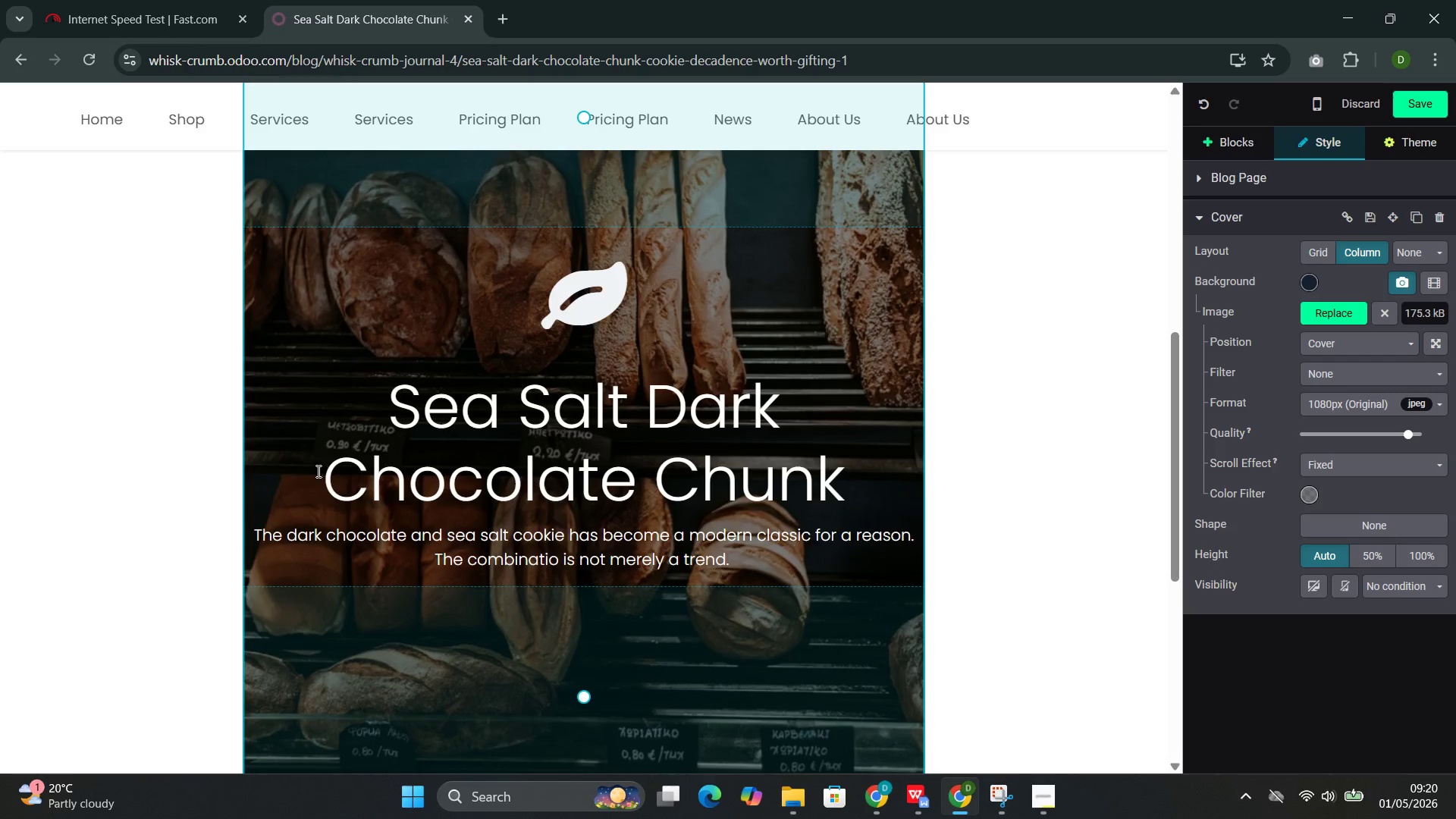 
type( It s)
key(Backspace)
type(is a domenstration of a fundamental culinary pri)
 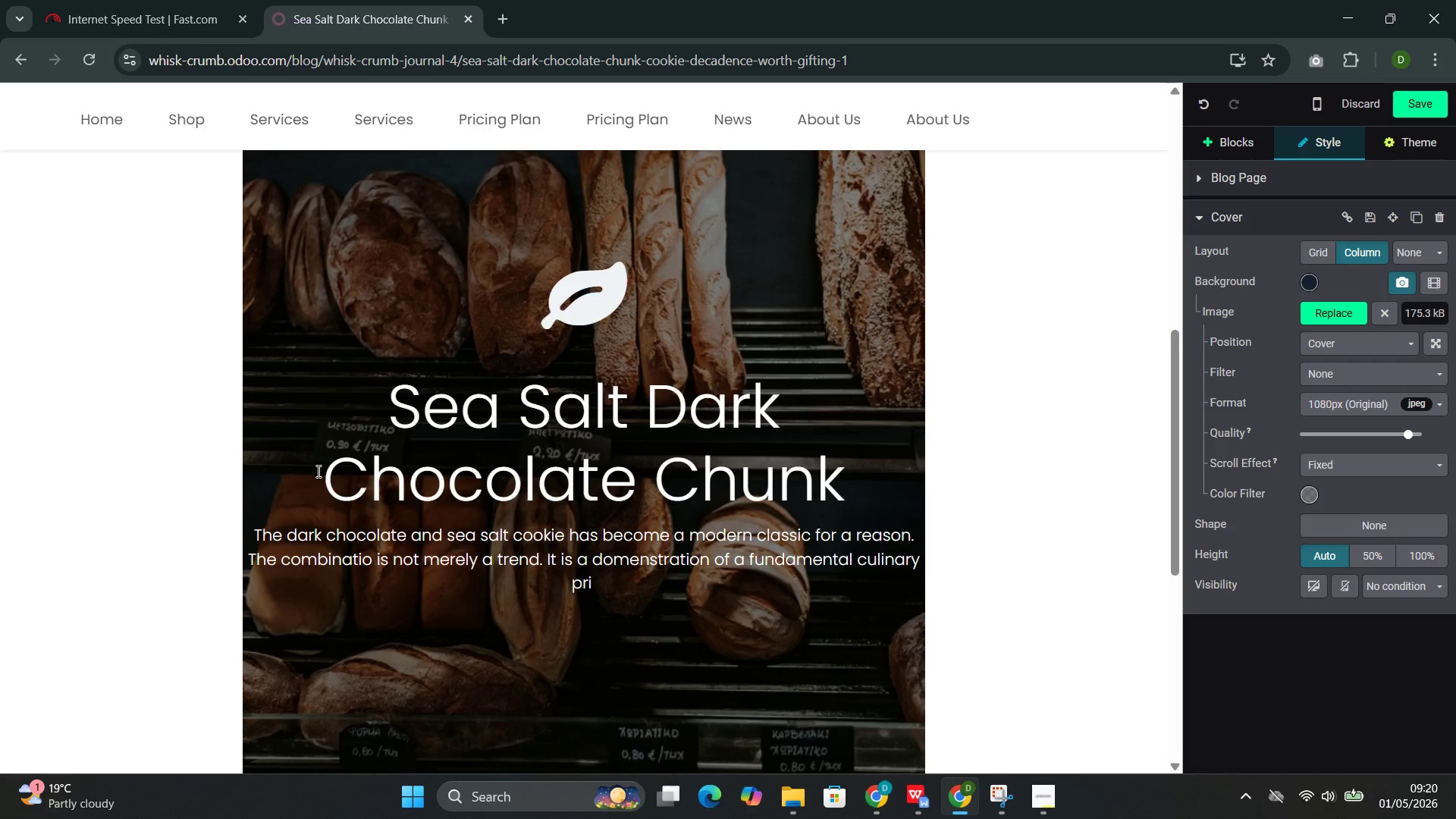 
type(nciple; salt does not just make things salty. Salty)
 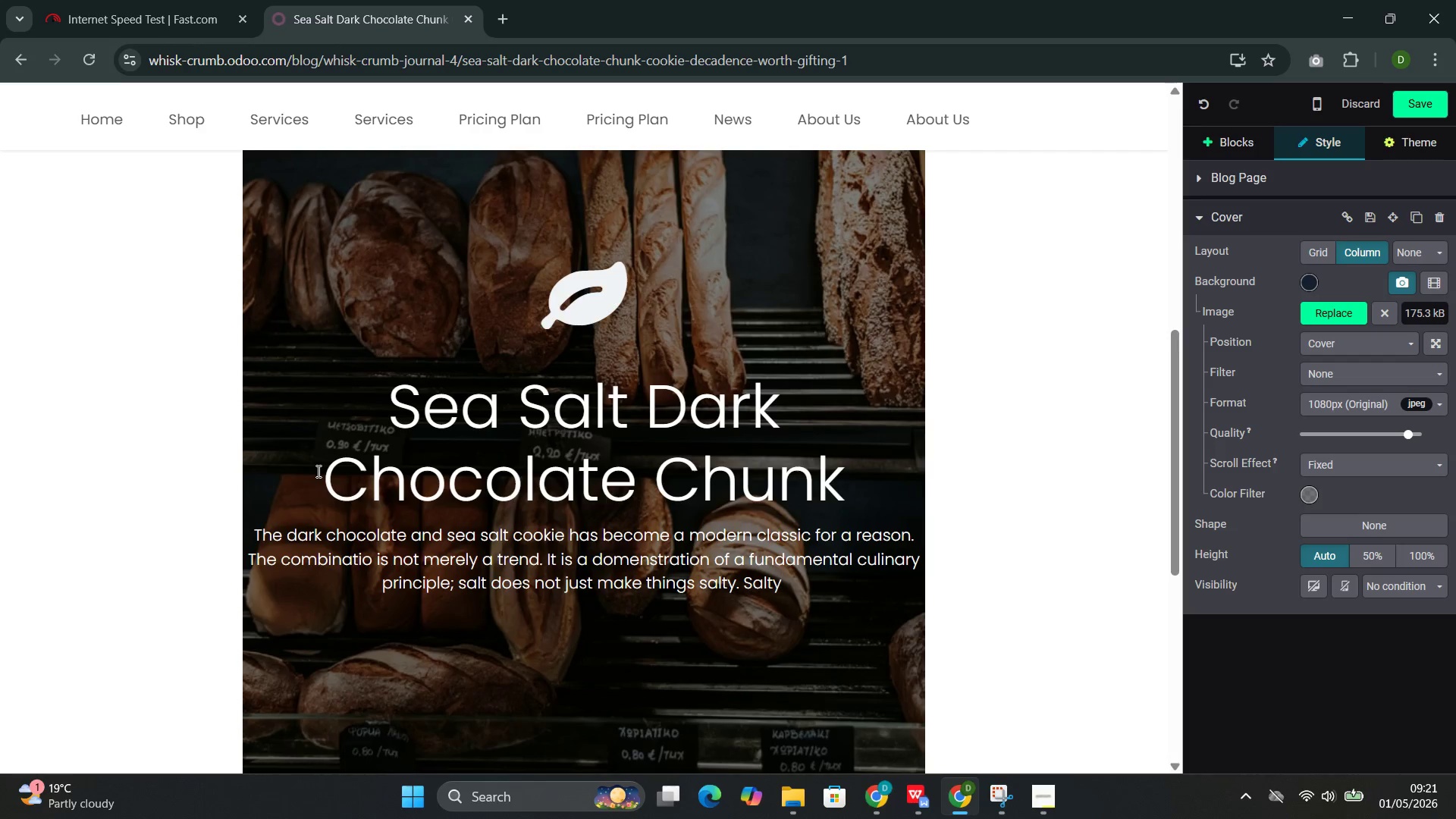 
wait(5.81)
 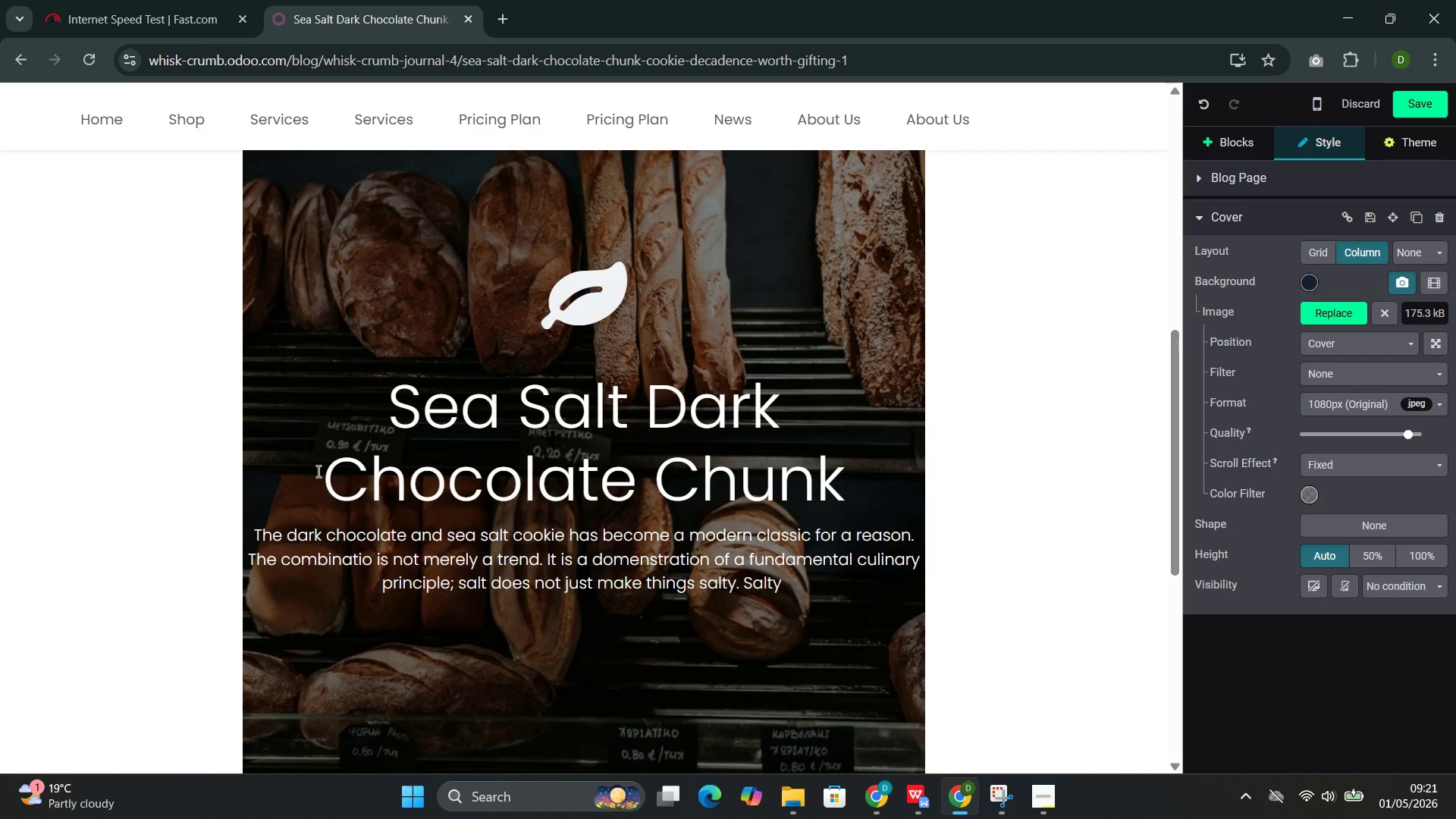 
type( amplifies flavor )
key(Backspace)
type(. It suppresses nitterness while enhancing )
 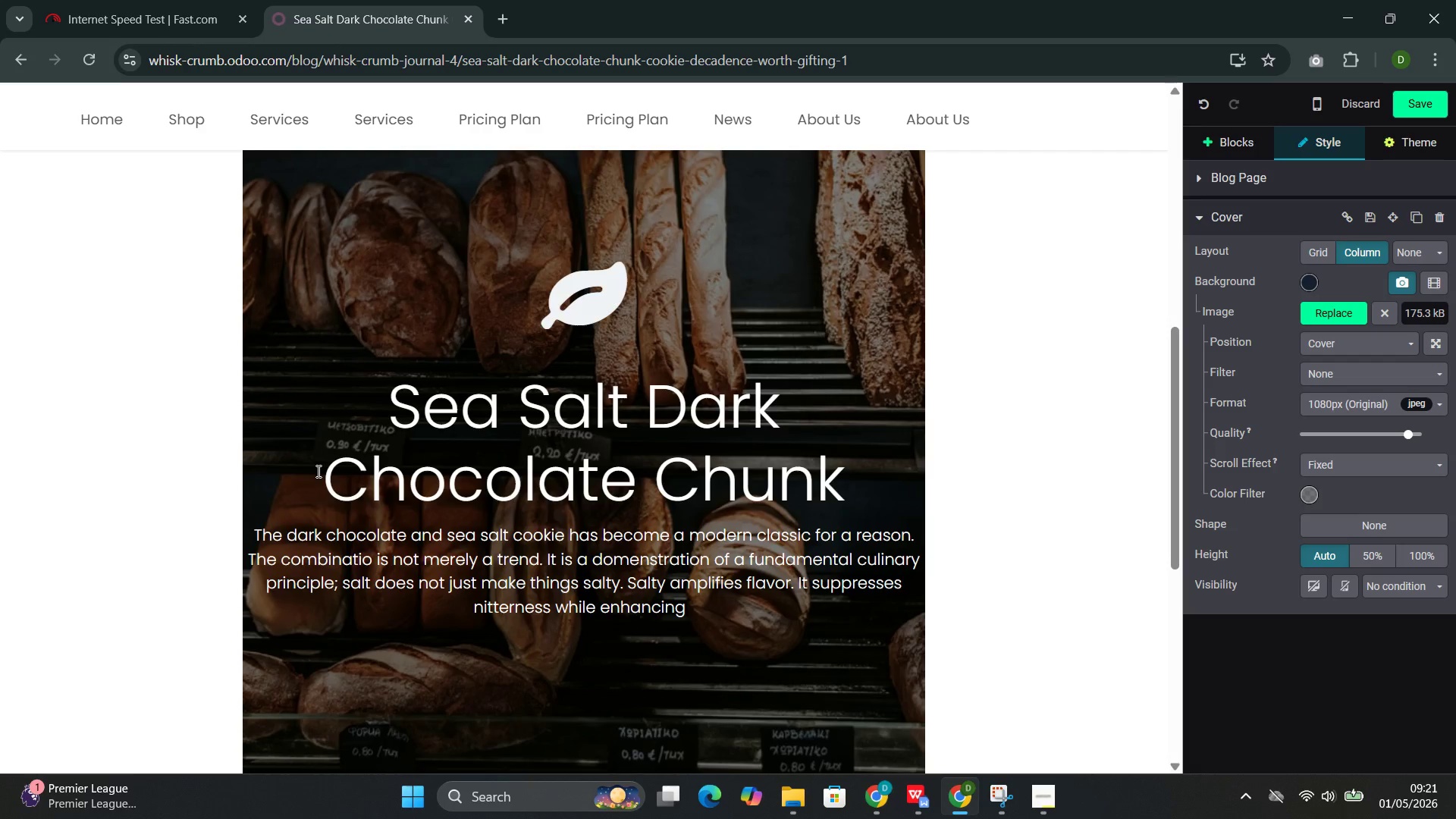 
type(sweetness. it transforms flat )
key(Backspace)
type(, one-dimensional chocolate into something complex and compelling)
 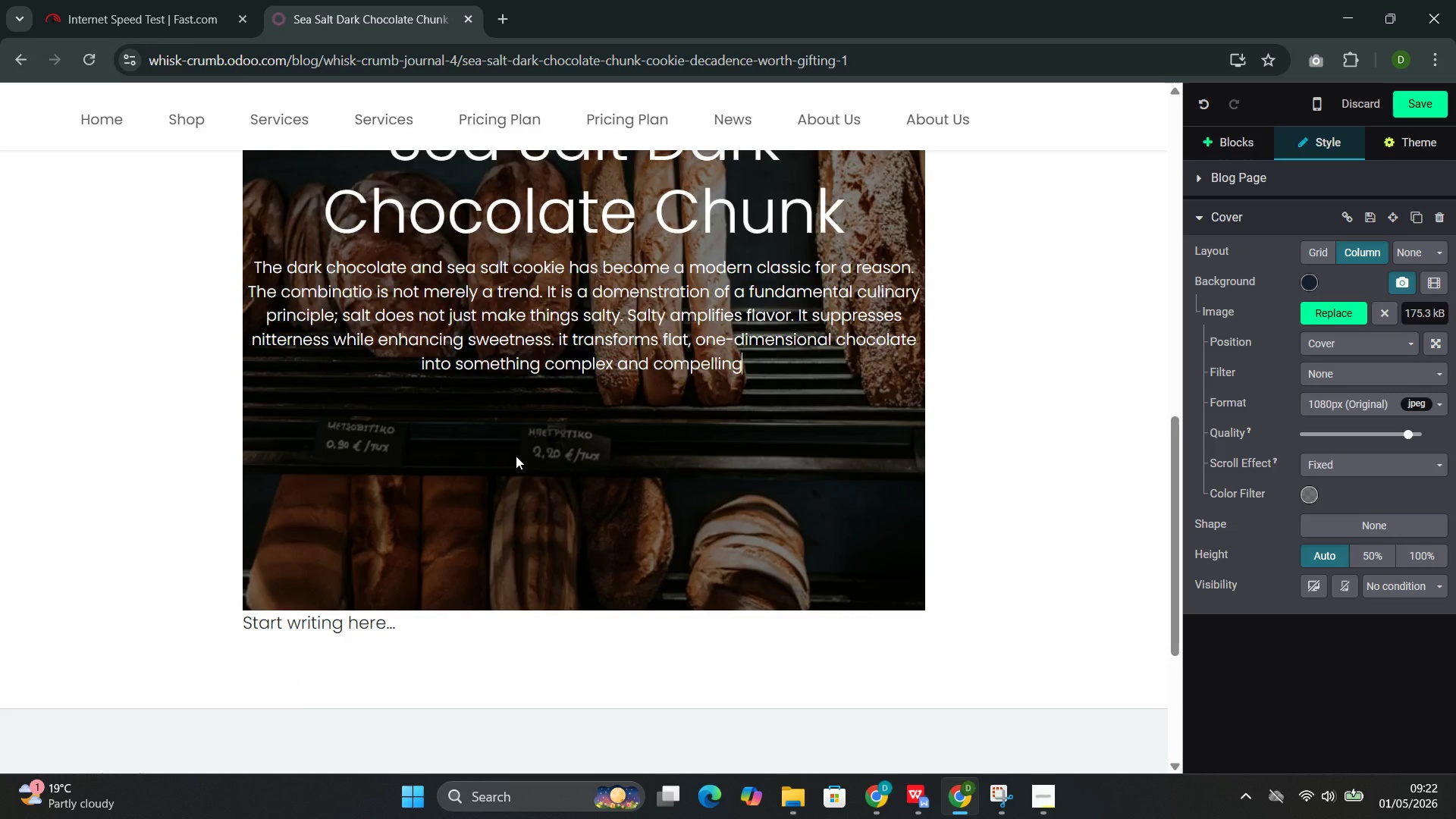 
wait(6.31)
 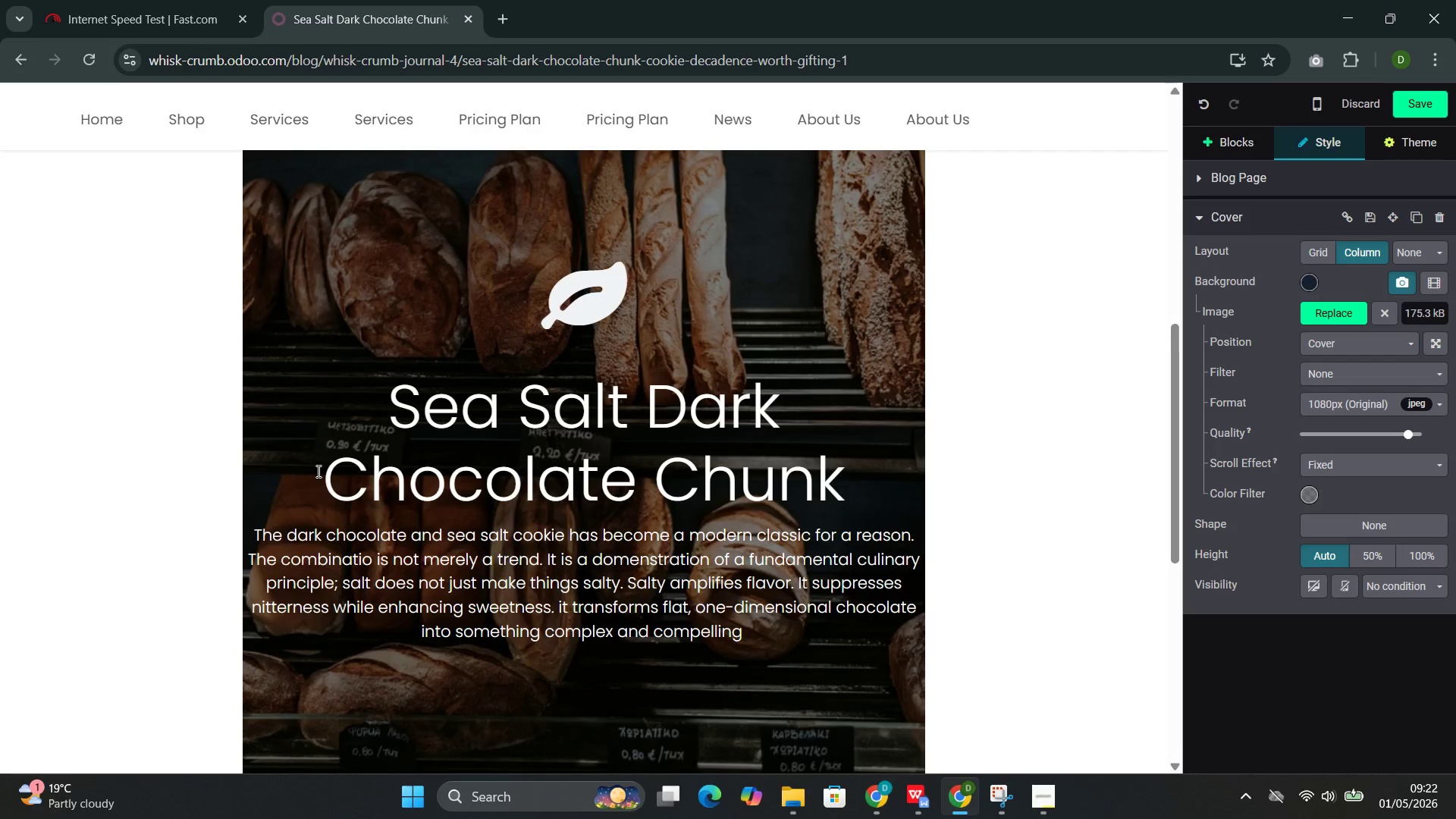 
left_click_drag(start_coordinate=[417, 684], to_coordinate=[284, 679])
 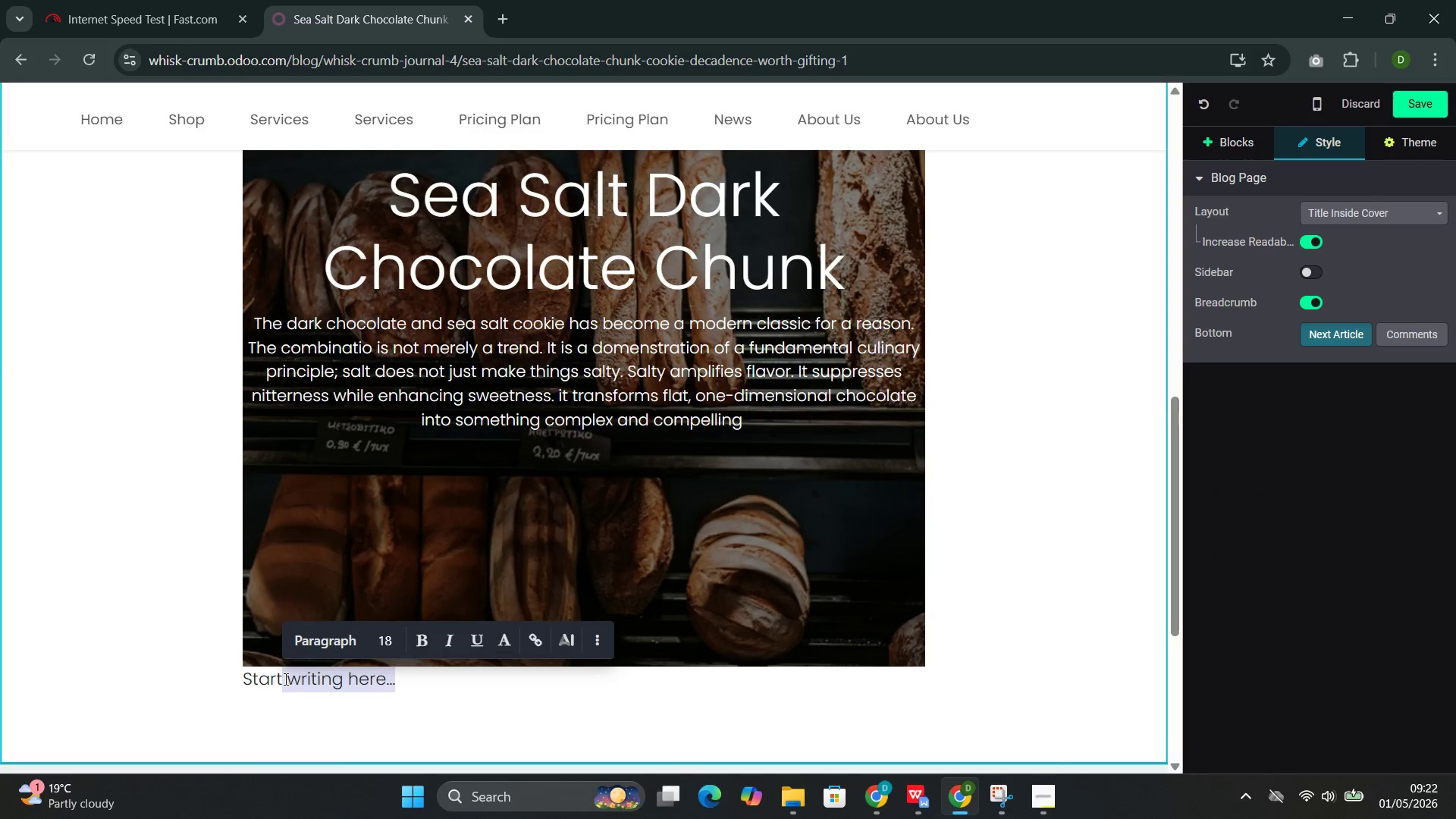 
key(Backspace)
 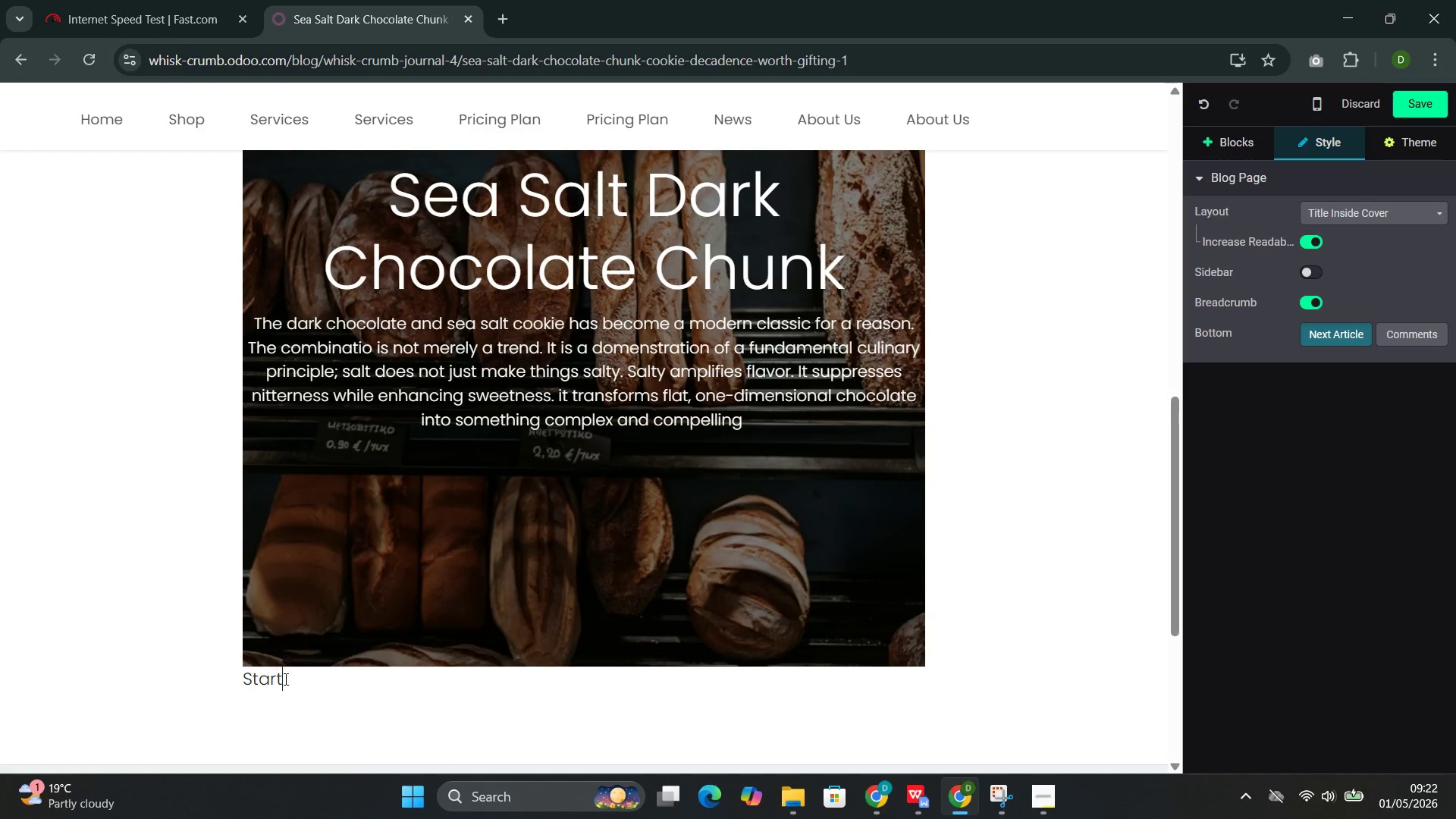 
key(Backspace)
 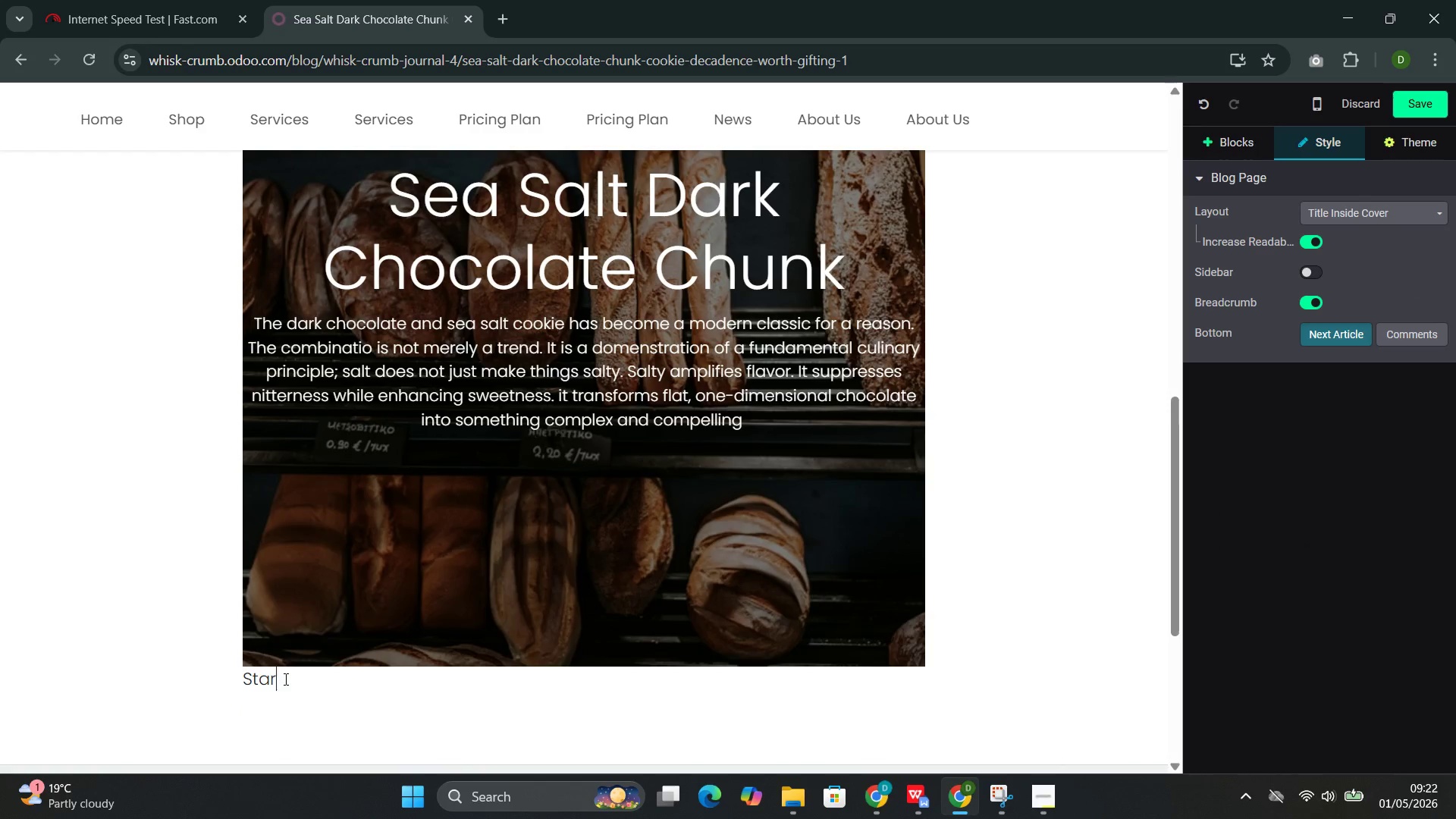 
key(Backspace)
 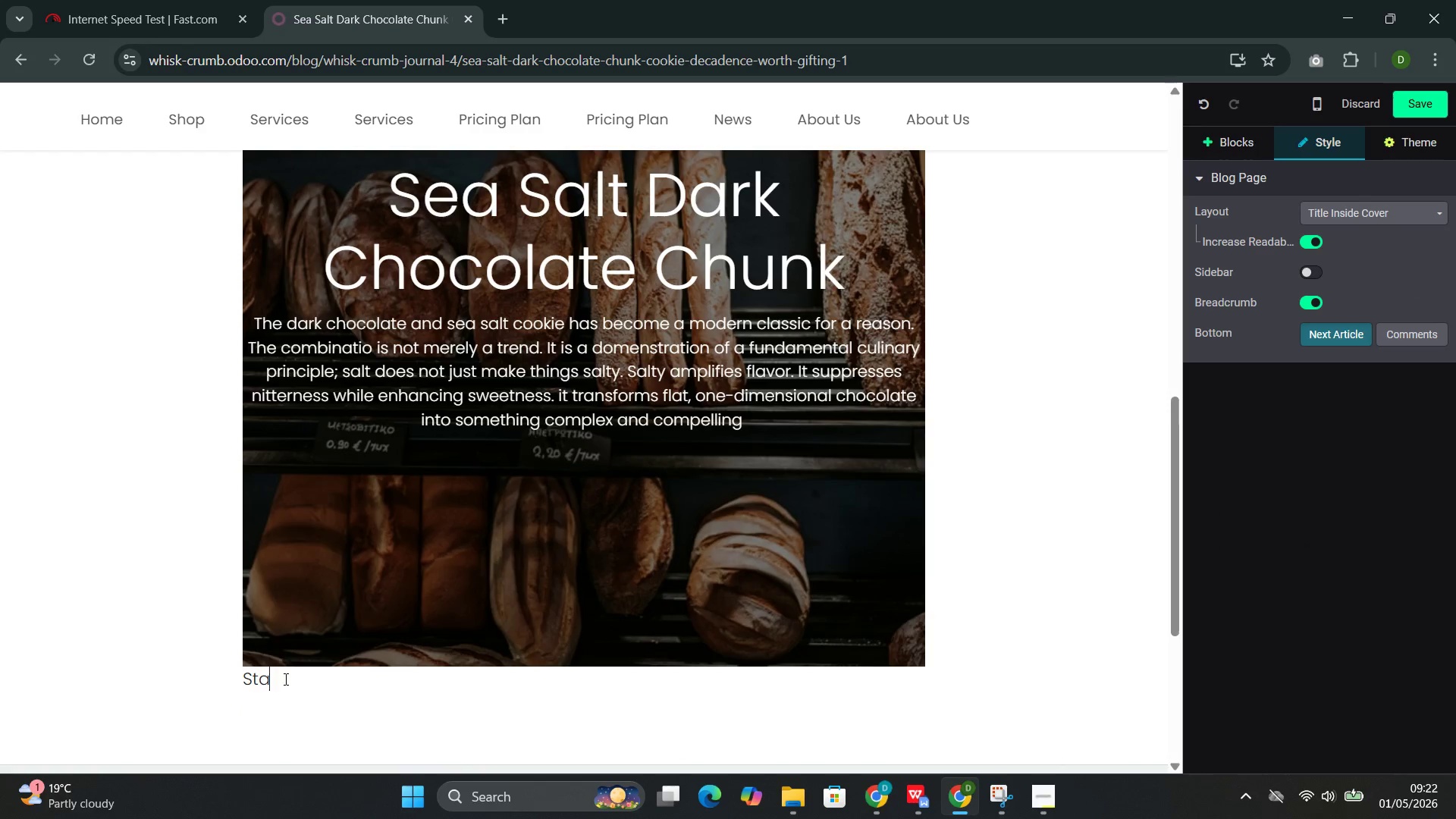 
key(Backspace)
 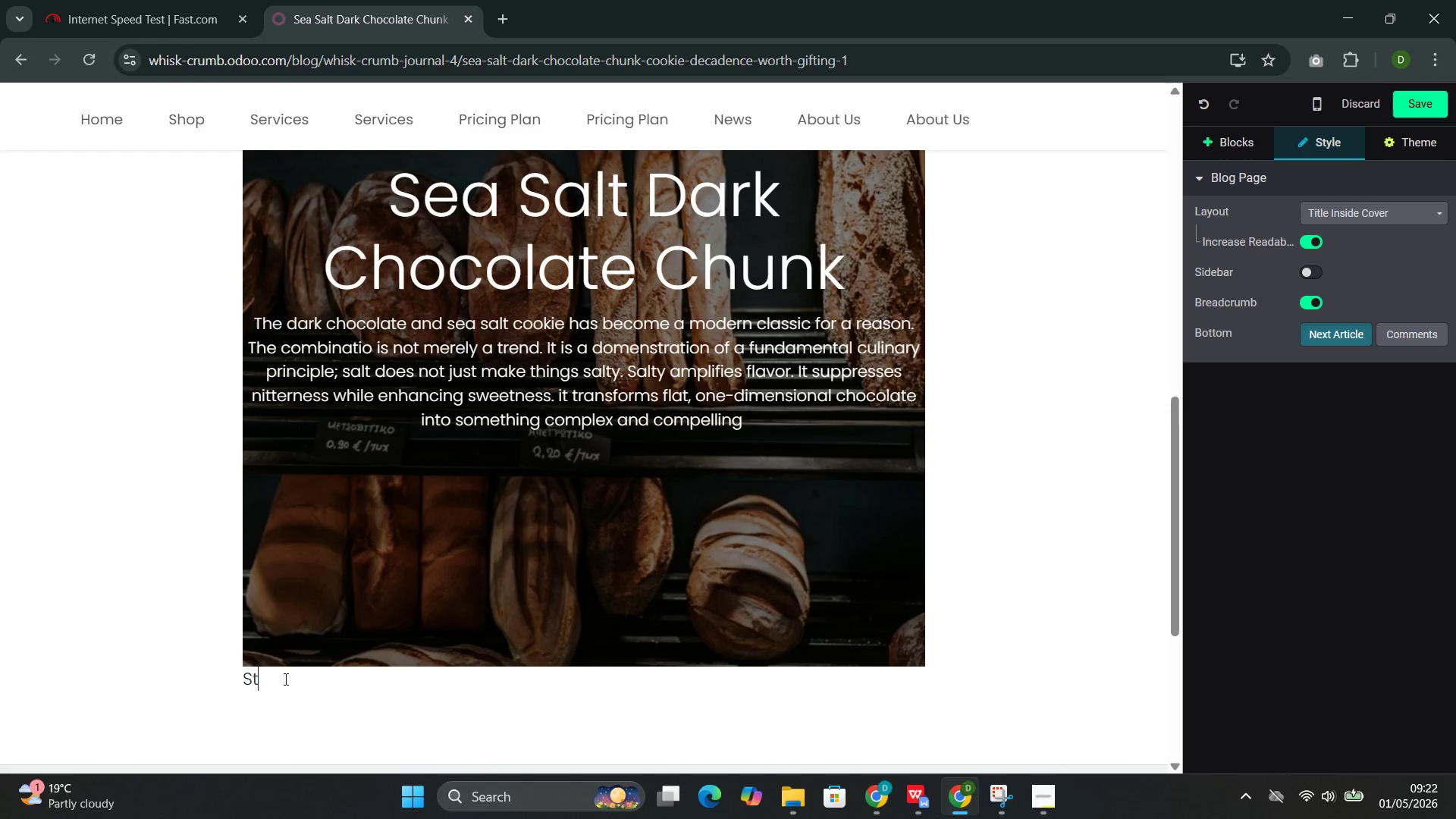 
key(Backspace)
 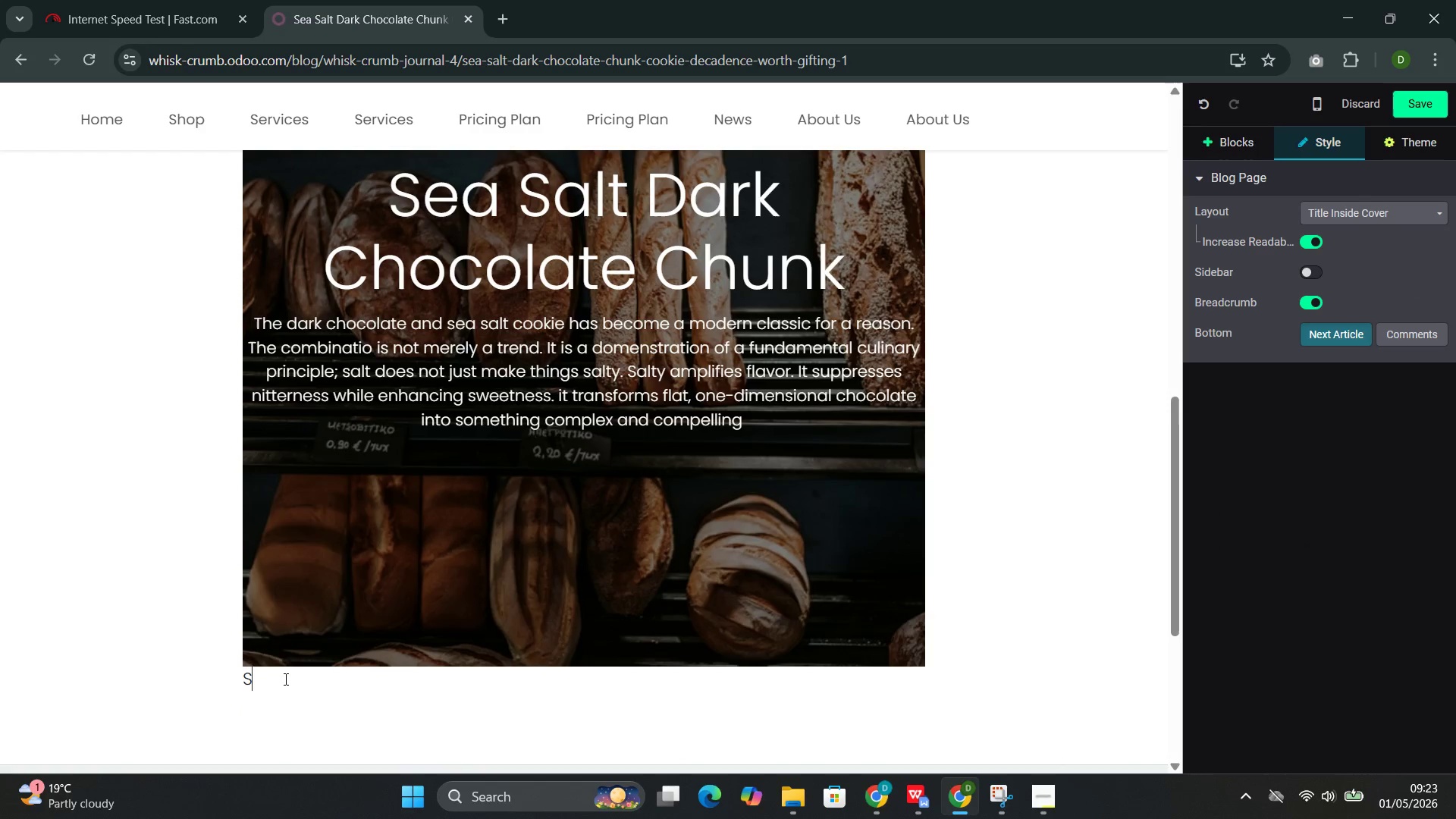 
key(Backspace)
 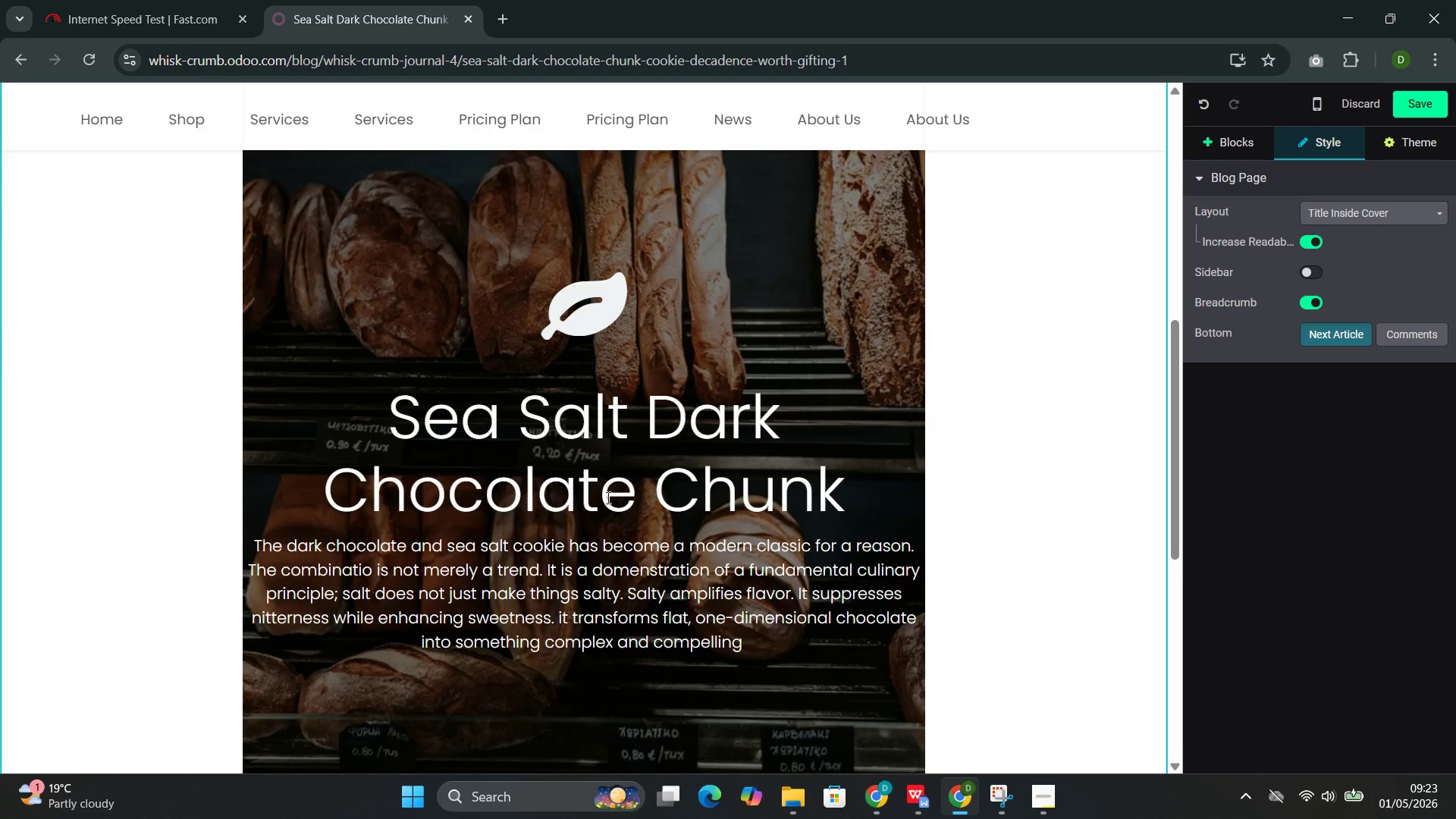 
wait(5.48)
 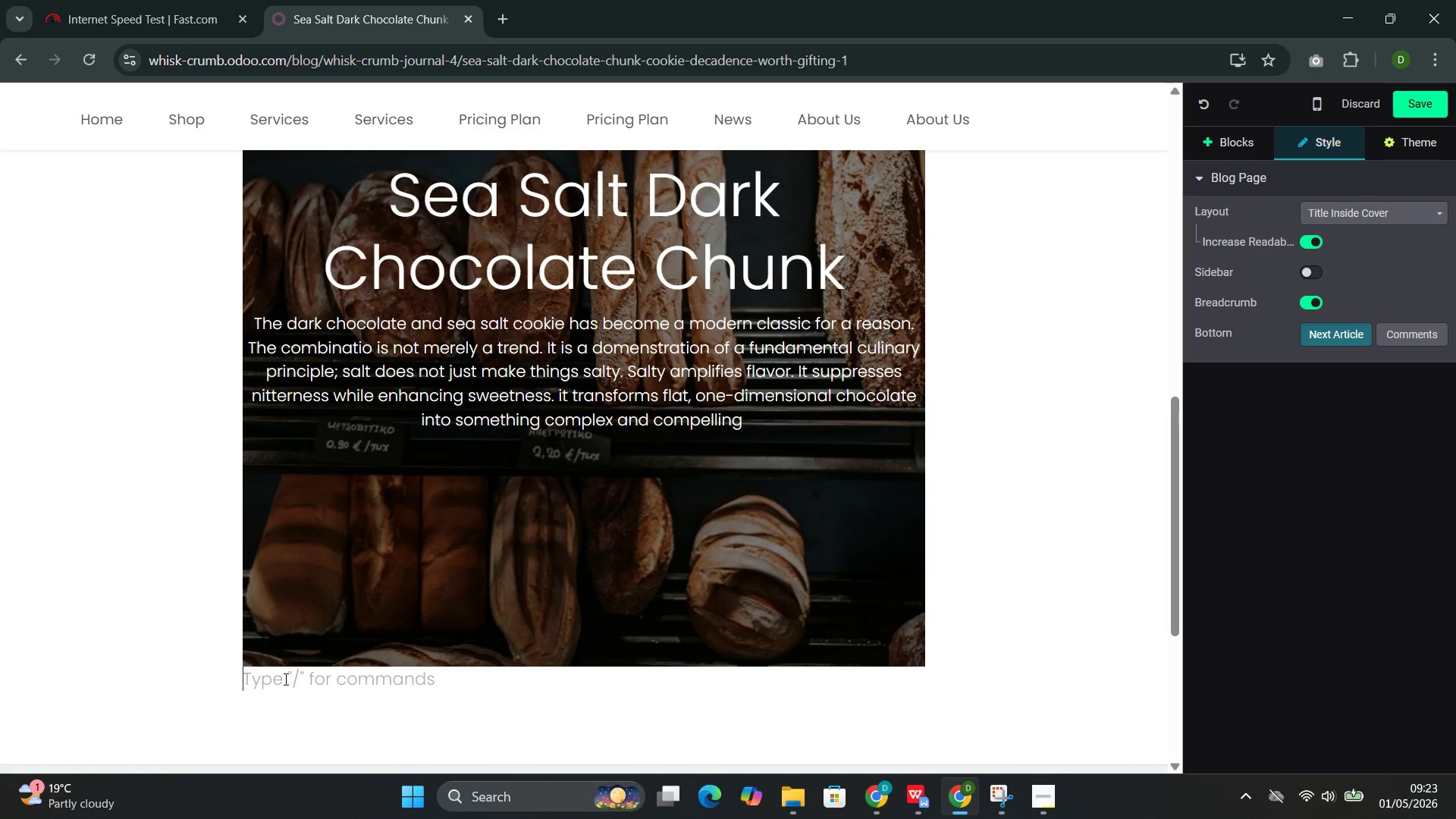 
left_click([1202, 147])
 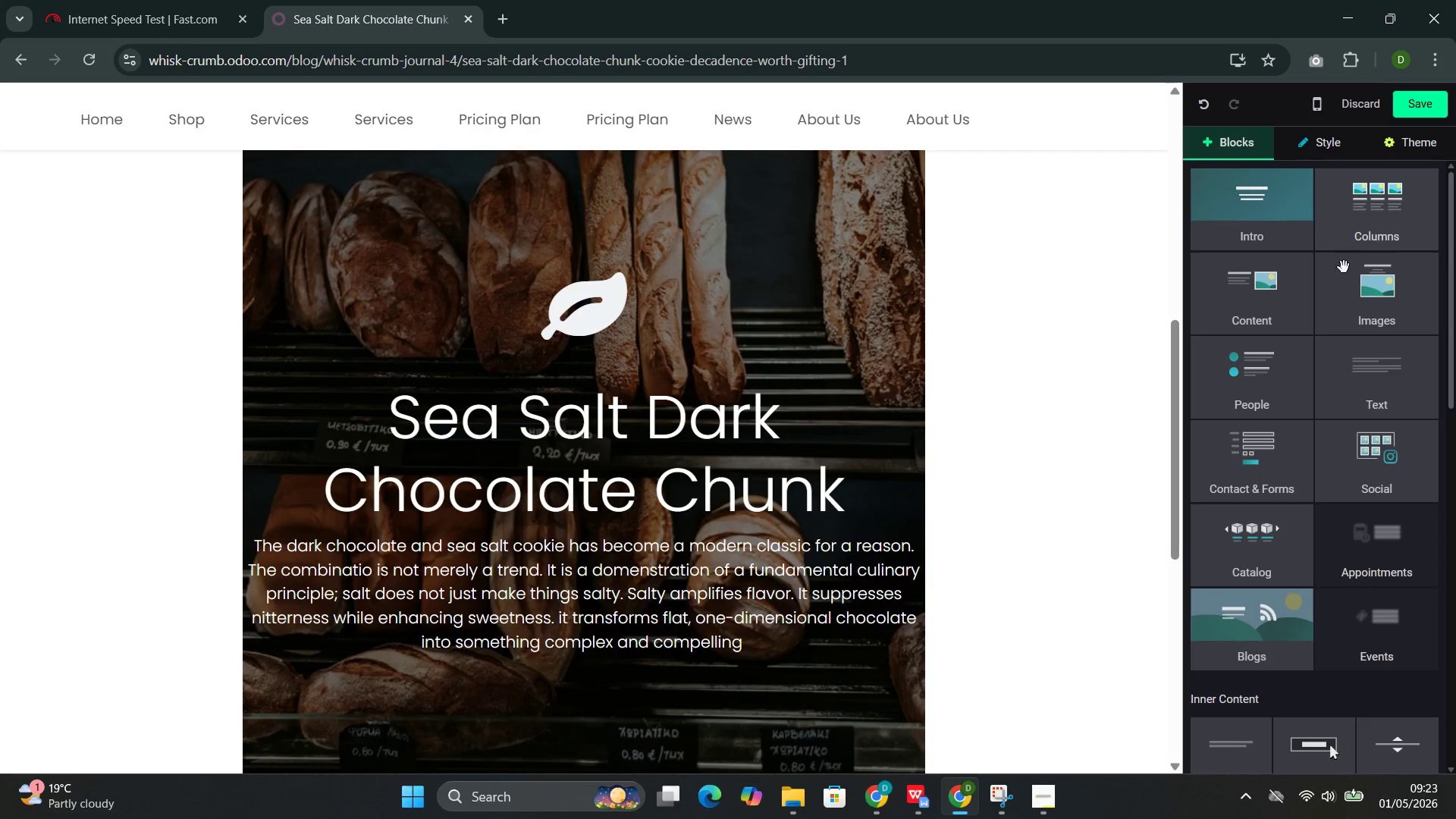 
left_click([1258, 329])
 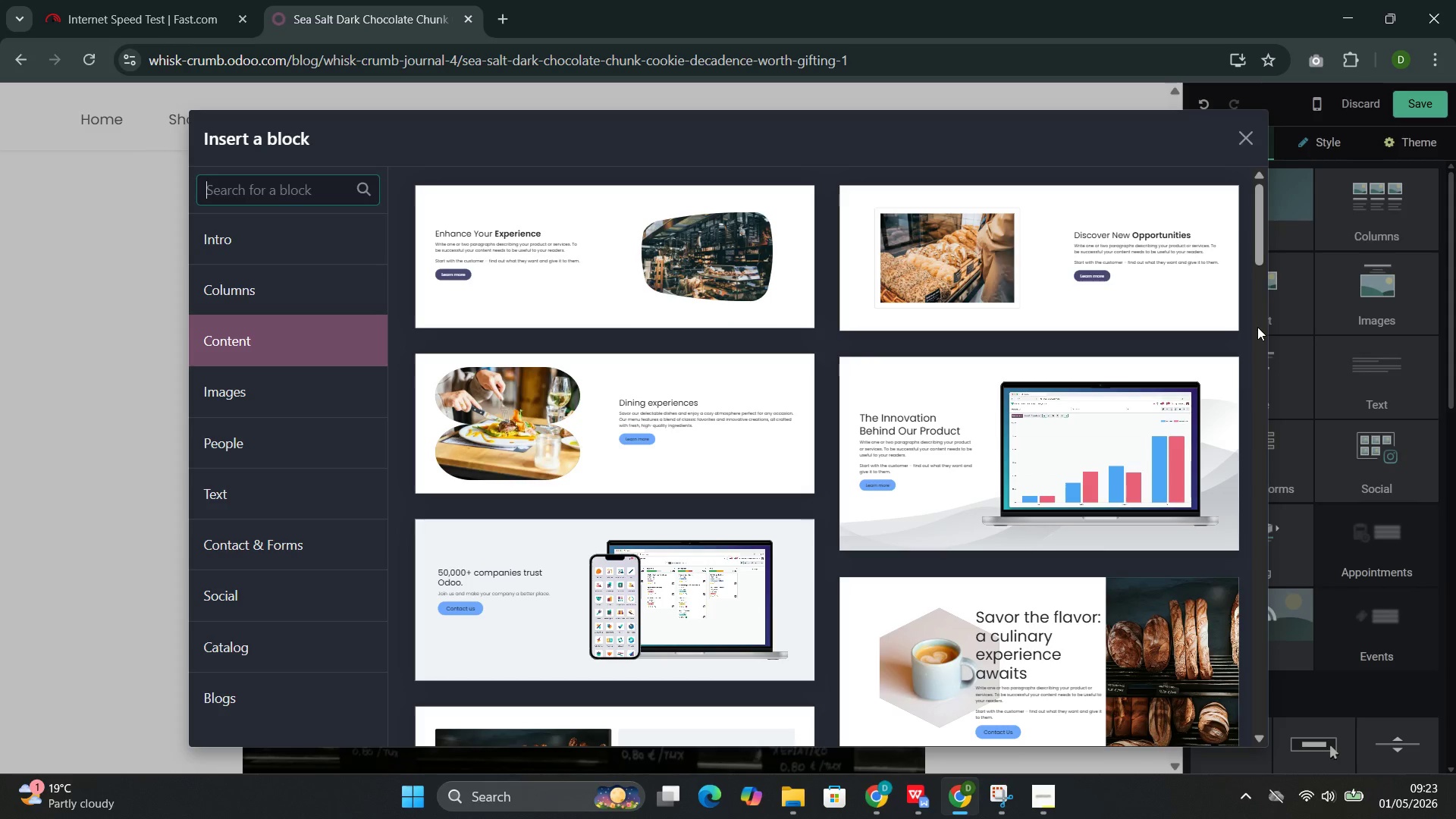 
wait(23.67)
 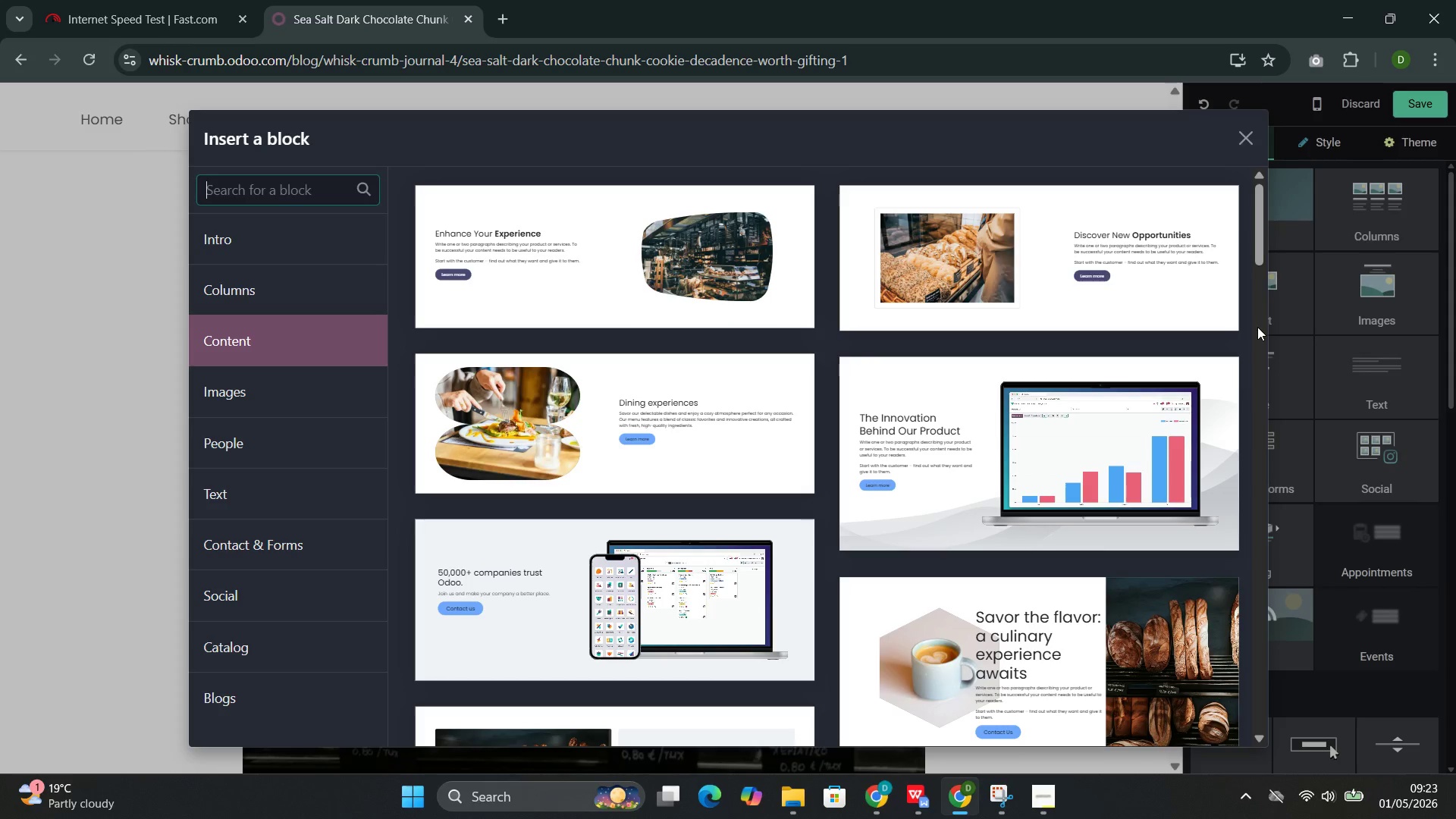 
left_click([684, 273])
 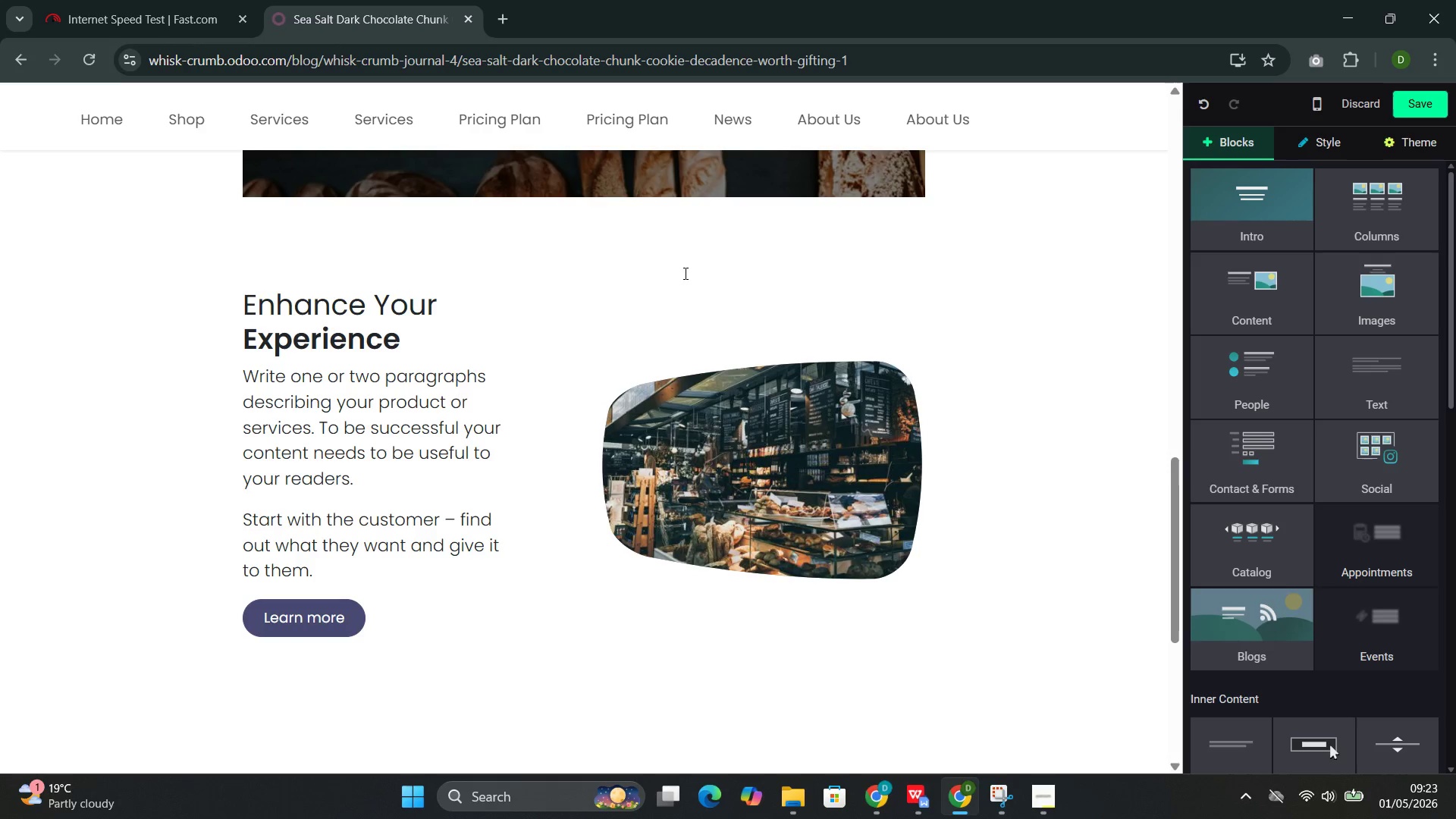 
wait(15.25)
 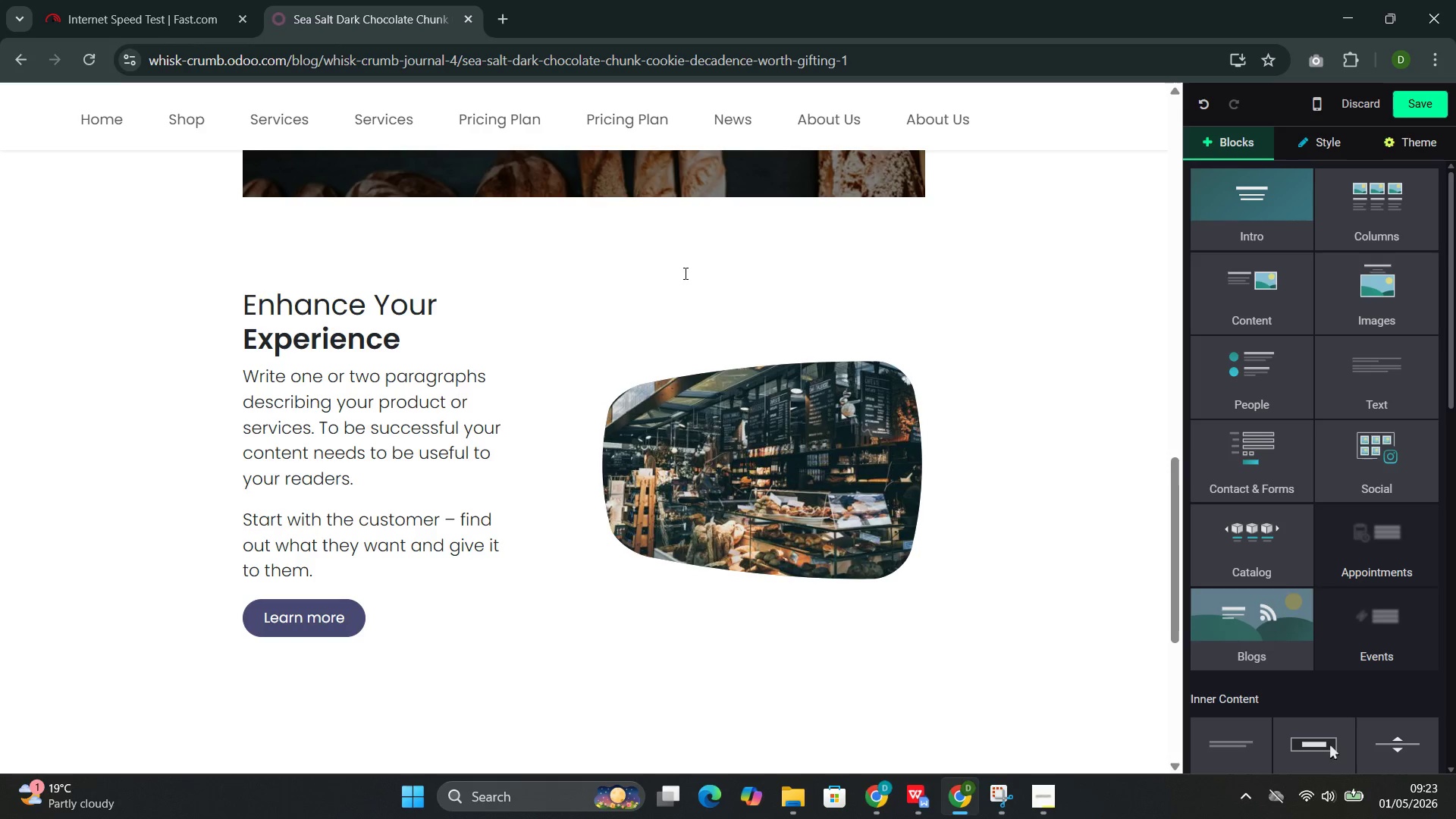 
double_click([413, 309])
 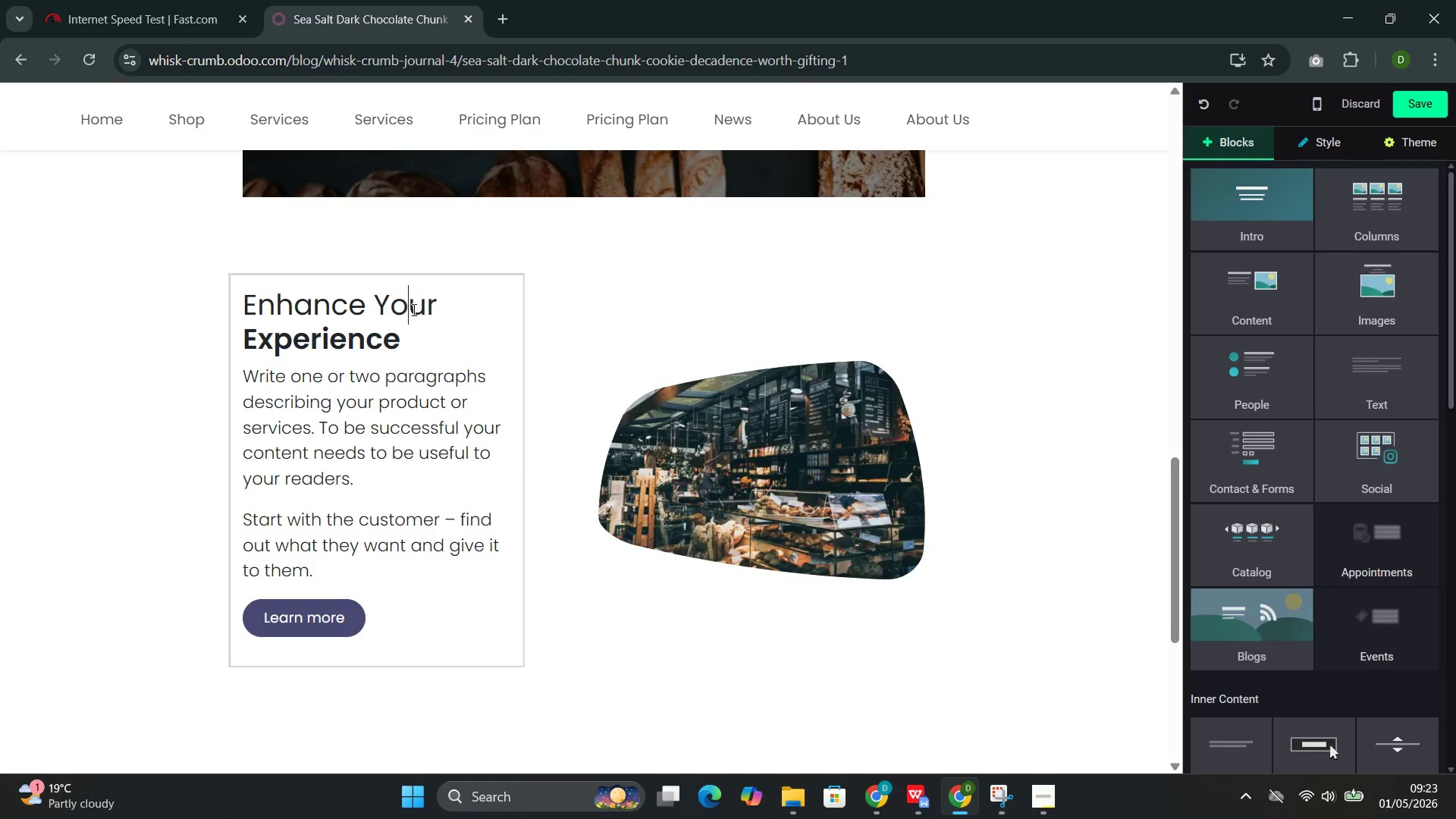 
triple_click([413, 309])
 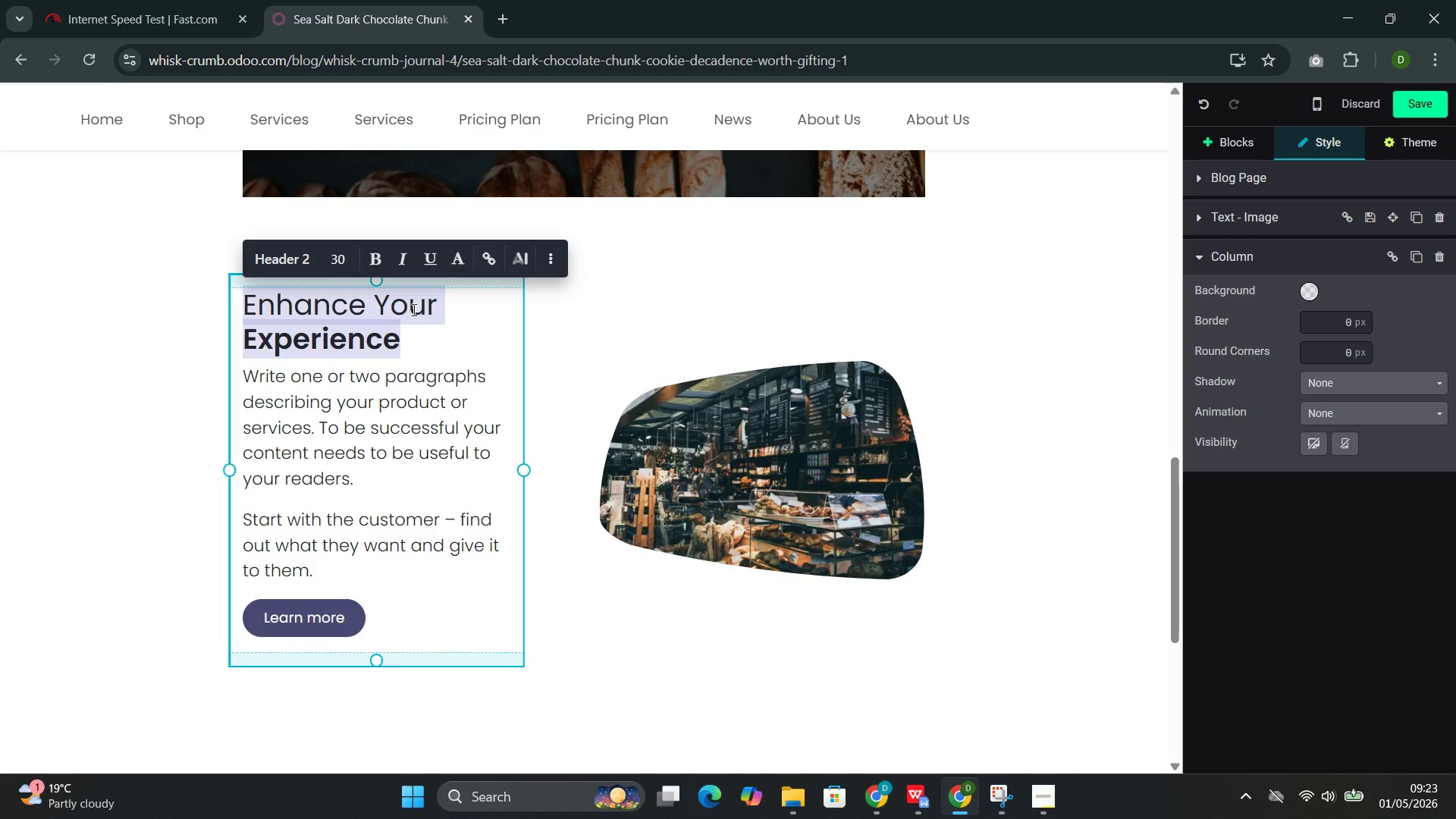 
key(Backspace)
 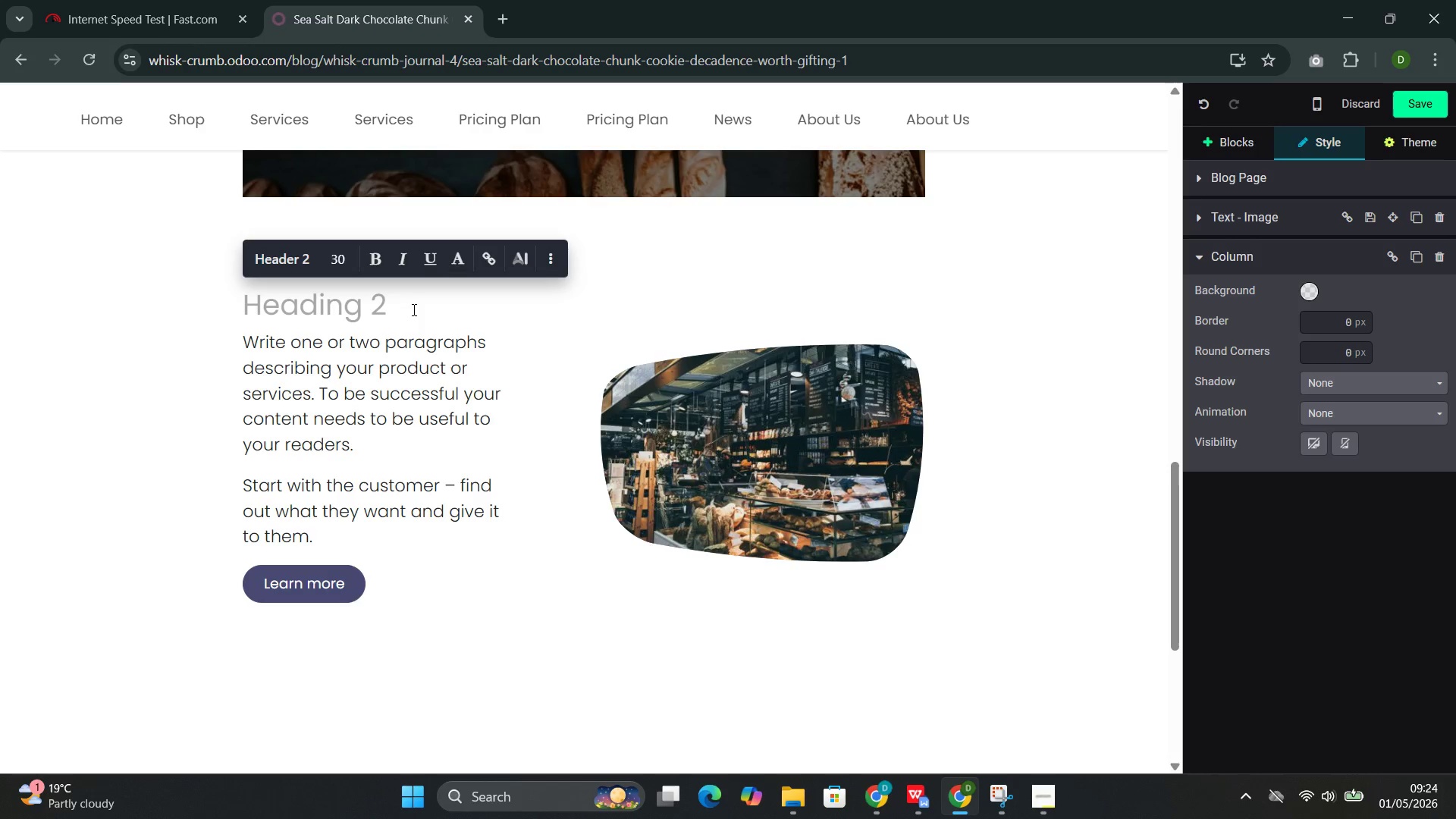 
wait(27.91)
 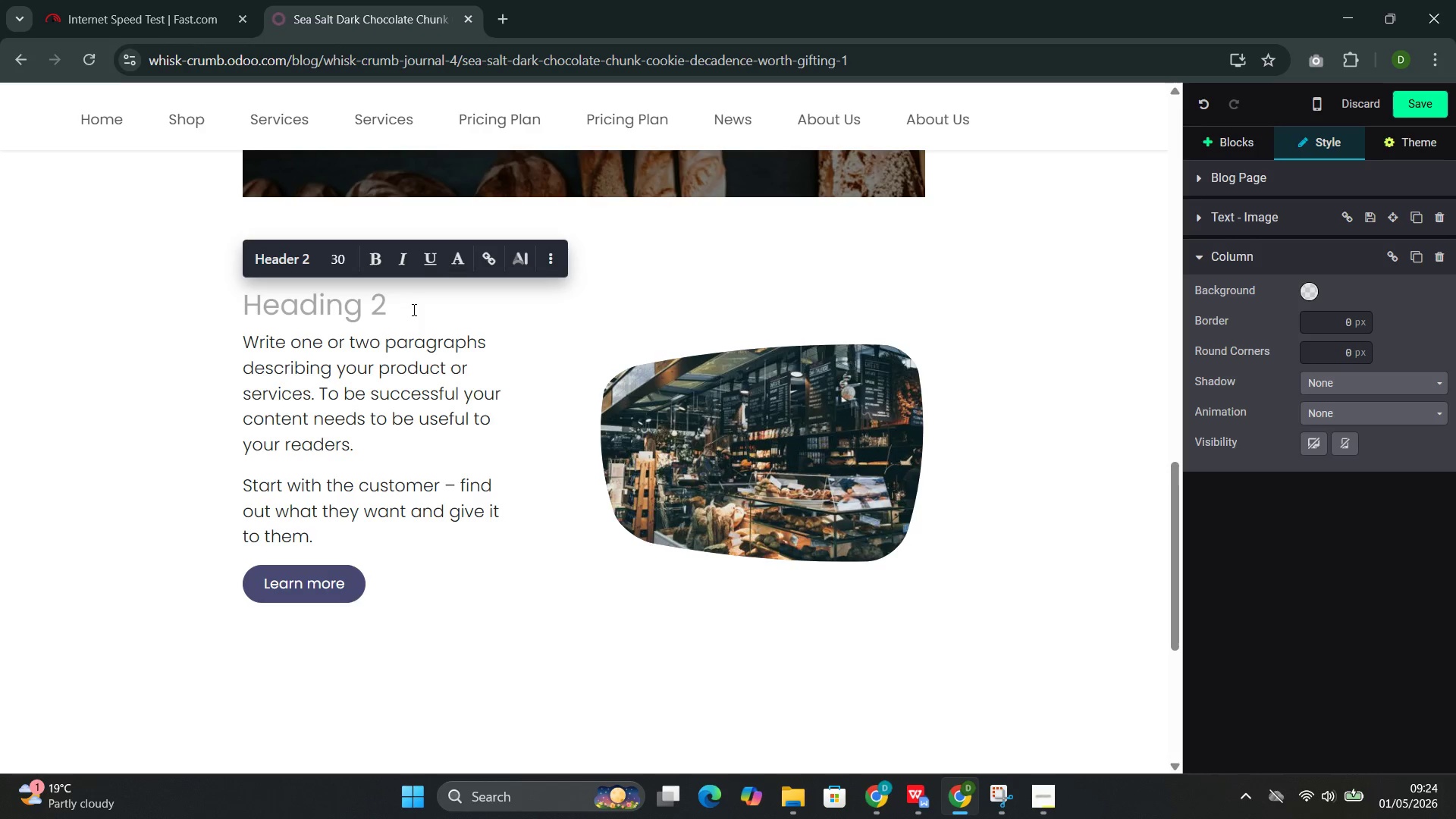 
double_click([343, 417])
 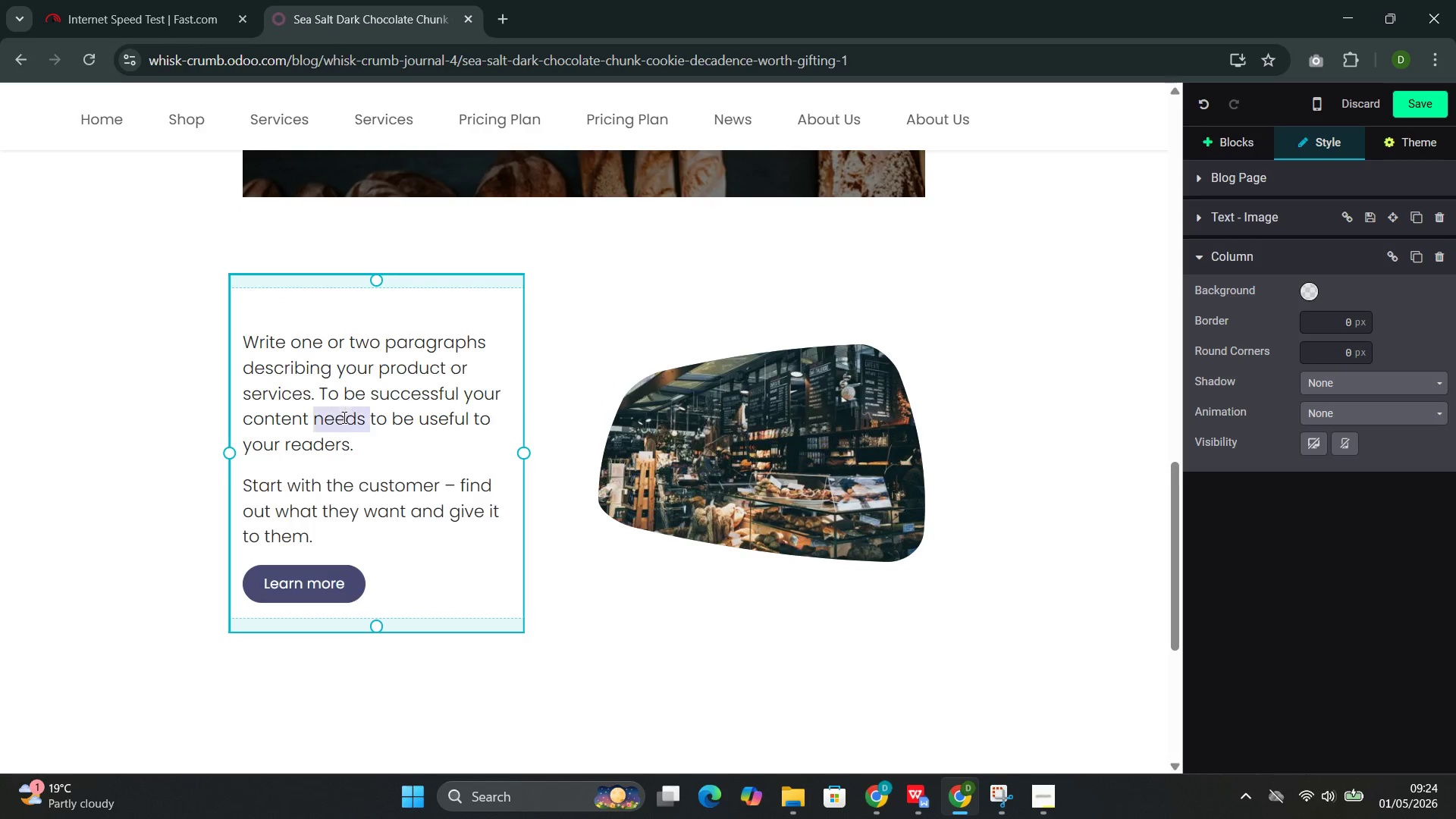 
triple_click([343, 417])
 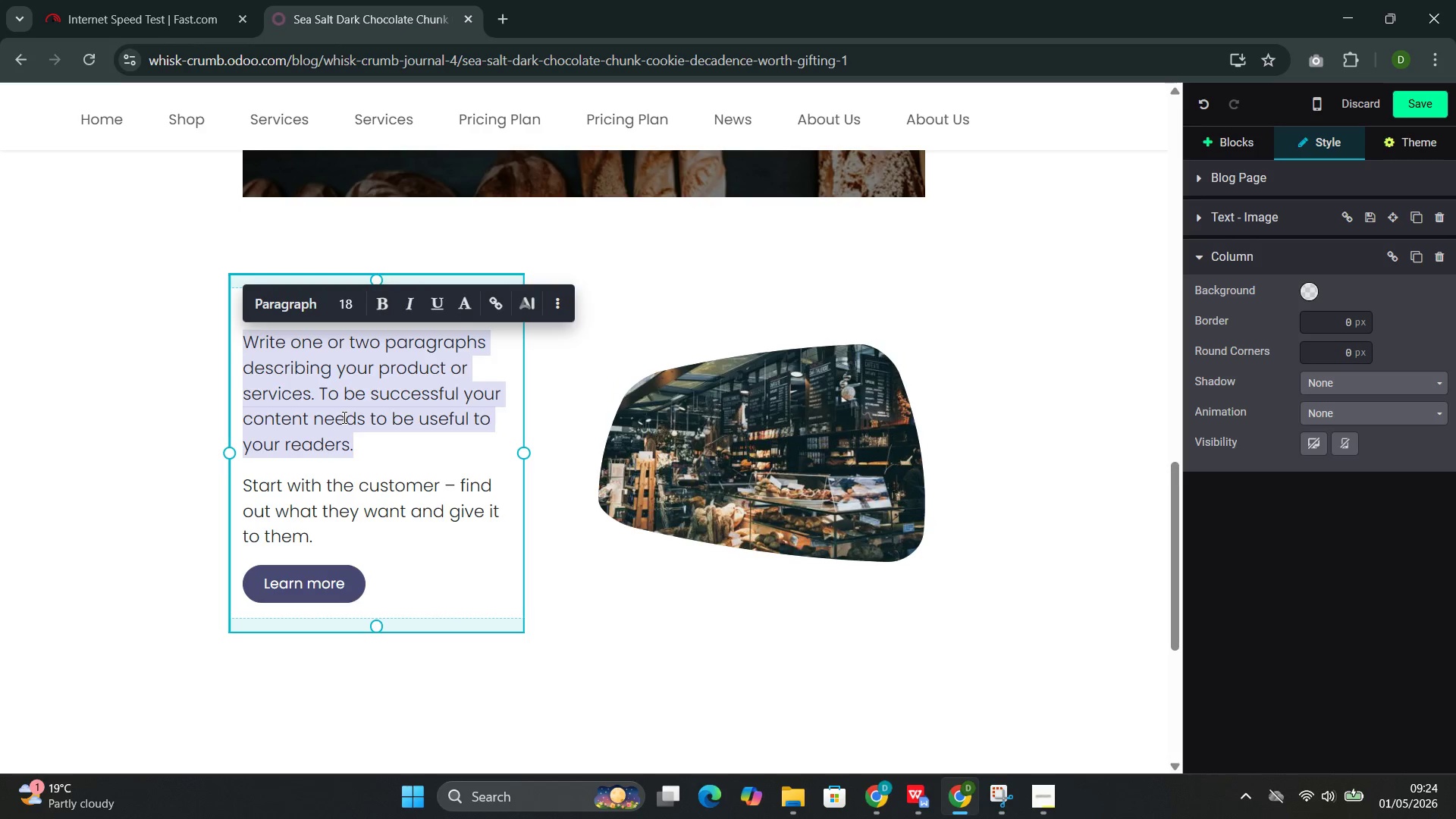 
key(Backspace)
 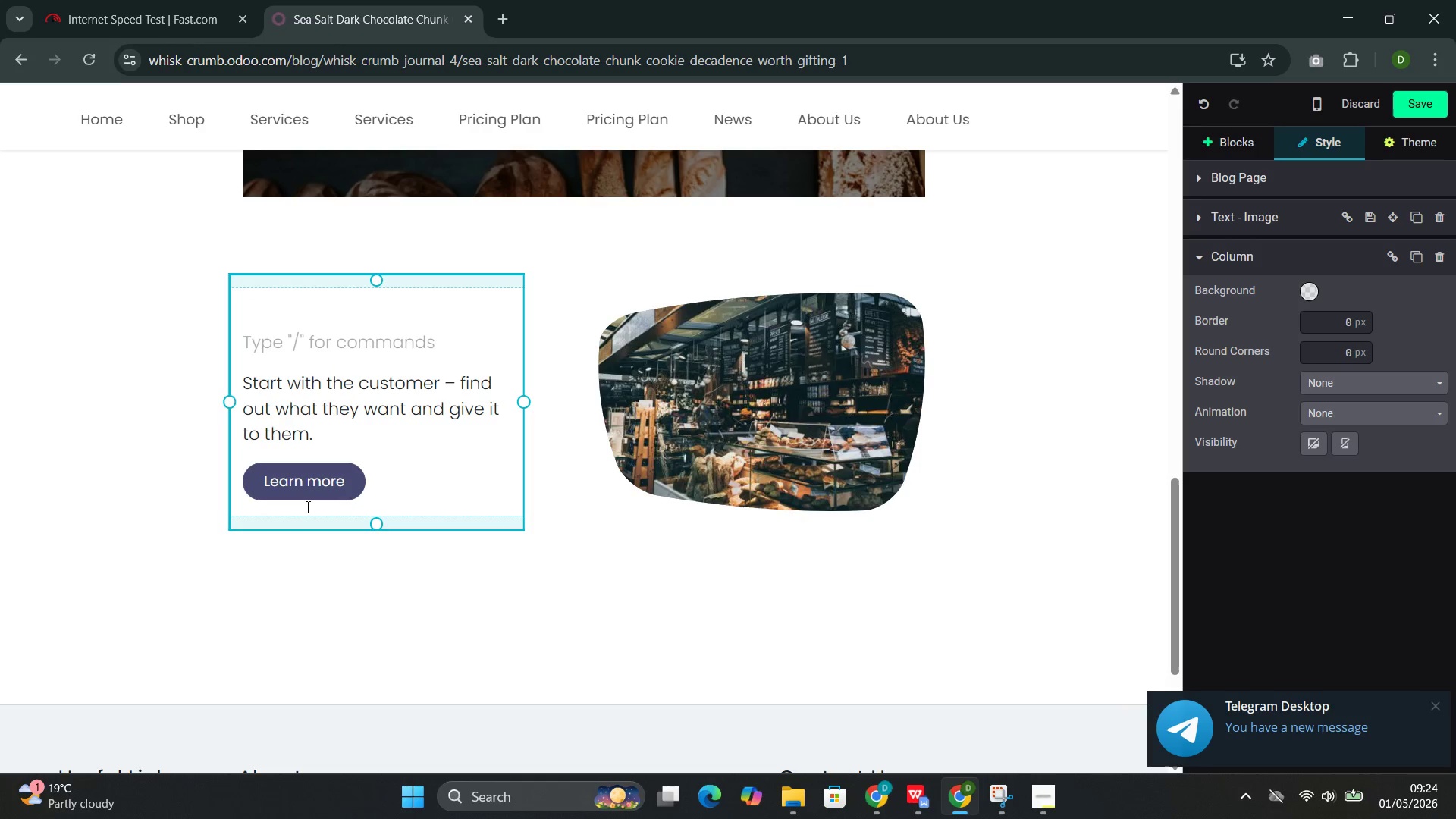 
wait(27.17)
 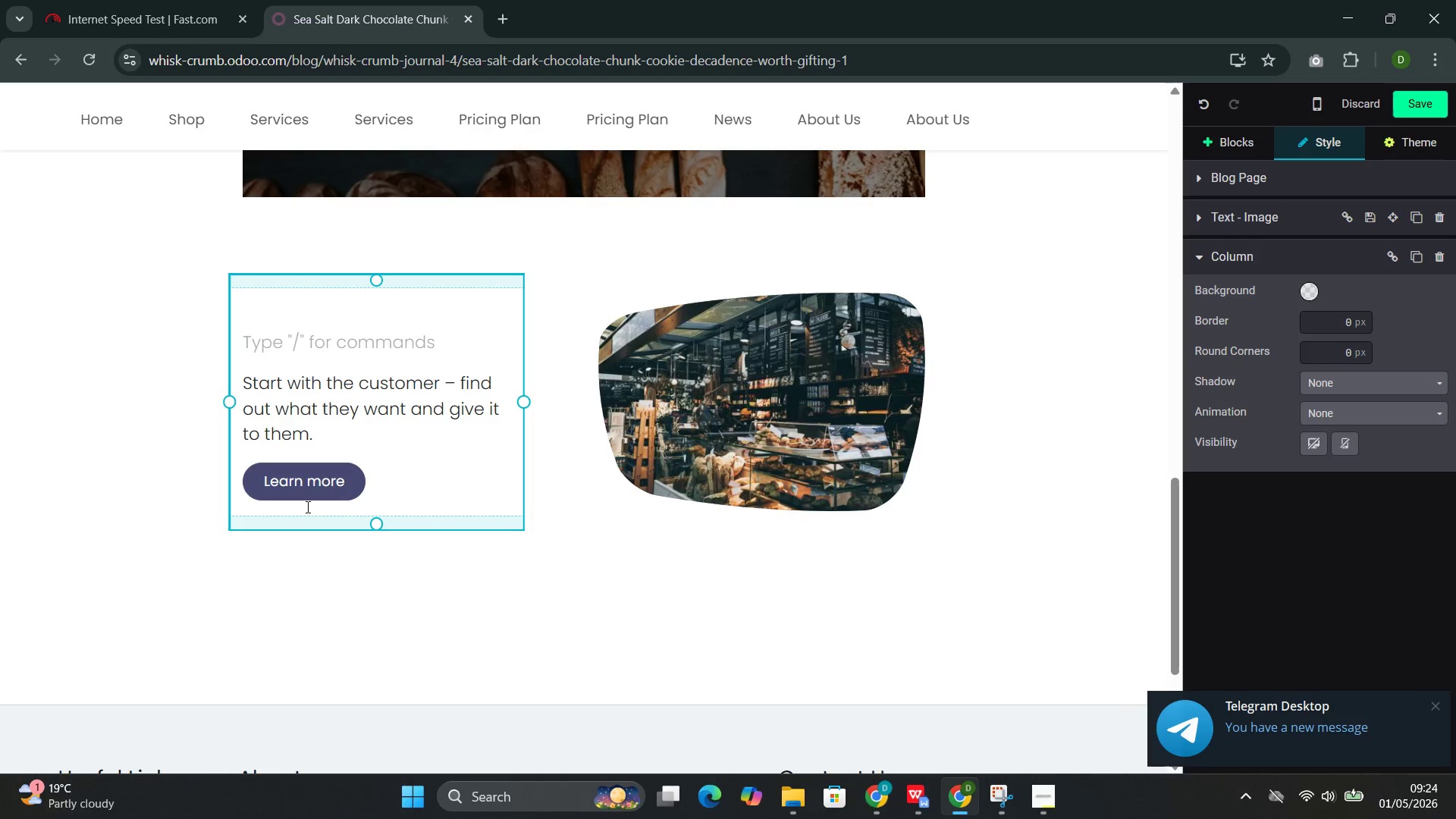 
left_click_drag(start_coordinate=[372, 463], to_coordinate=[247, 357])
 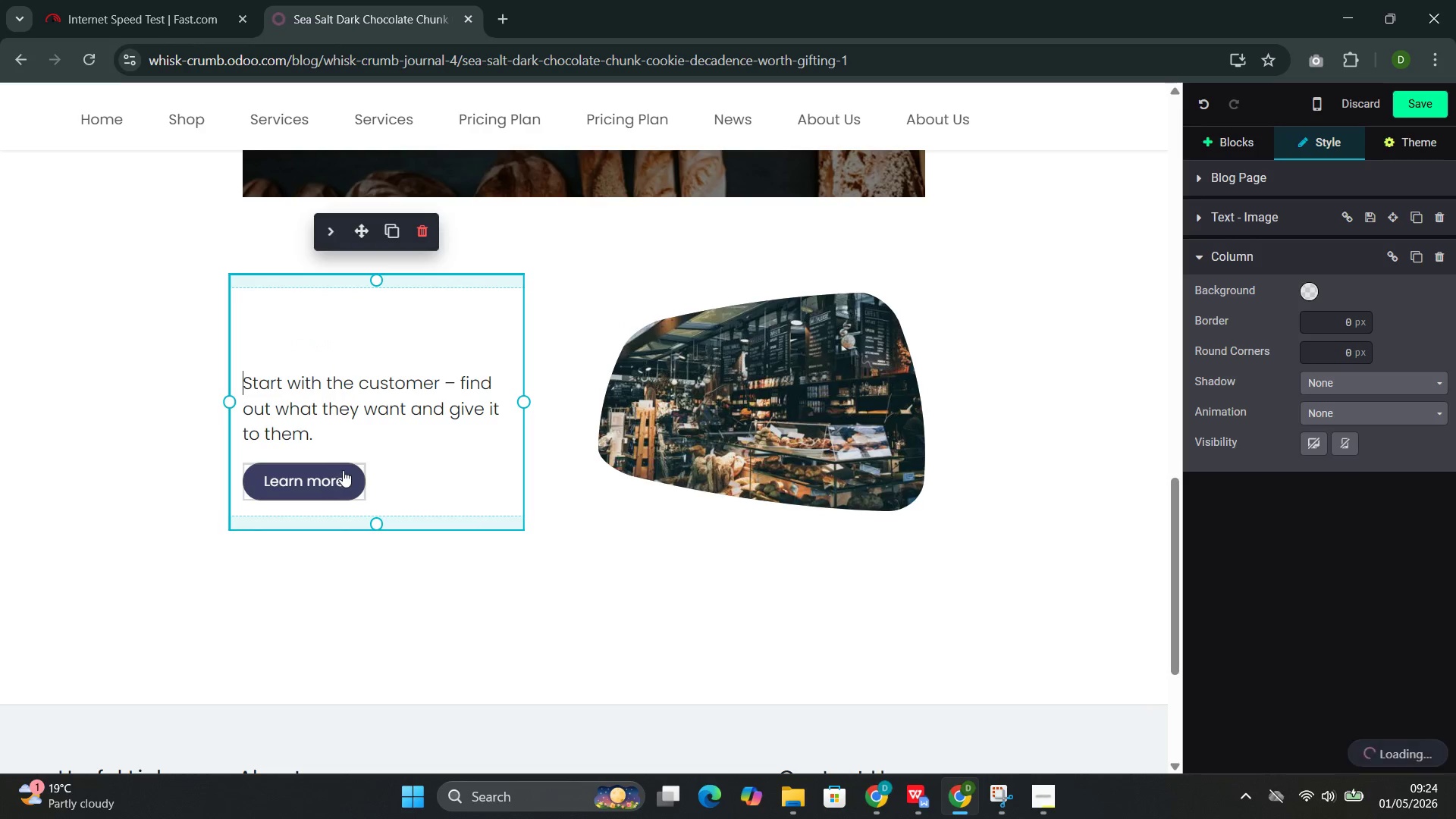 
left_click_drag(start_coordinate=[350, 480], to_coordinate=[271, 388])
 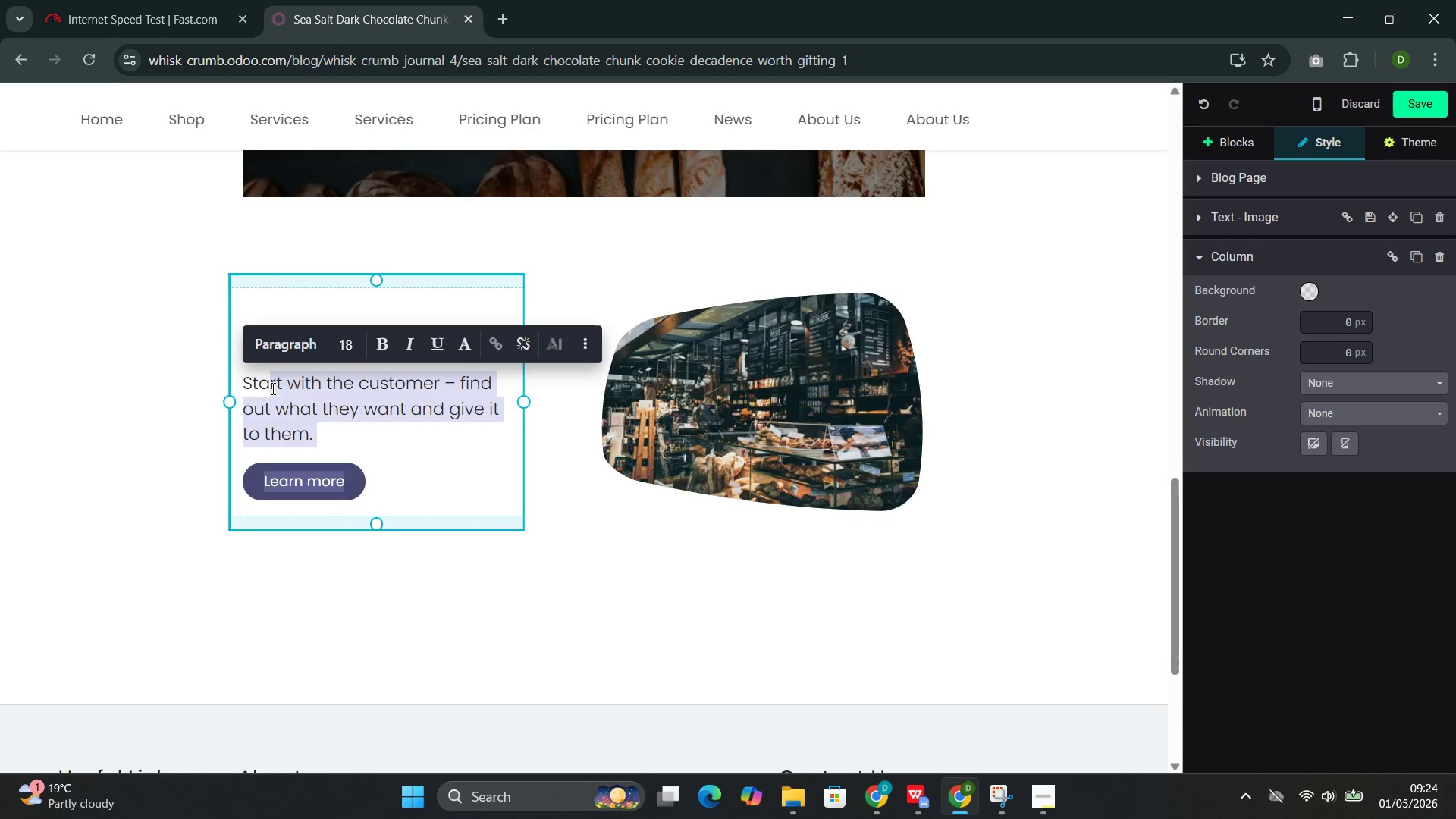 
key(Backspace)
 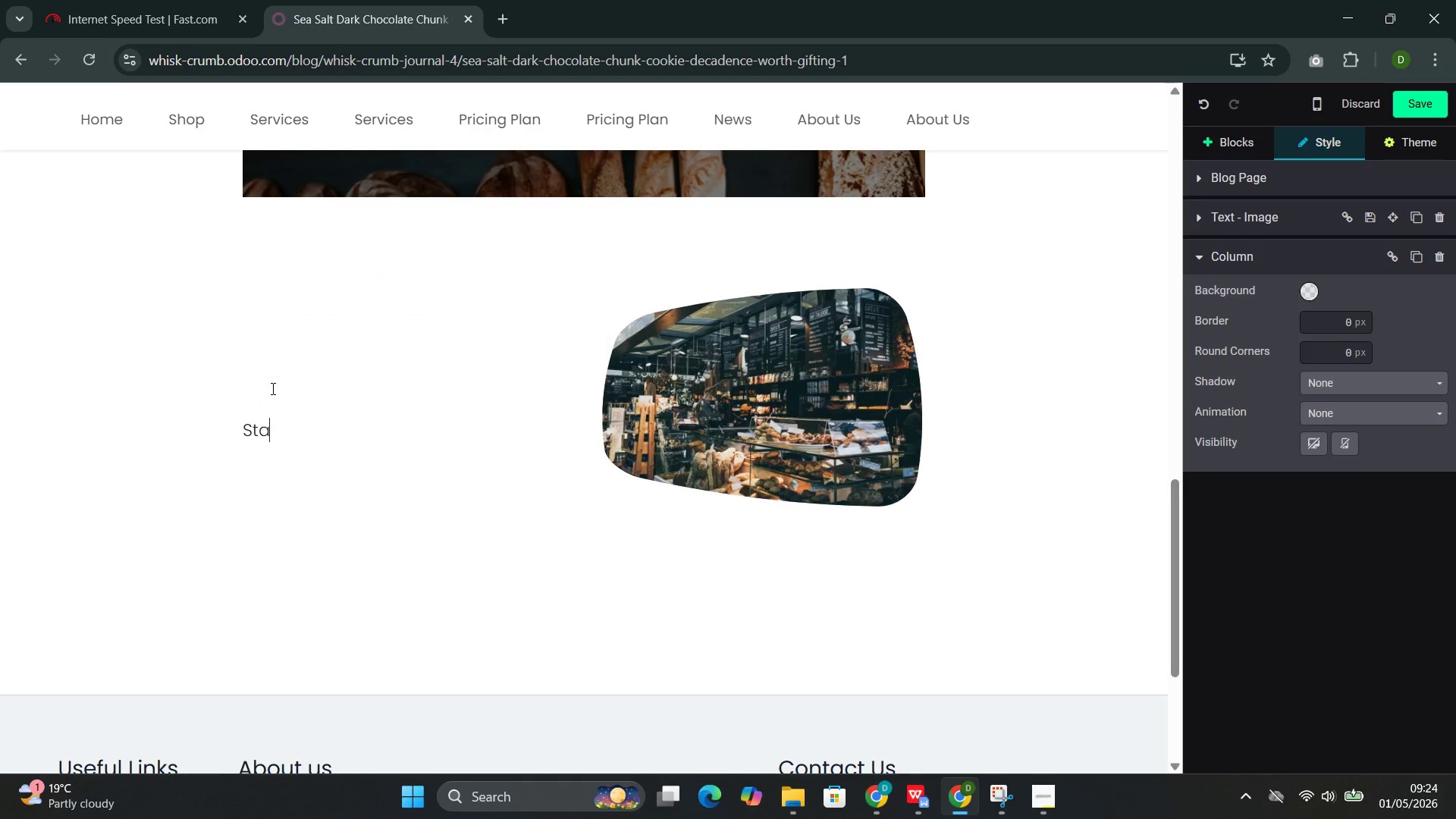 
key(Backspace)
 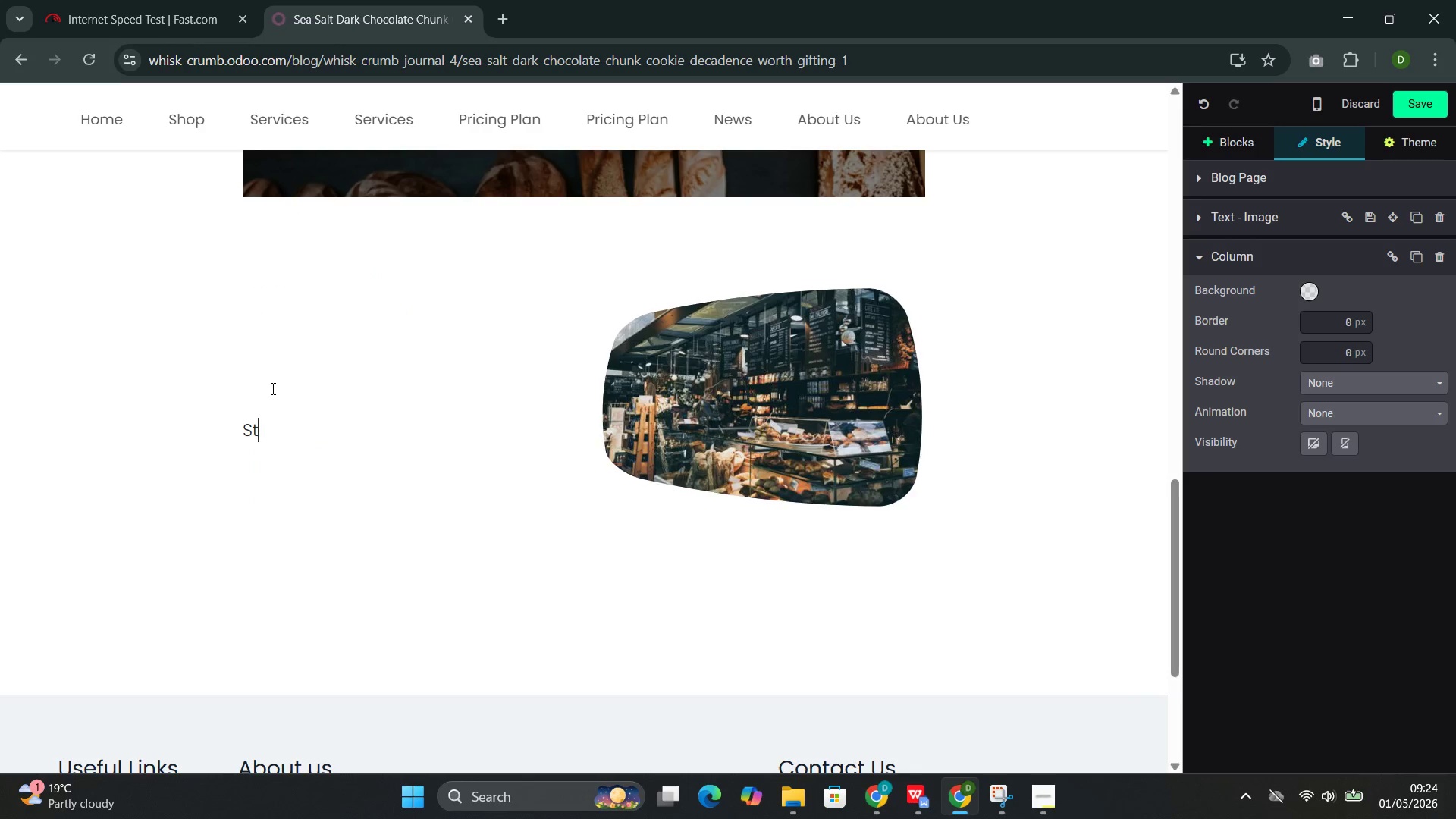 
key(Backspace)
 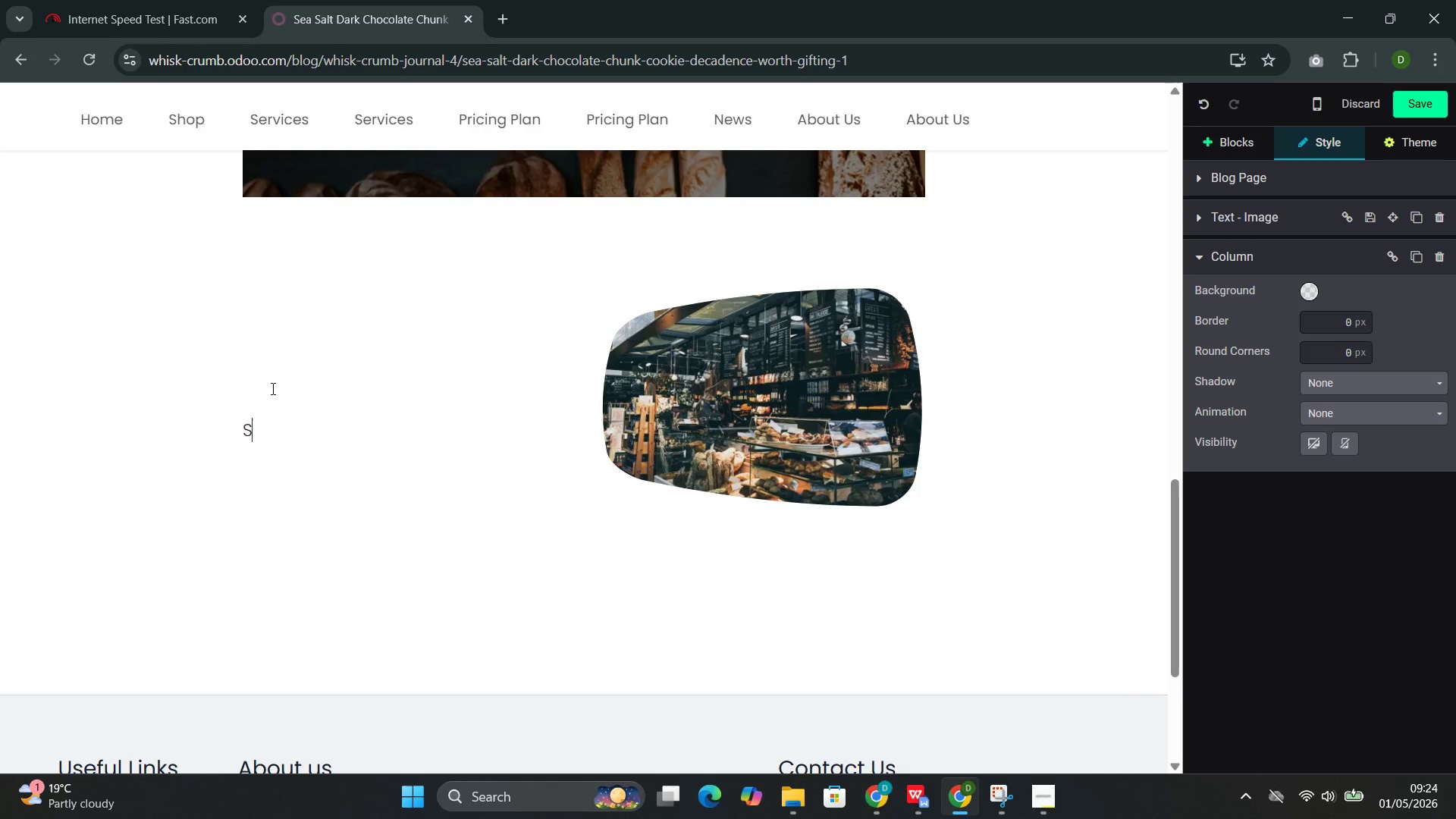 
key(Backspace)
 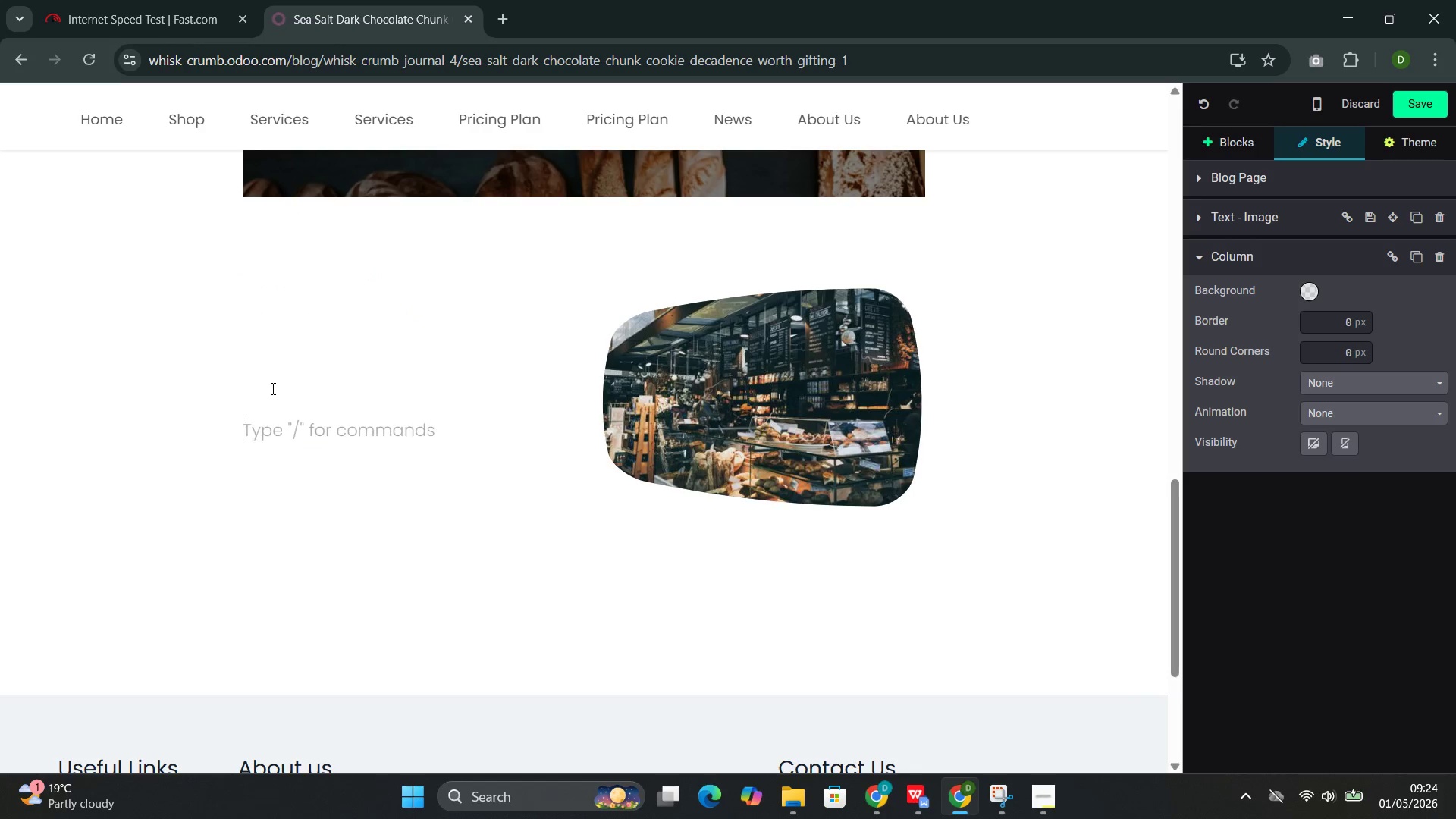 
key(Backspace)
 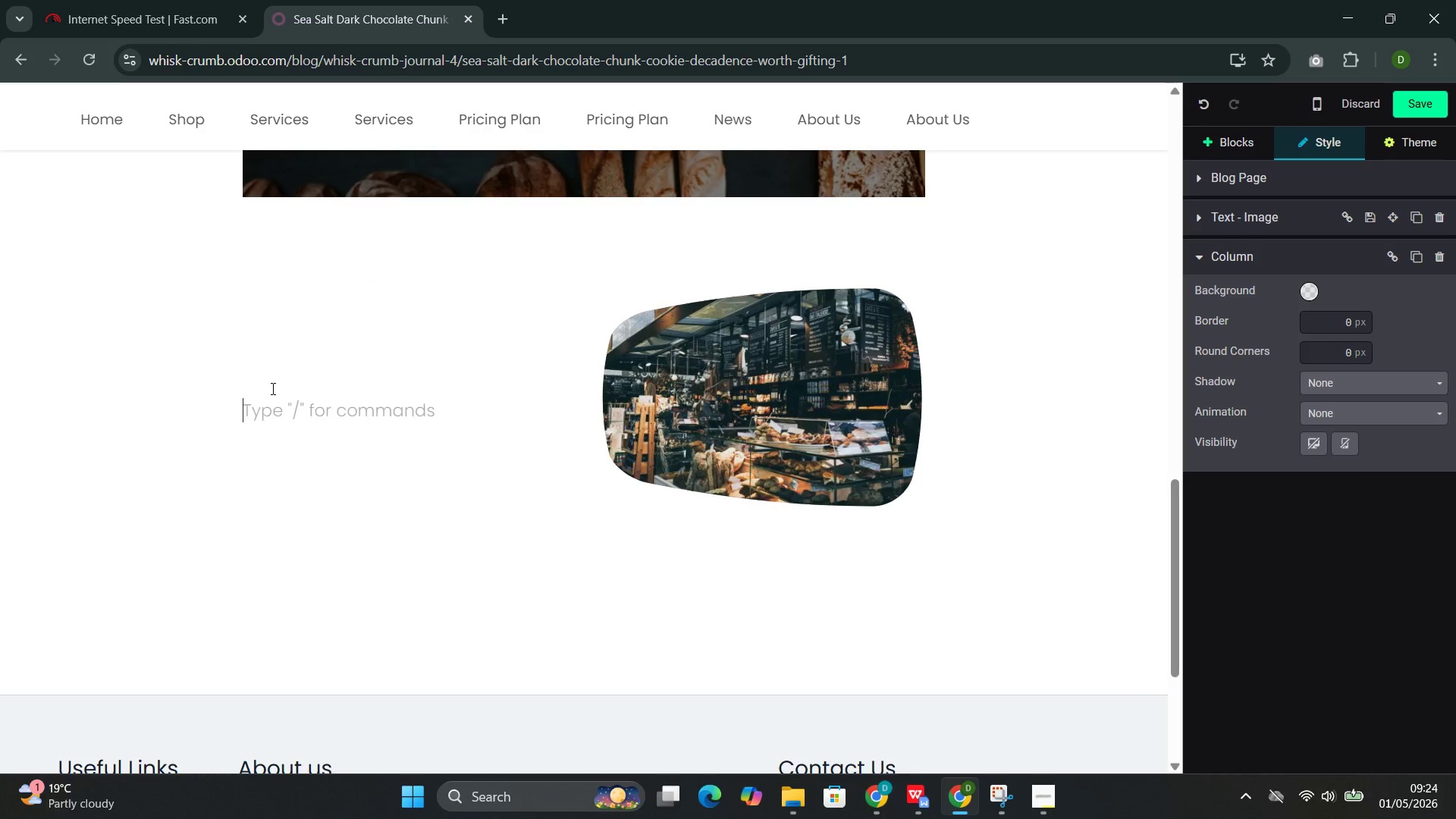 
key(Backspace)
 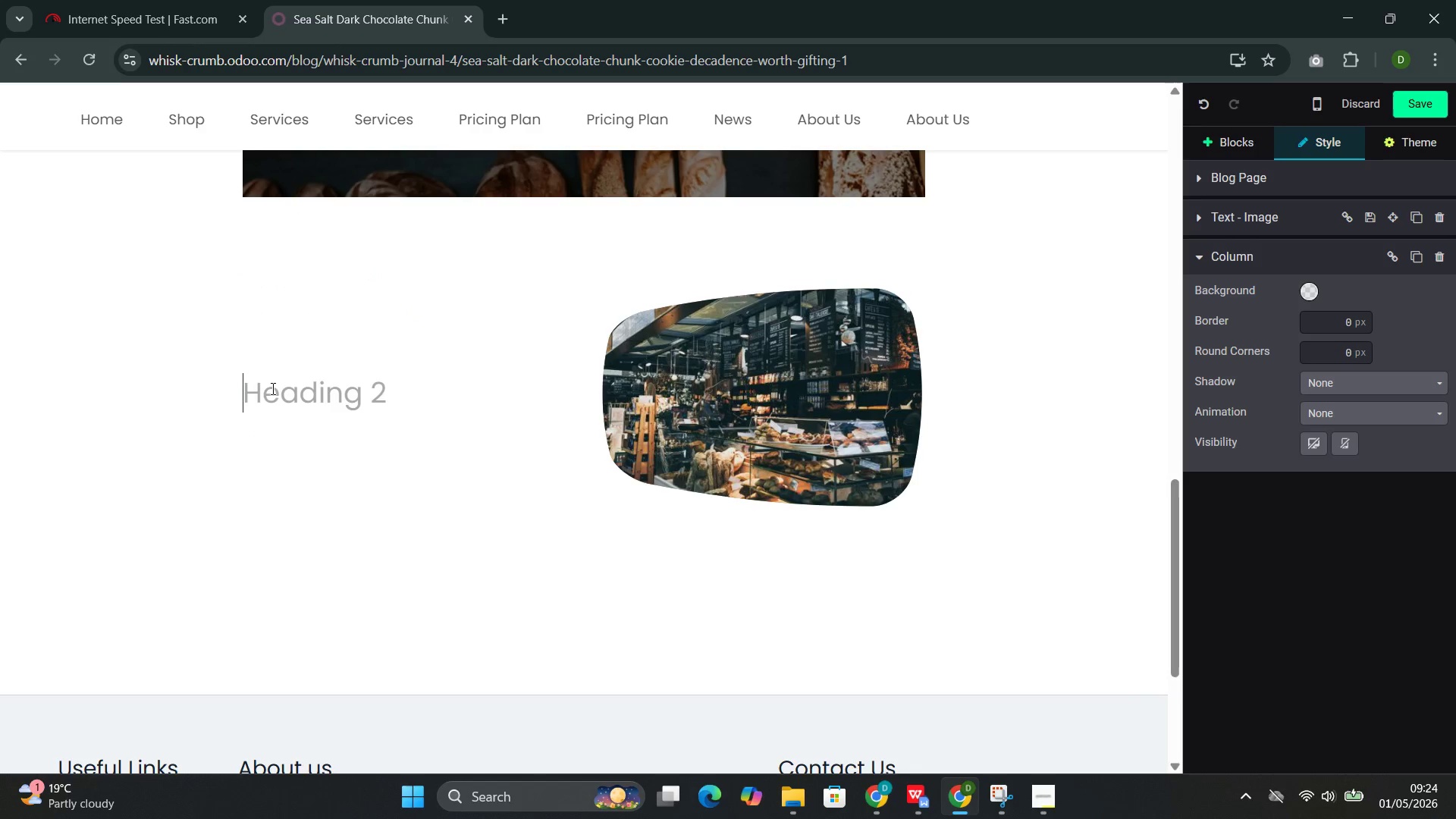 
key(Backspace)
 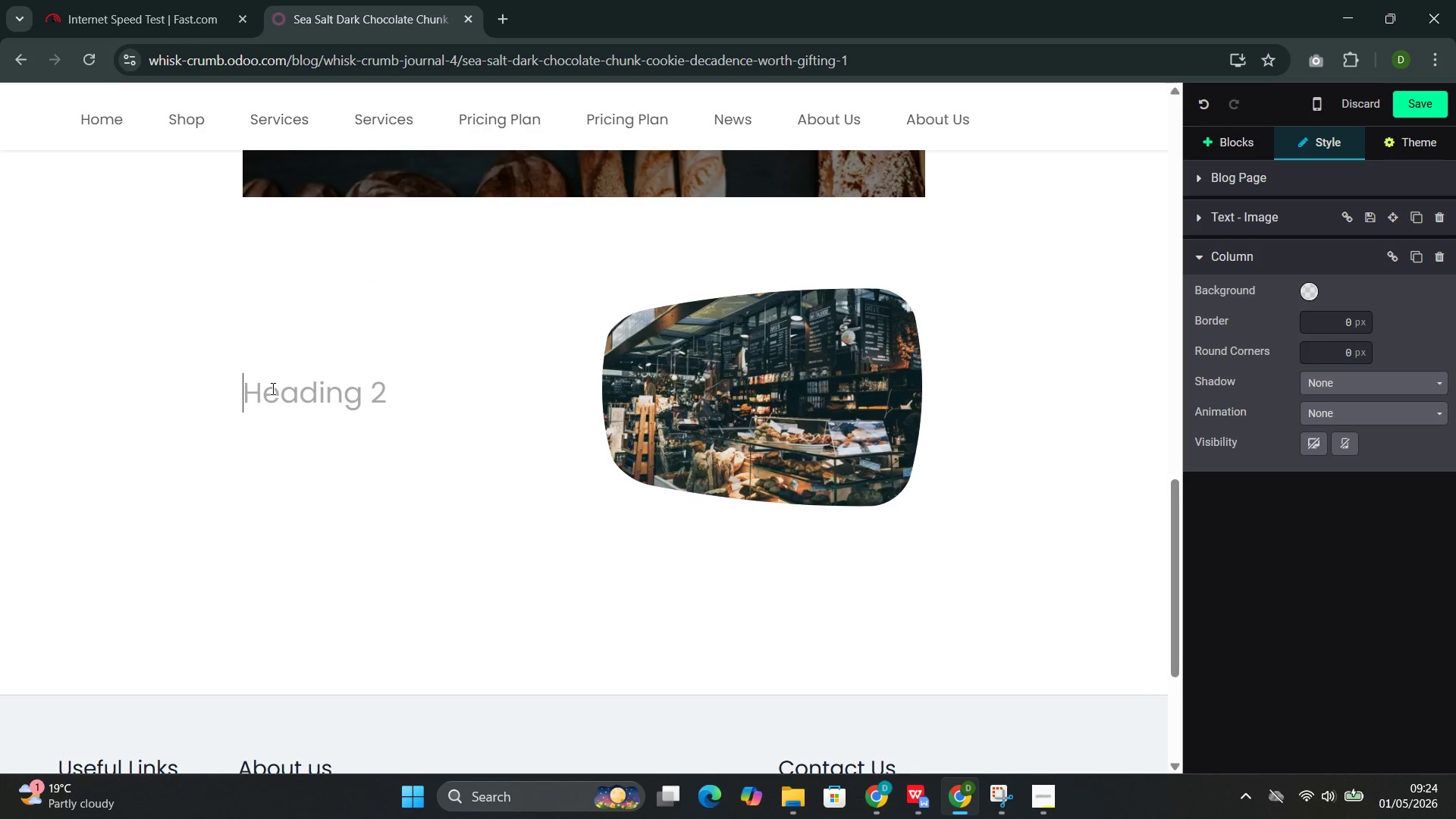 
key(Backspace)
 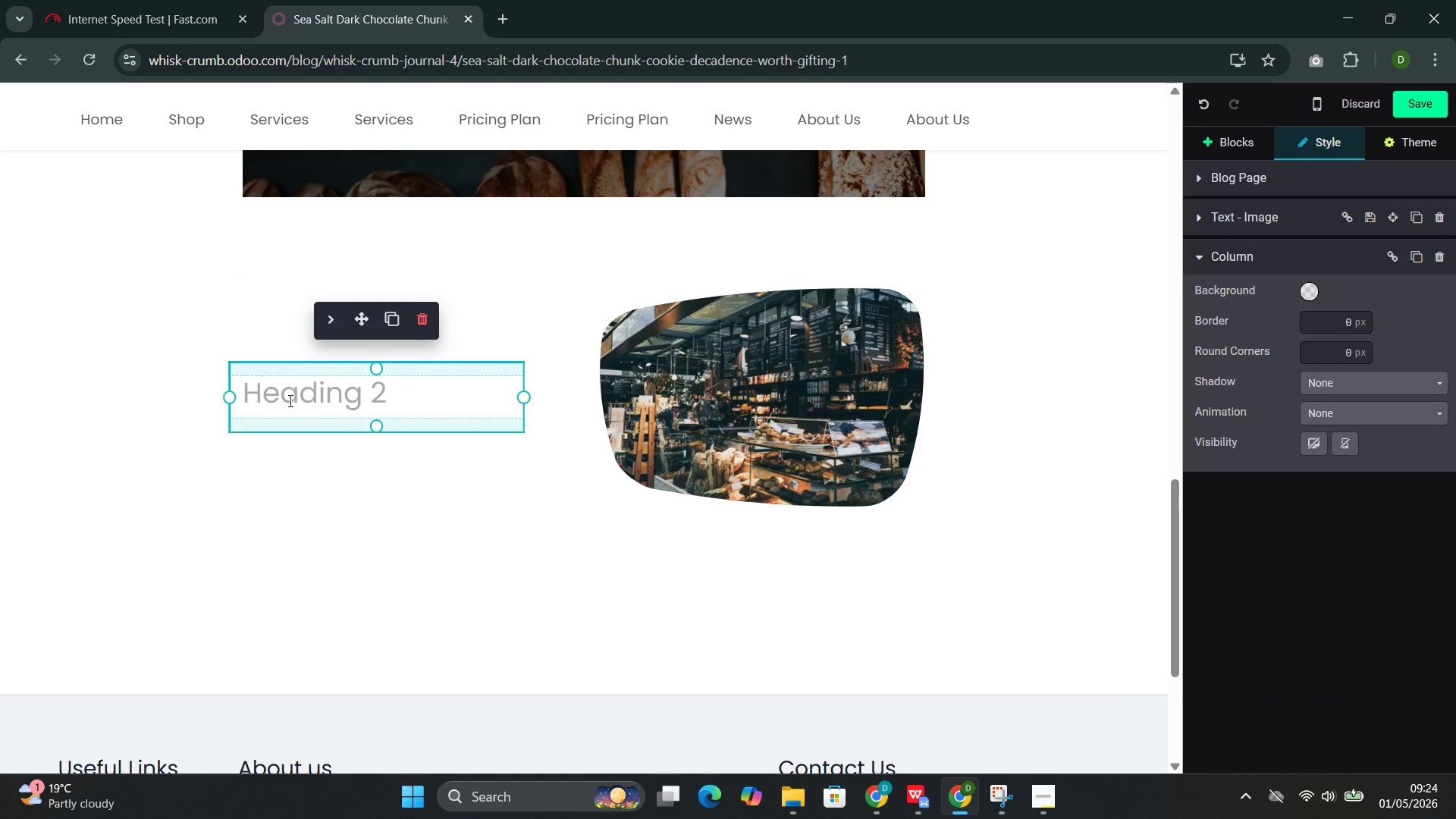 
double_click([289, 400])
 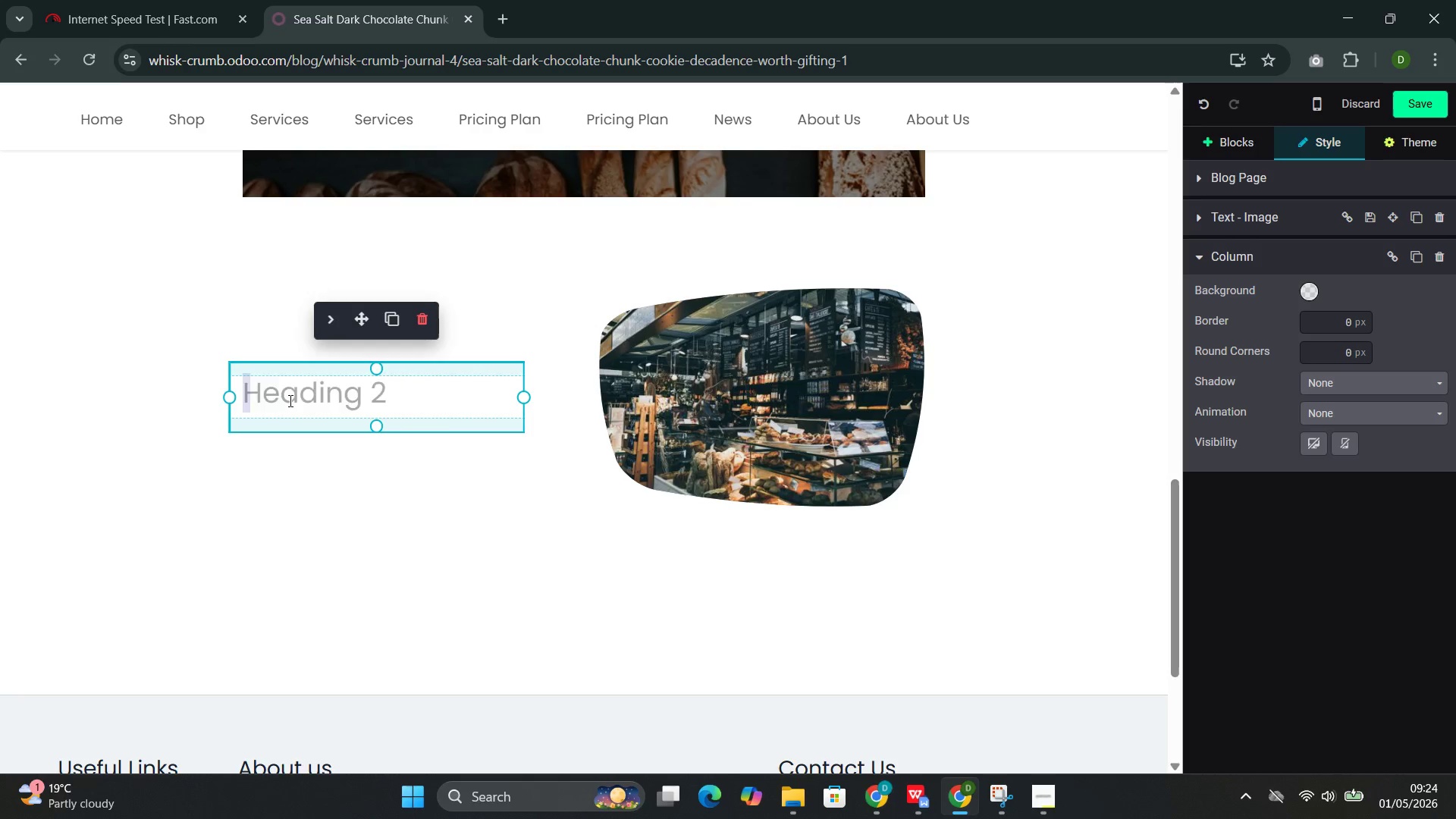 
triple_click([289, 400])
 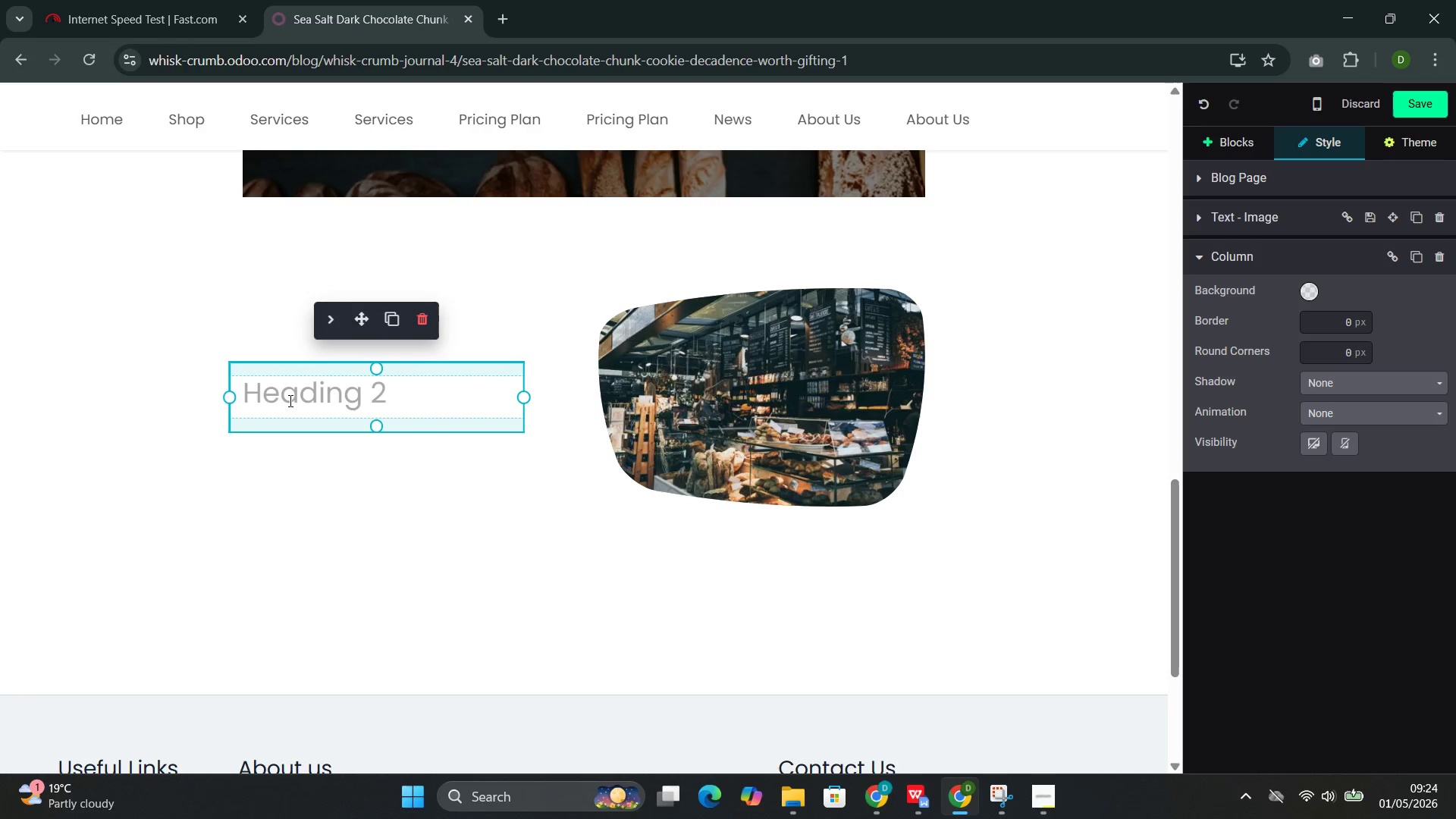 
double_click([289, 400])
 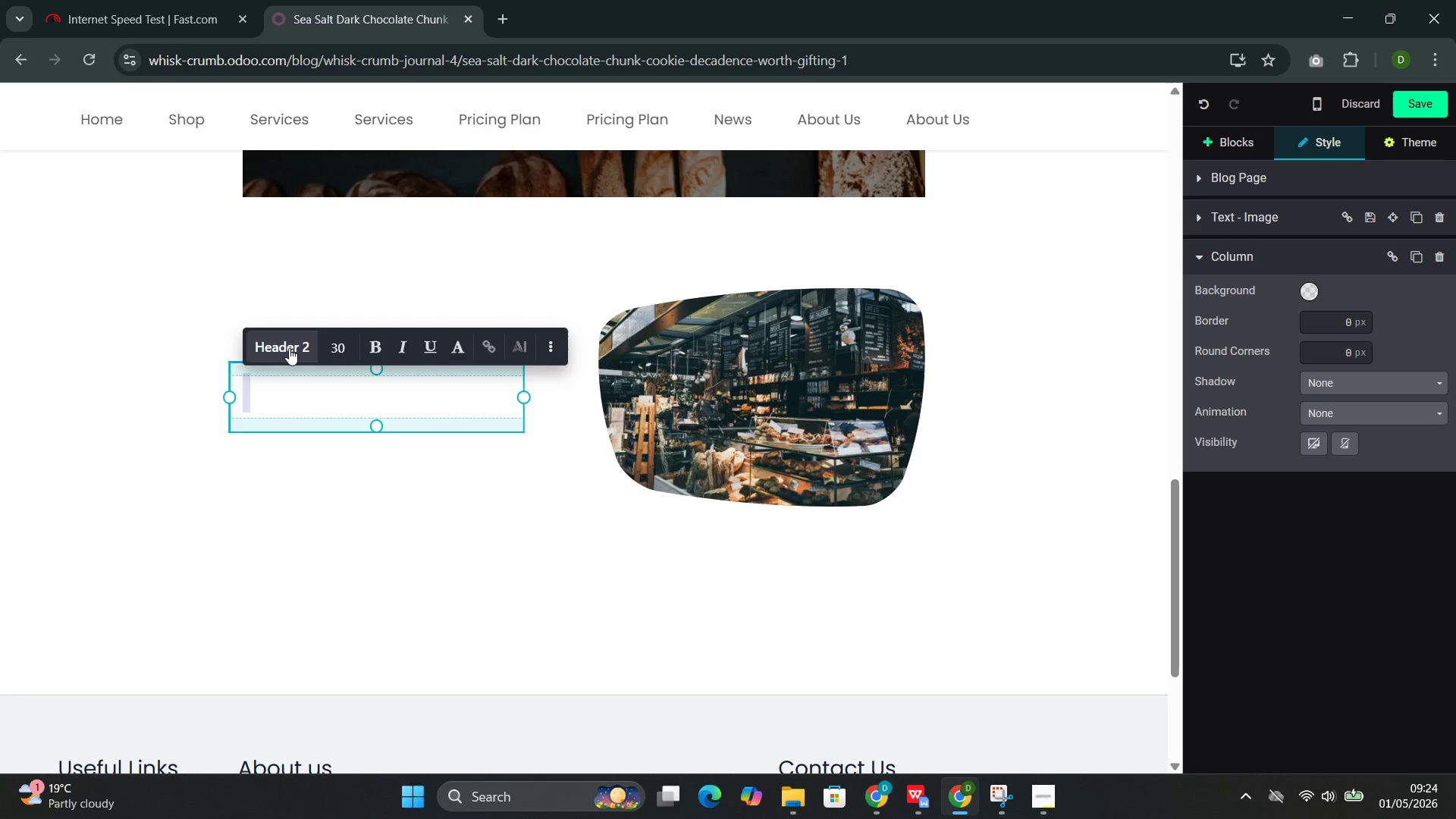 
left_click([289, 348])
 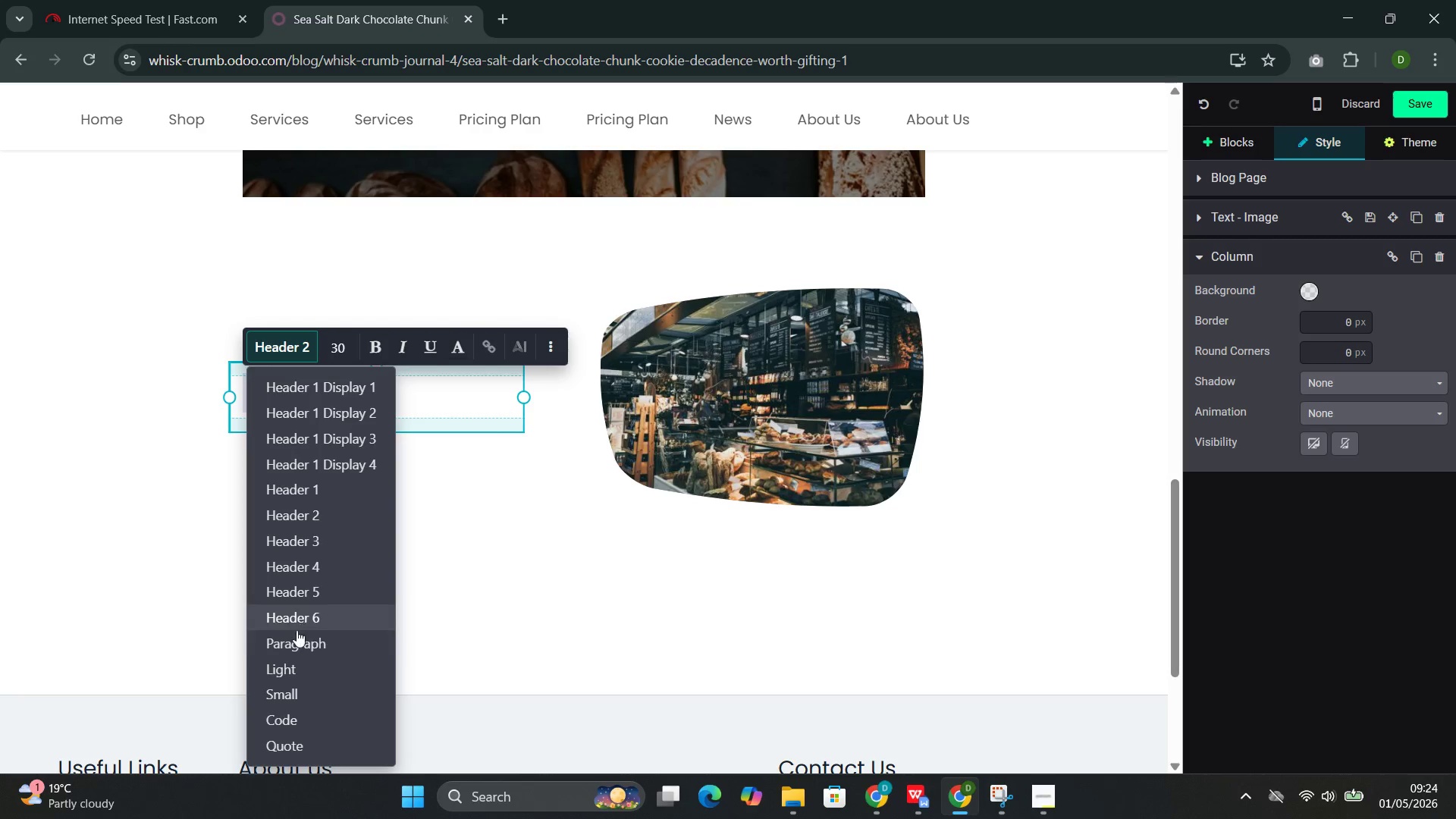 
left_click([294, 643])
 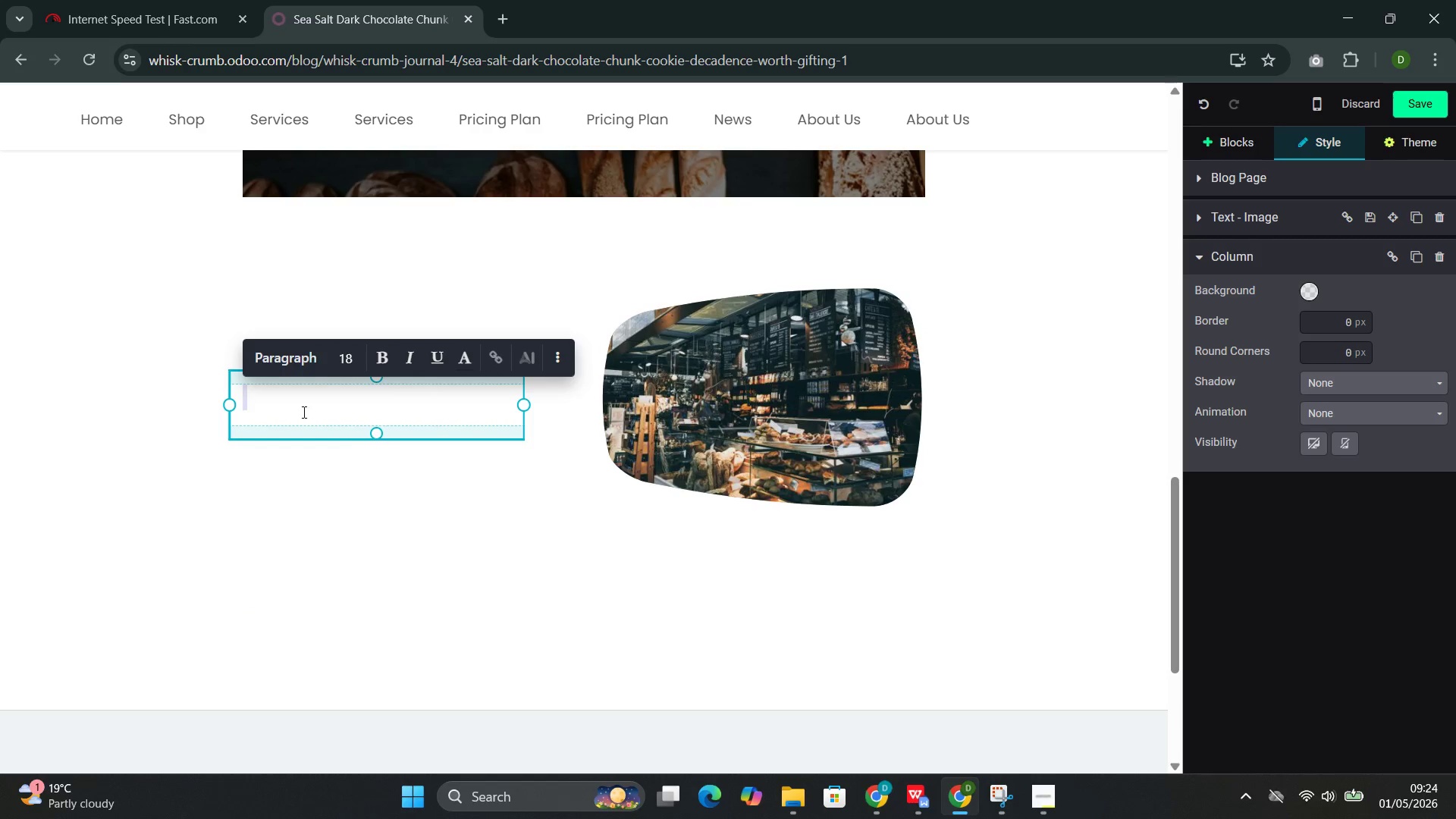 
left_click([297, 407])
 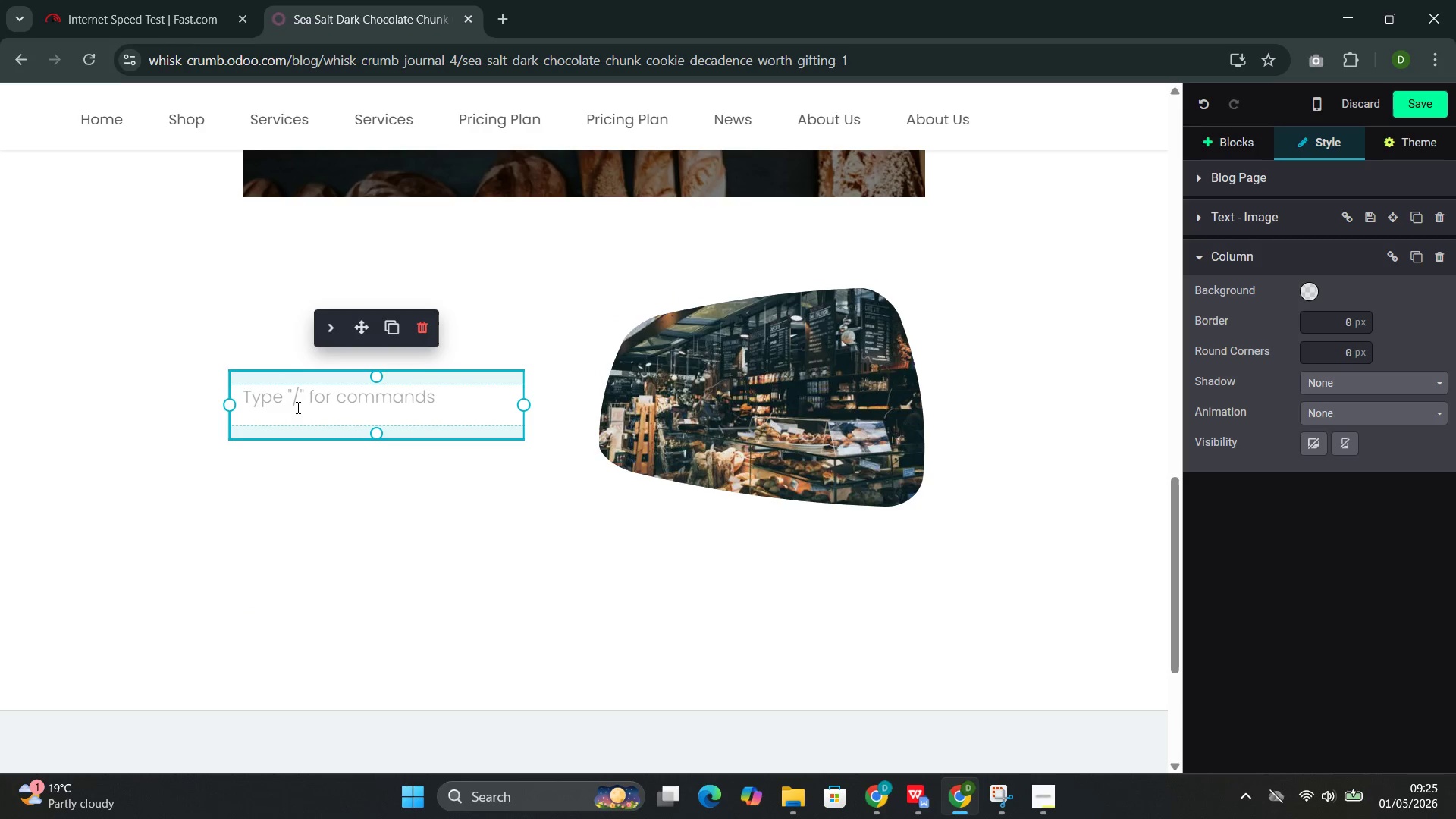 
wait(6.22)
 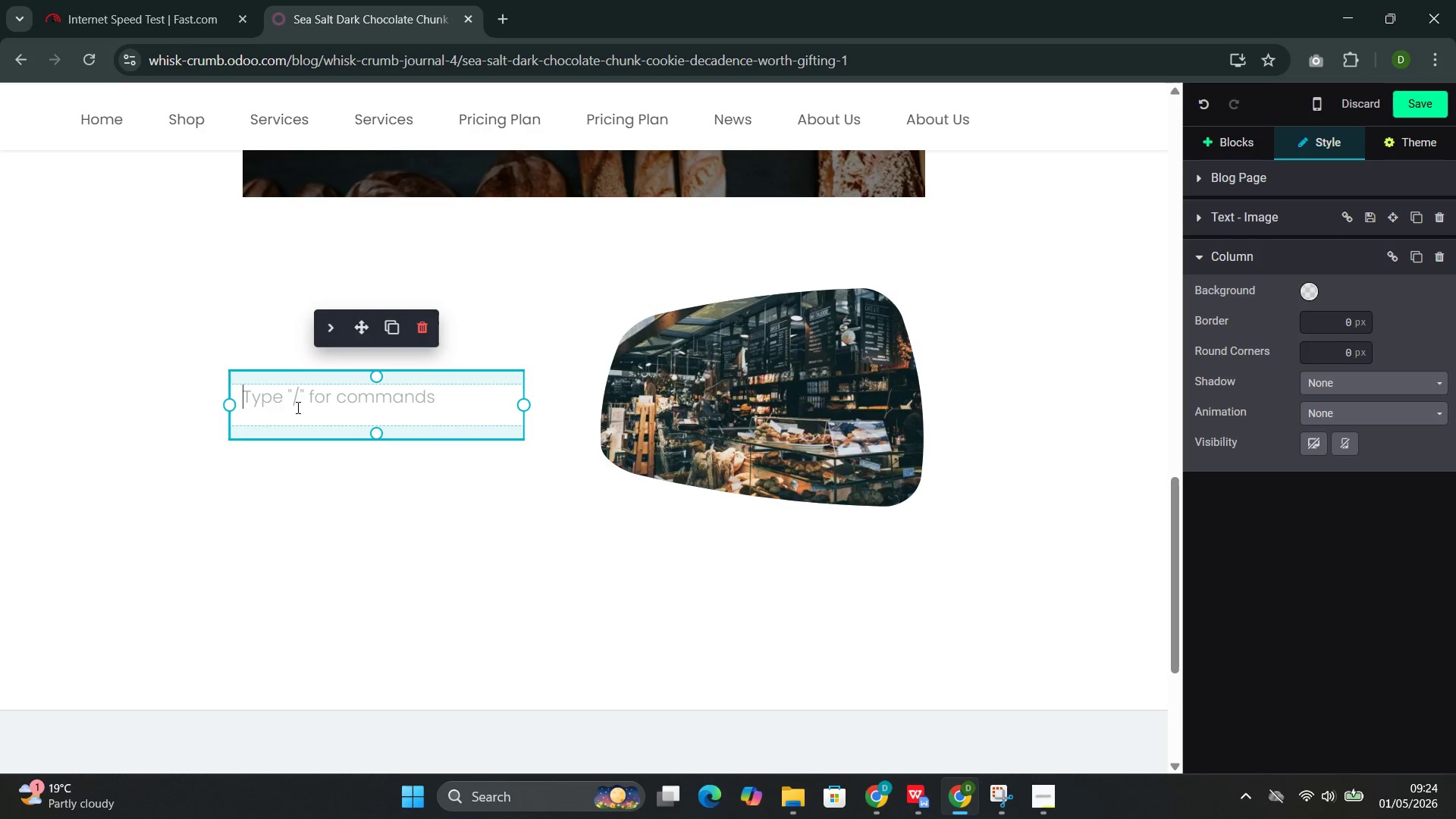 
type(At Whisk & Crumb)
 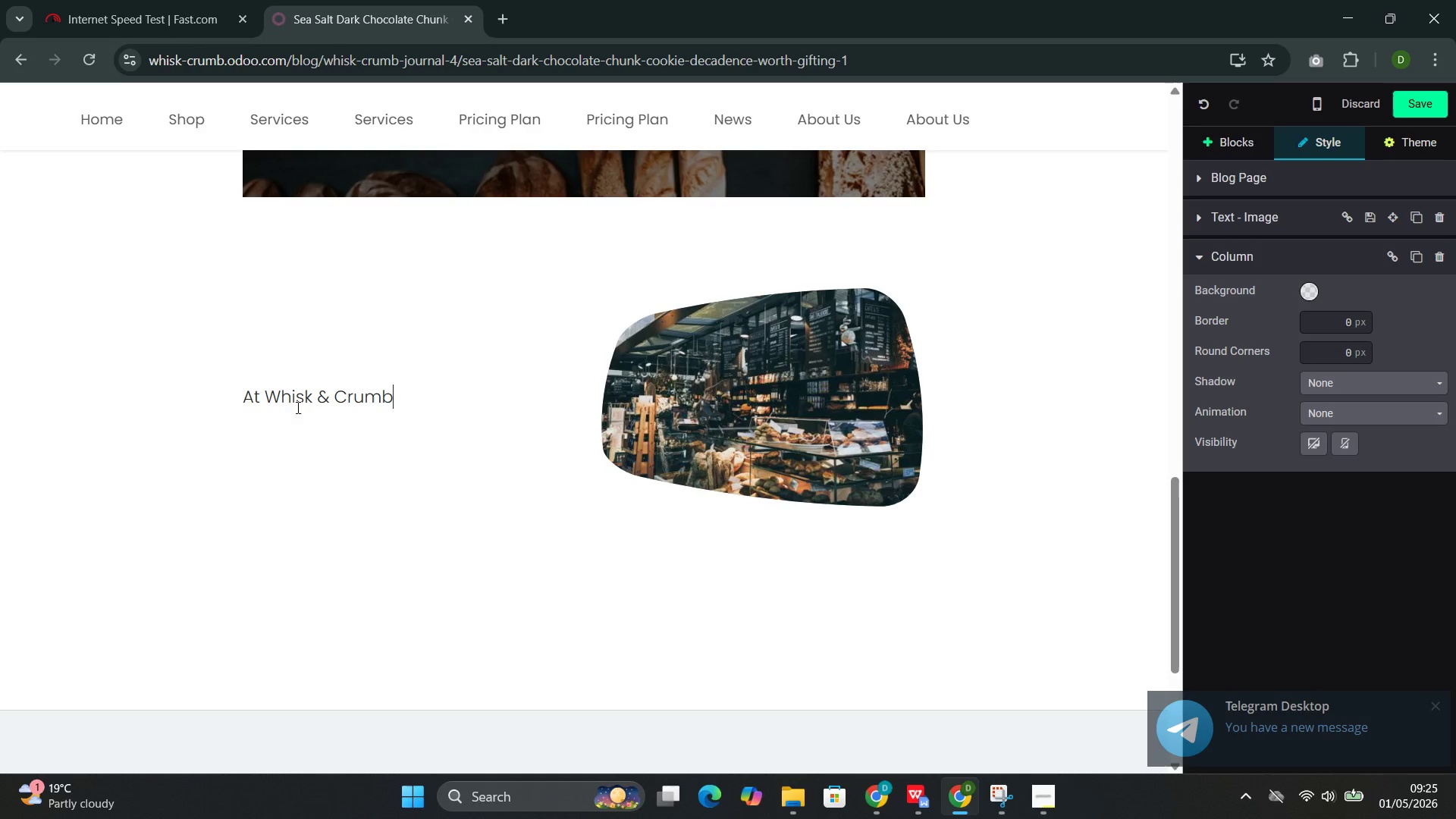 
wait(12.45)
 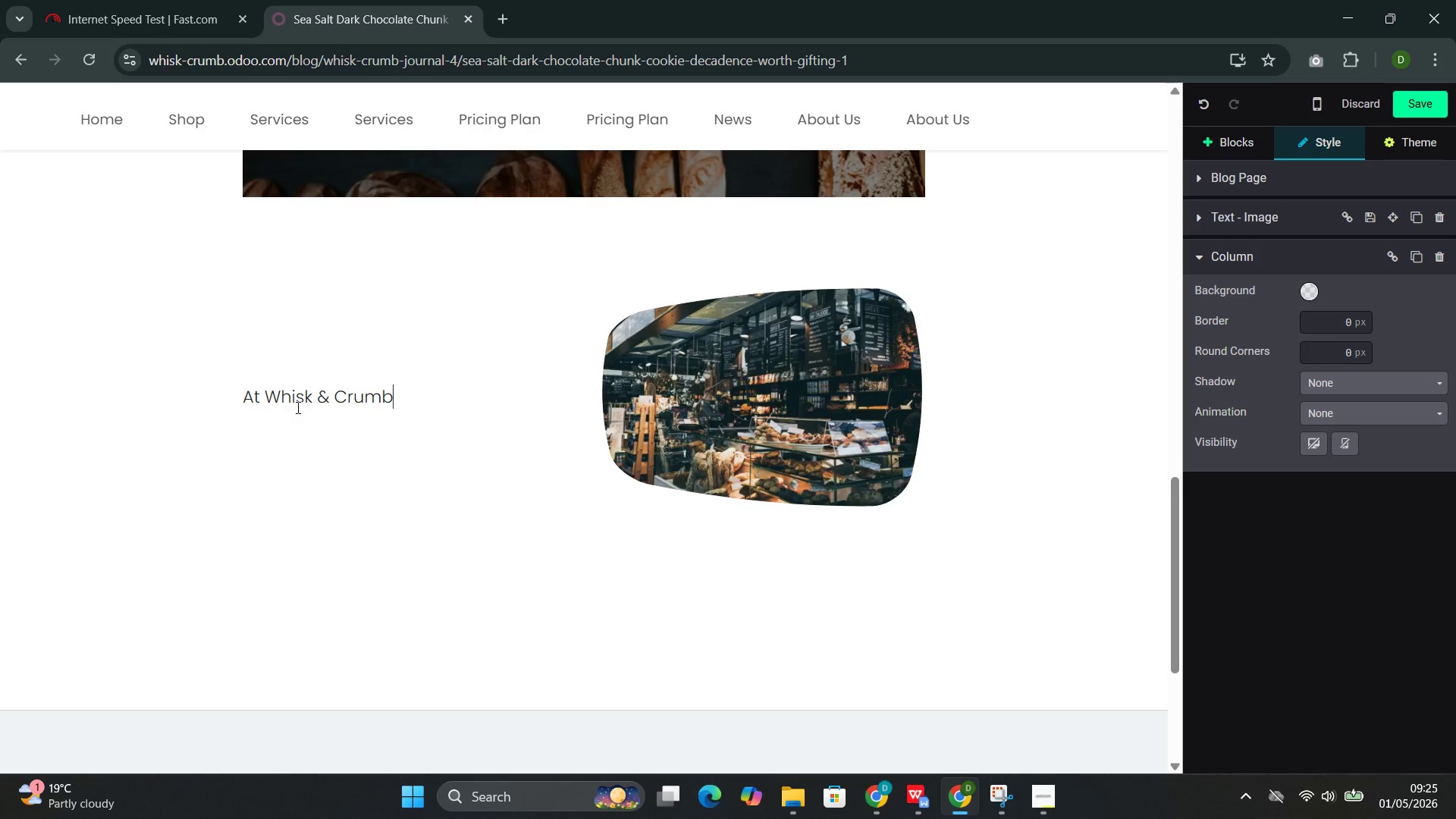 
key(Comma)
 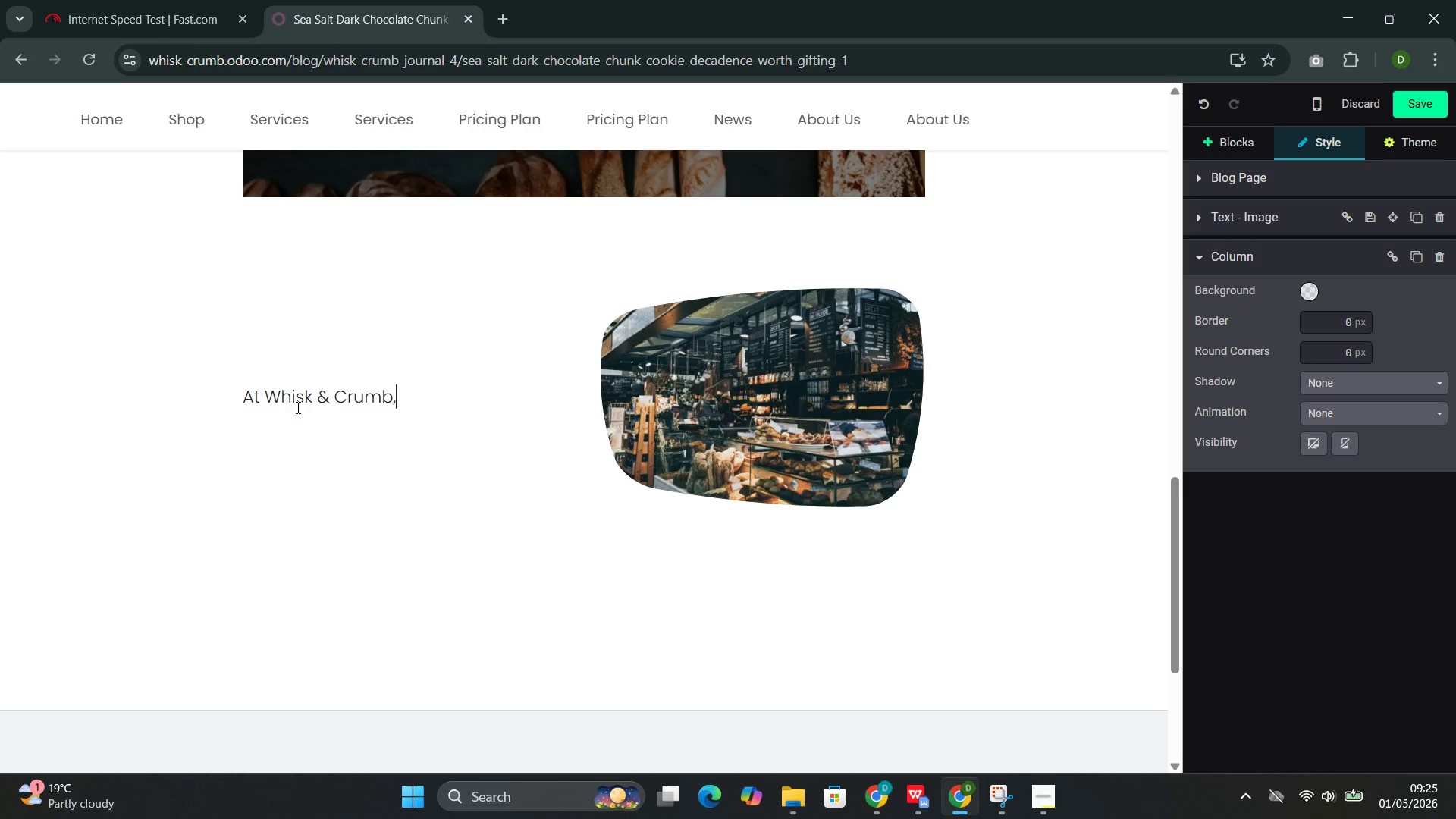 
key(Space)
 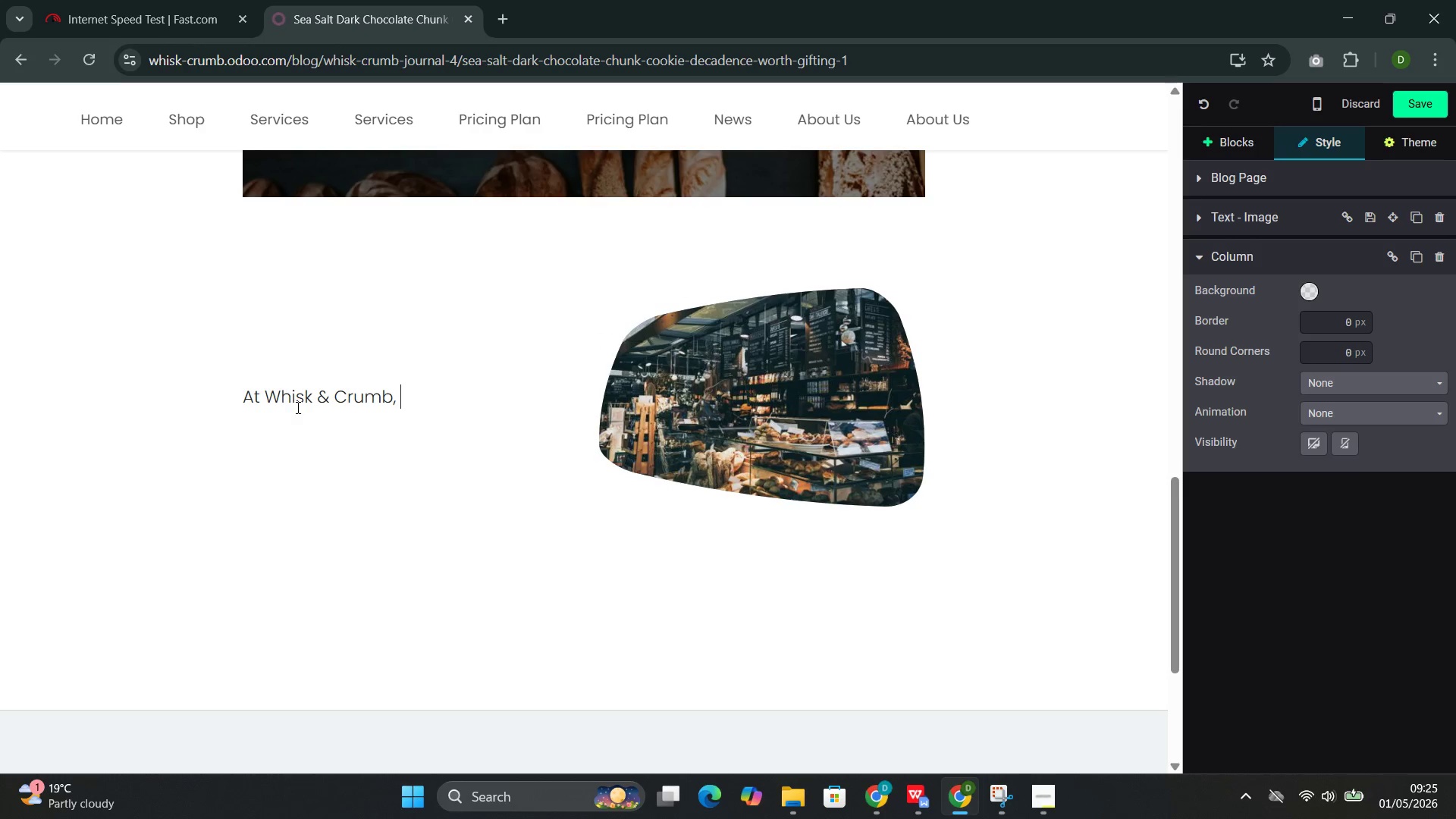 
wait(5.76)
 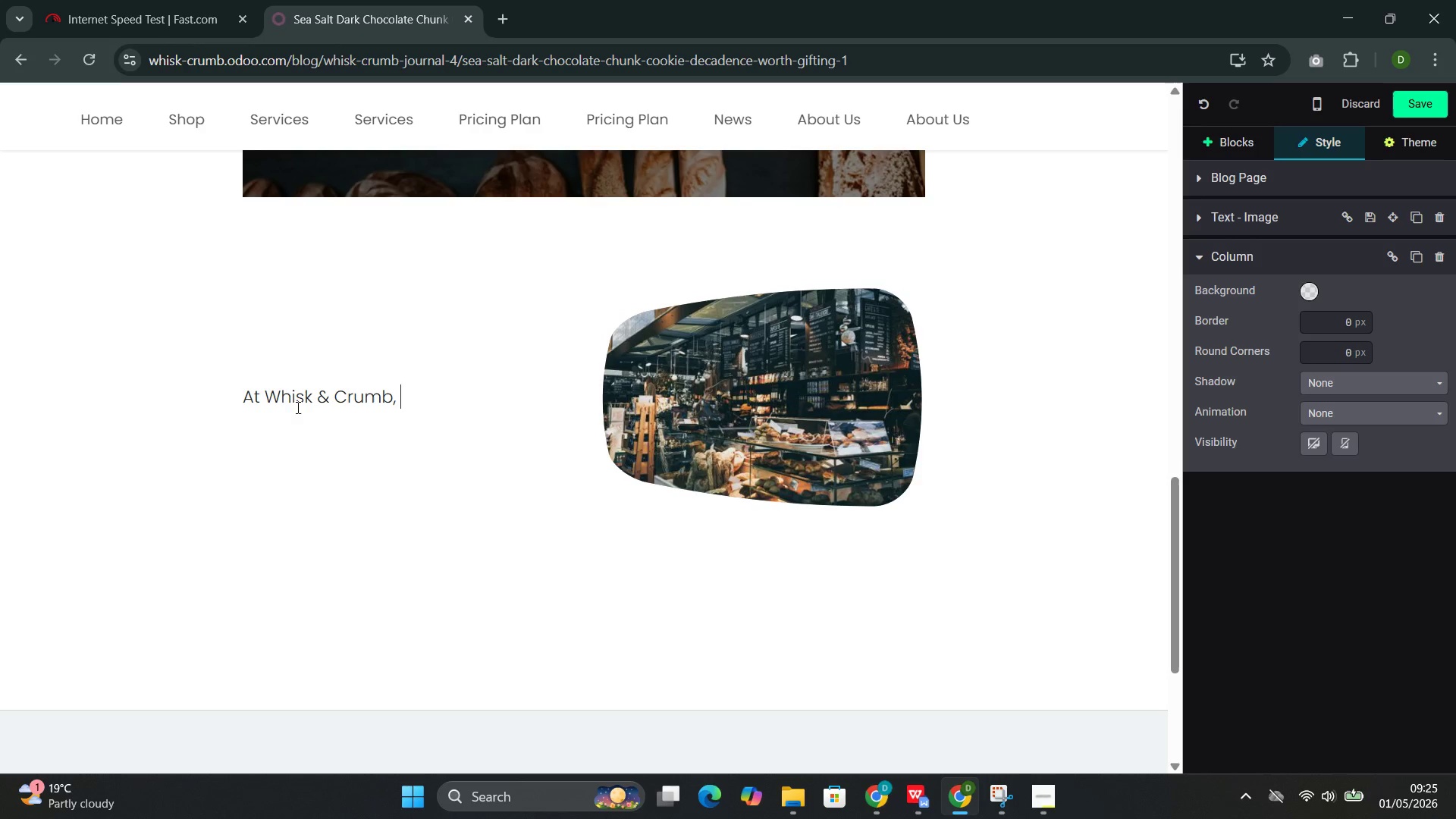 
type(our )
 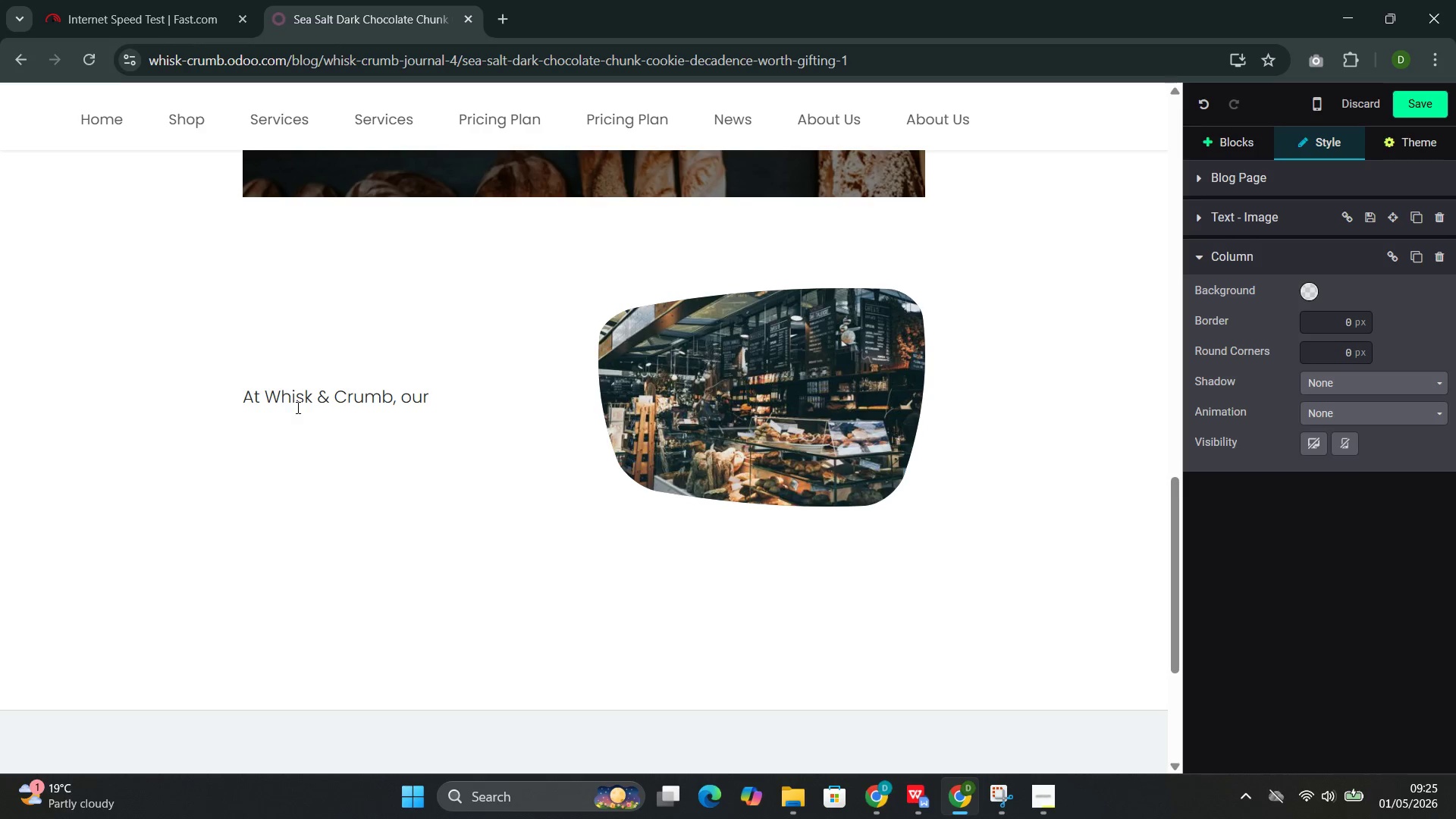 
wait(11.16)
 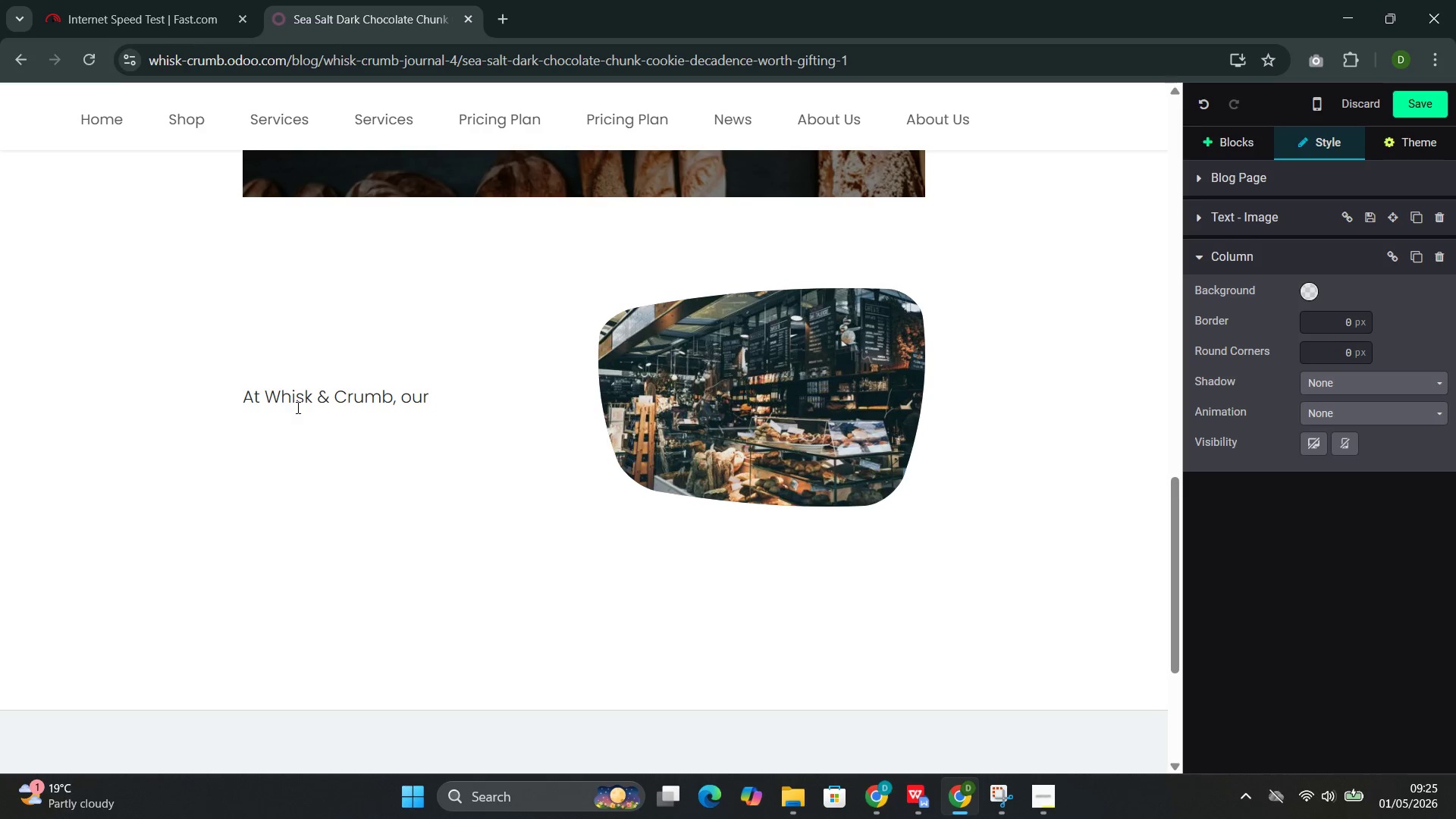 
type(sea s)
key(Backspace)
key(Backspace)
key(Backspace)
key(Backspace)
key(Backspace)
type(Sea Salt )
 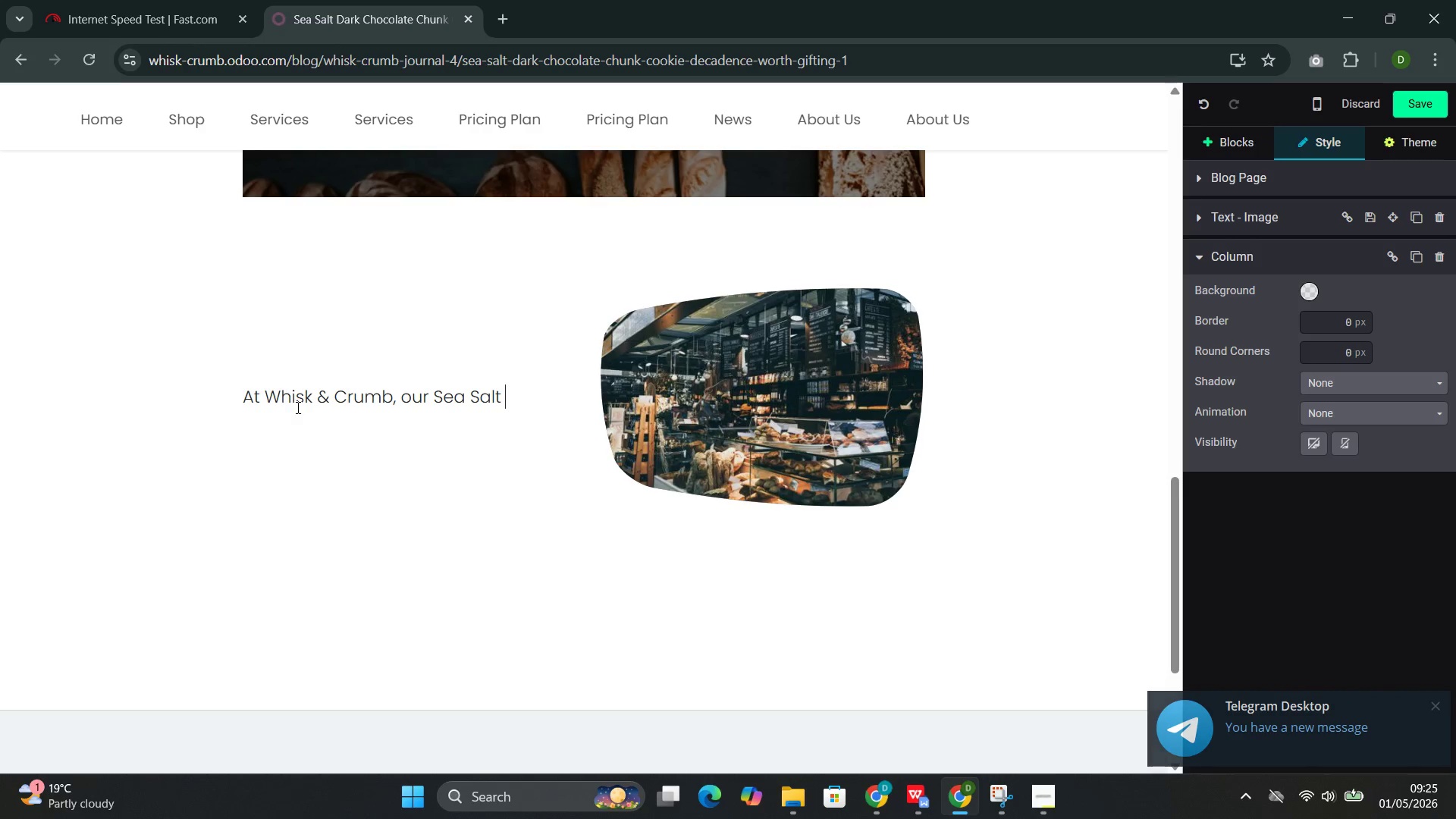 
wait(6.86)
 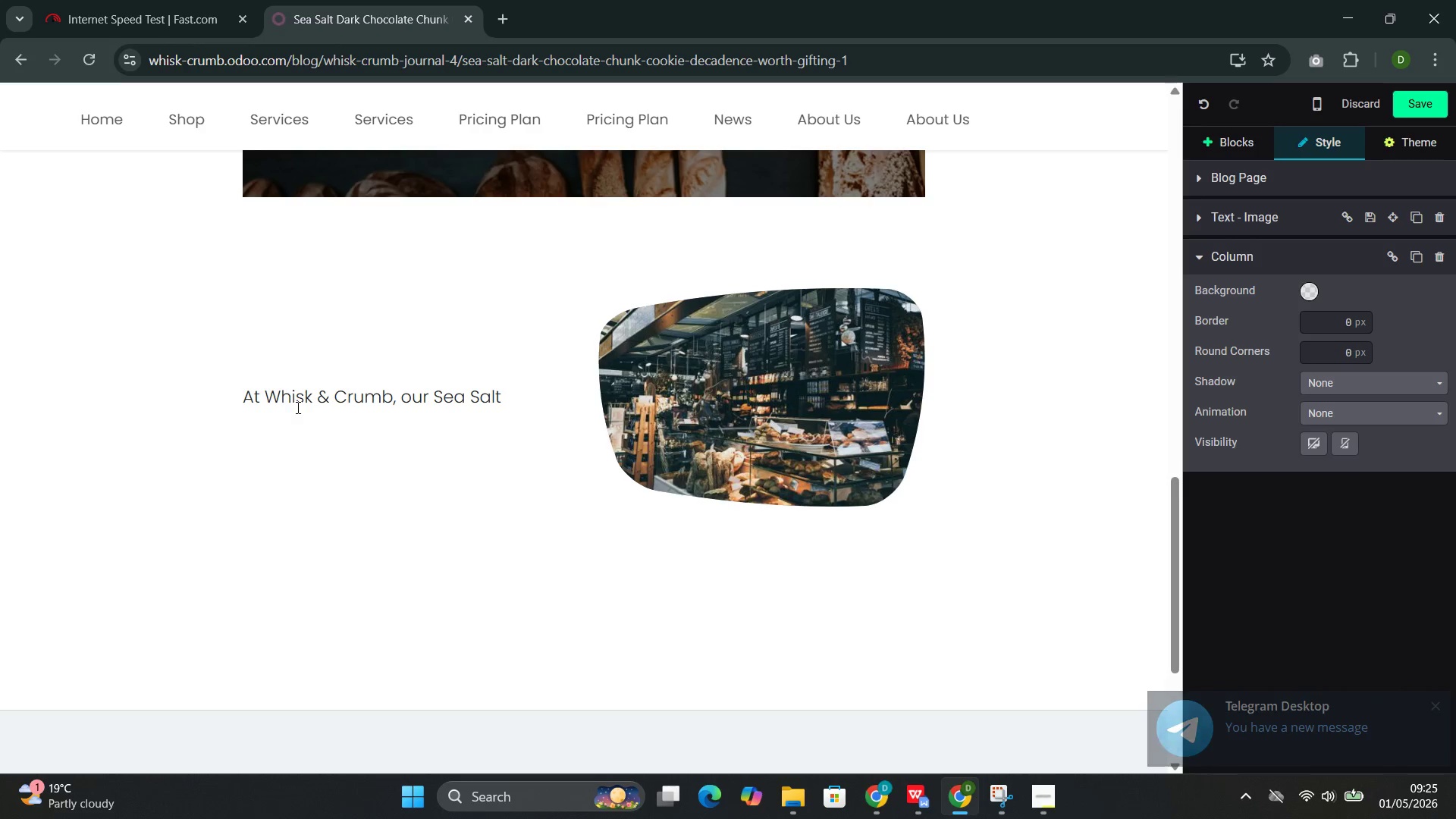 
type(S)
key(Backspace)
type(Dark Chocolate Chunk Cookie )
 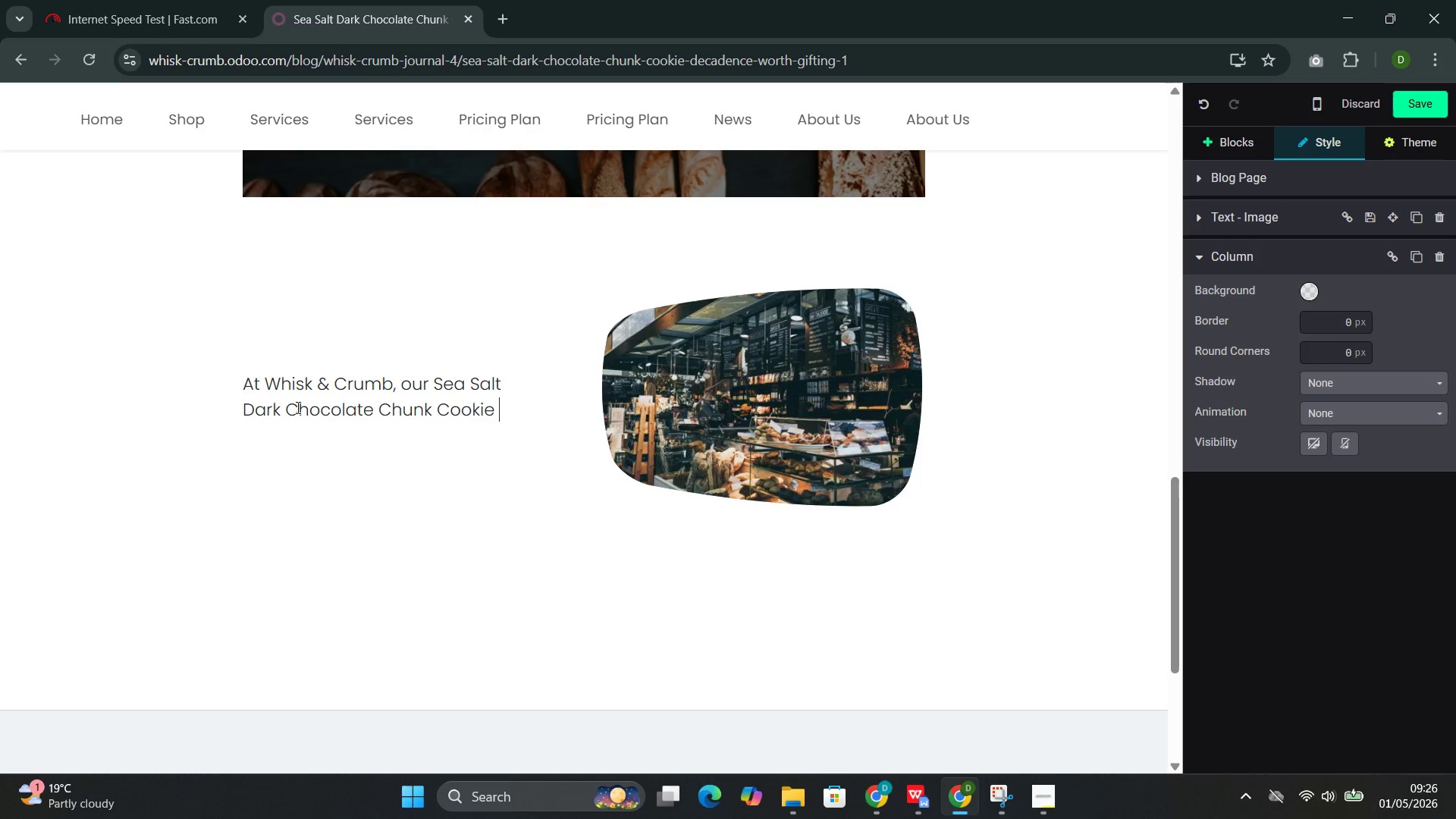 
hold_key(key=ShiftLeft, duration=0.39)
 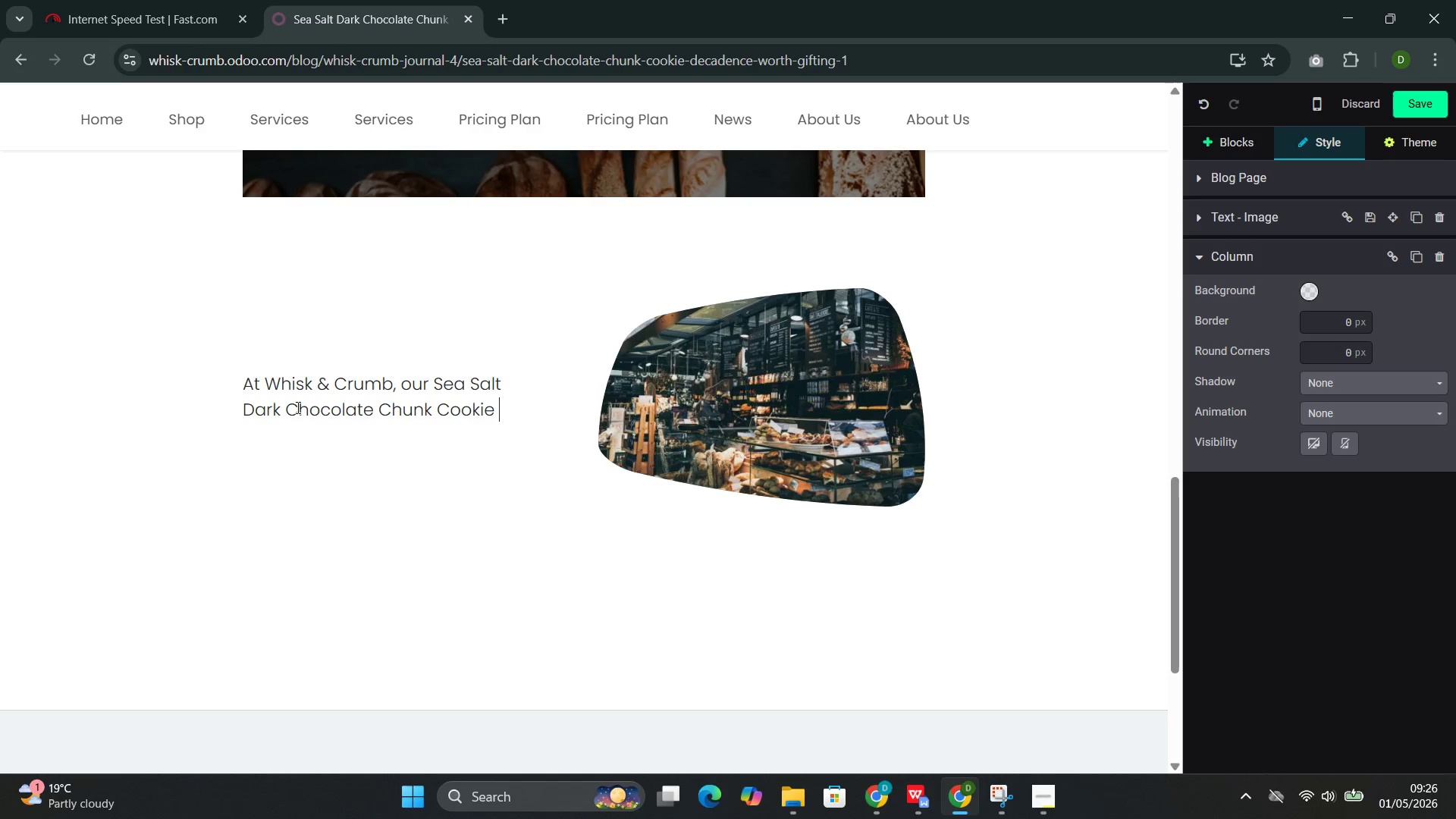 
type(is a year )
key(Backspace)
type(-round staple that em)
 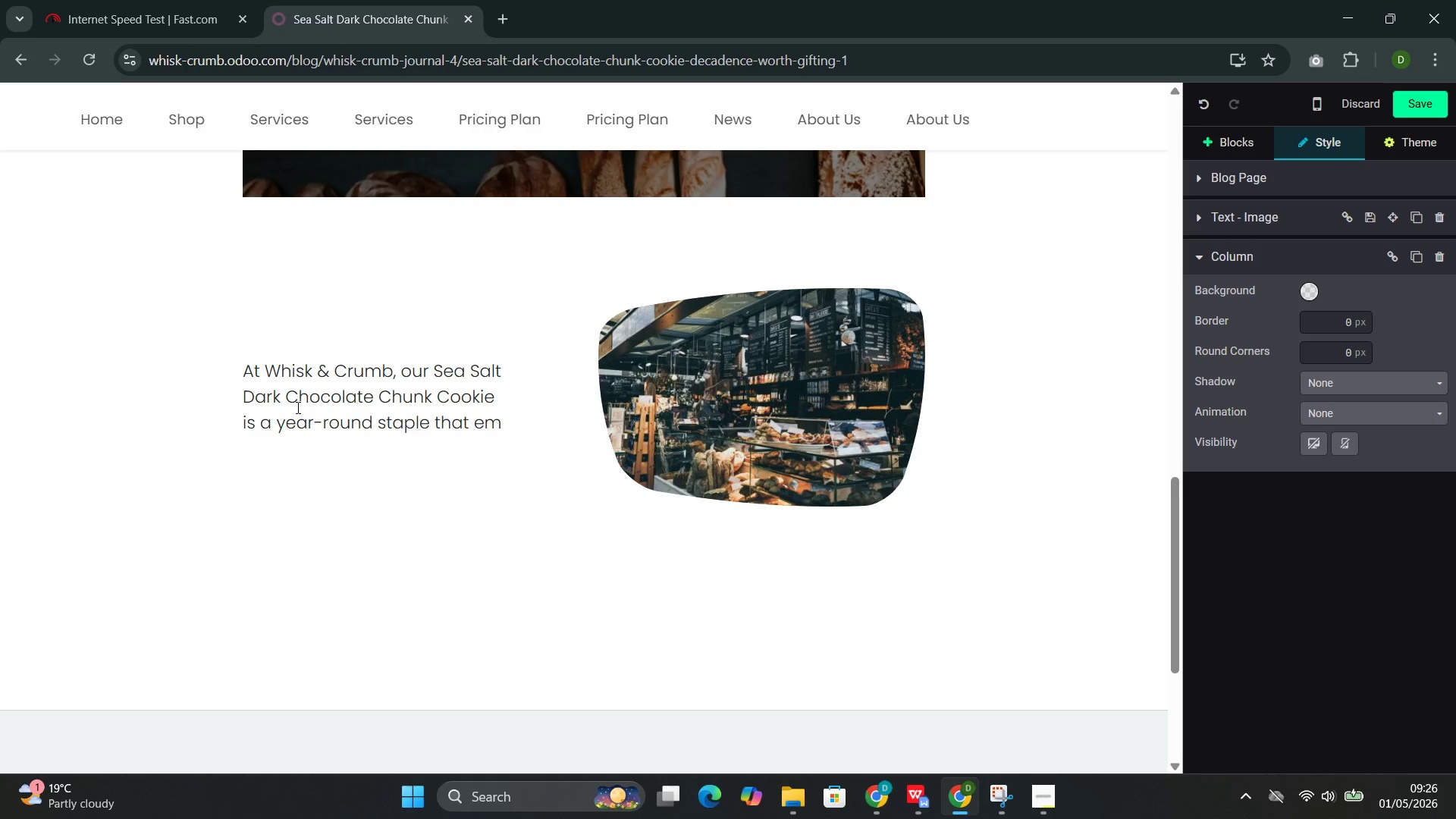 
wait(5.41)
 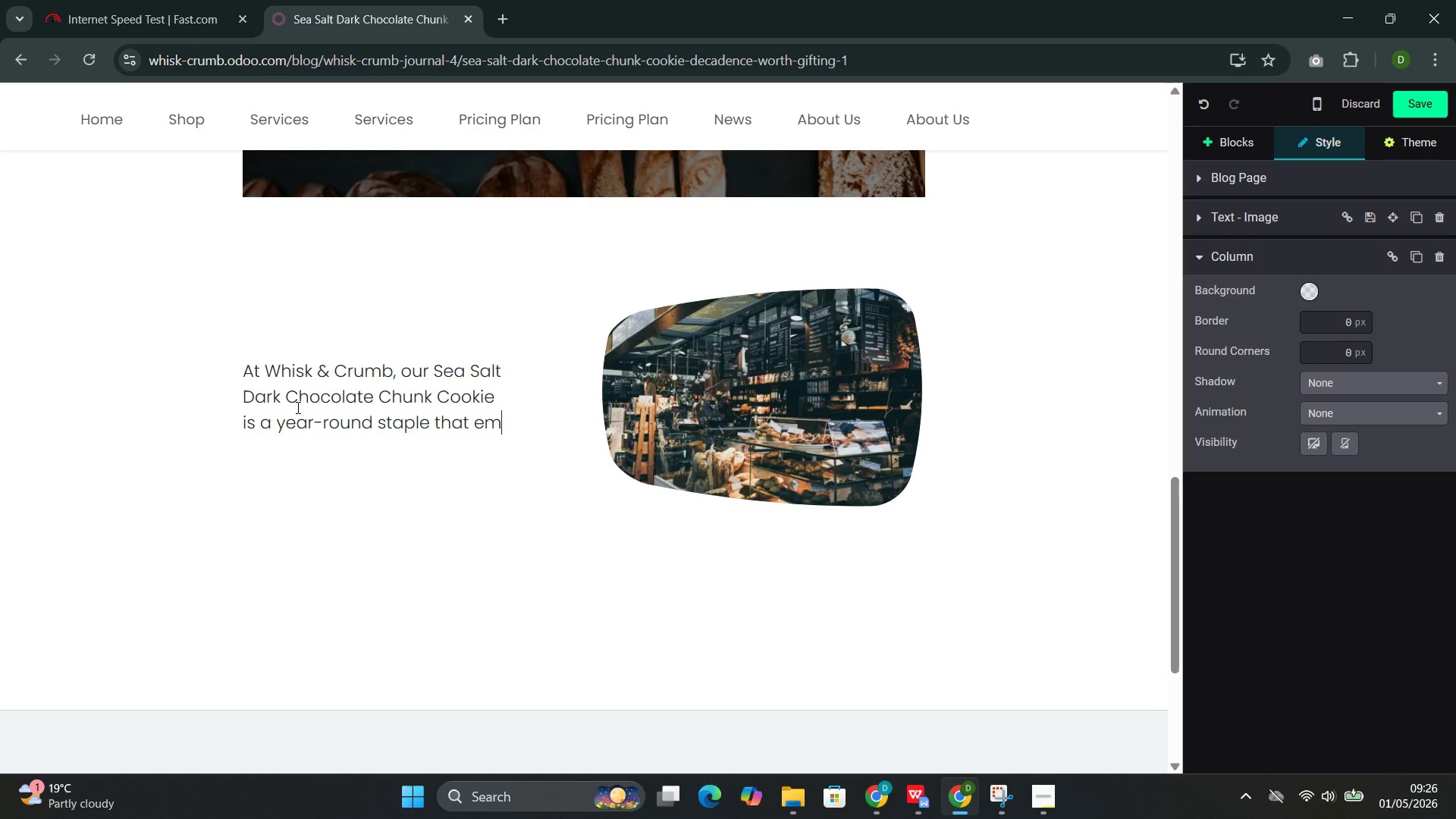 
type(bo)
 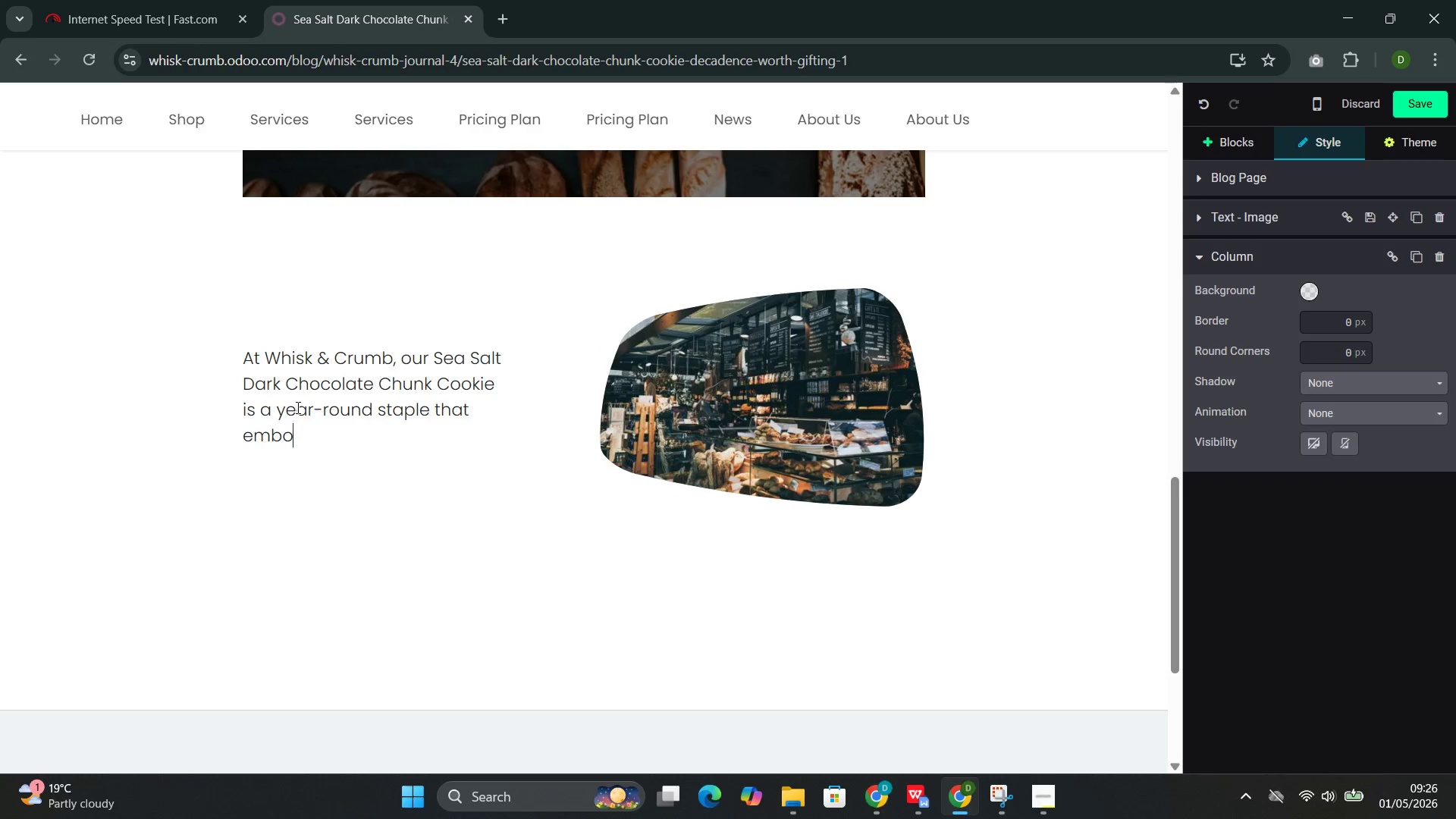 
type(die )
key(Backspace)
type(s the balance)
 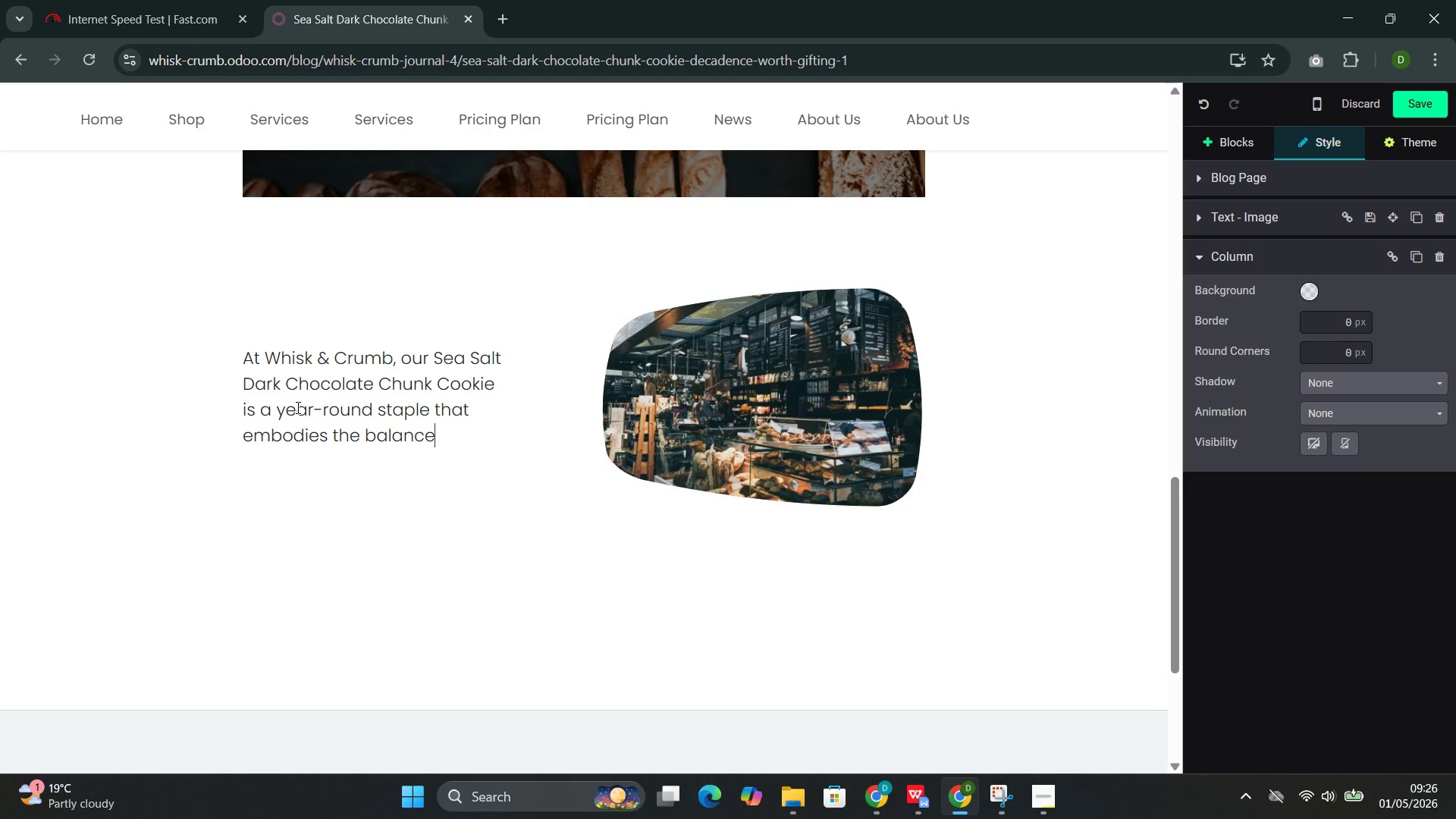 
type( we seek )
 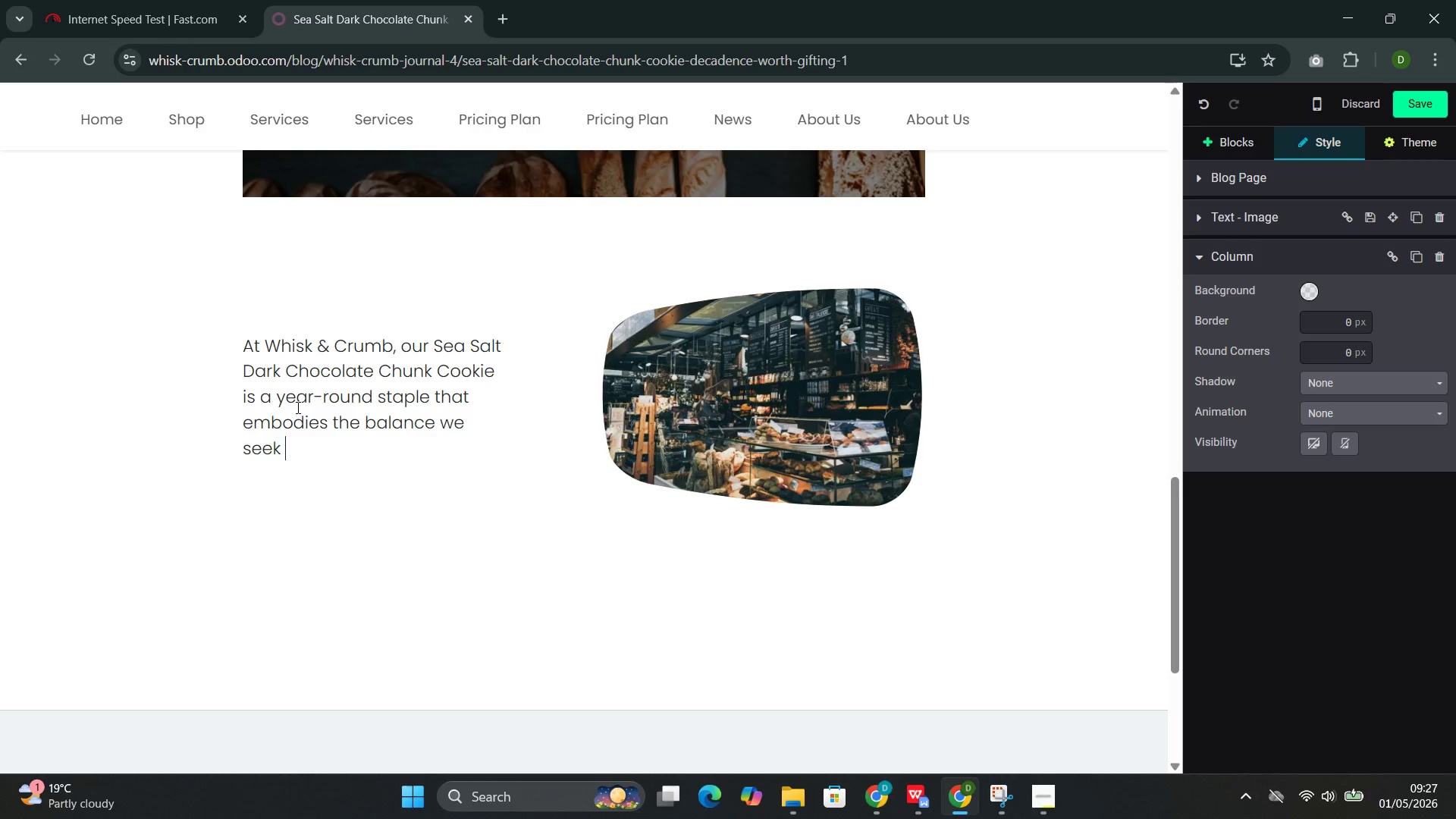 
wait(23.16)
 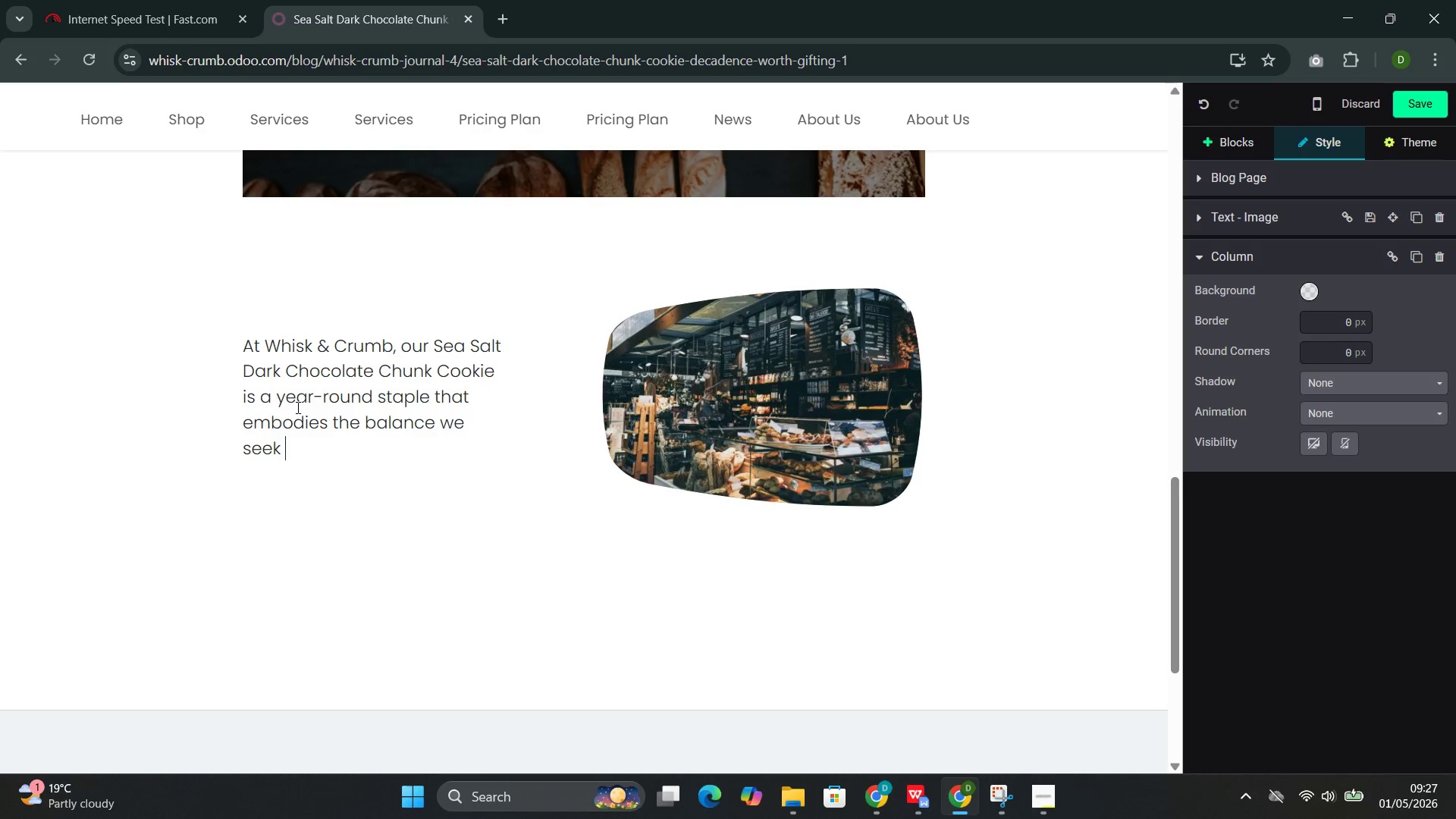 
type(acrooss)
key(Backspace)
key(Backspace)
key(Backspace)
type(ss p)
key(Backspace)
type(our entire)
 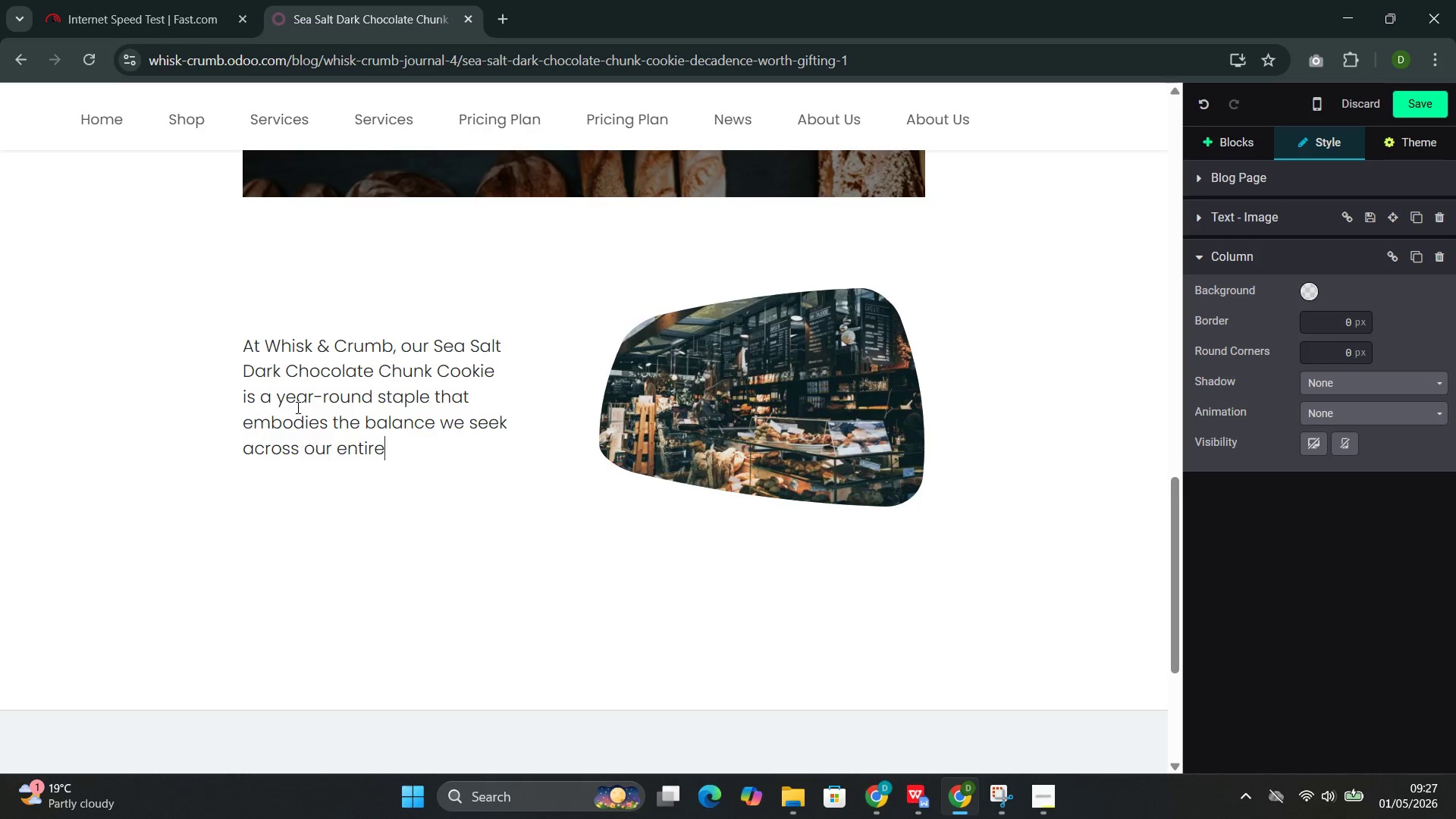 
wait(7.88)
 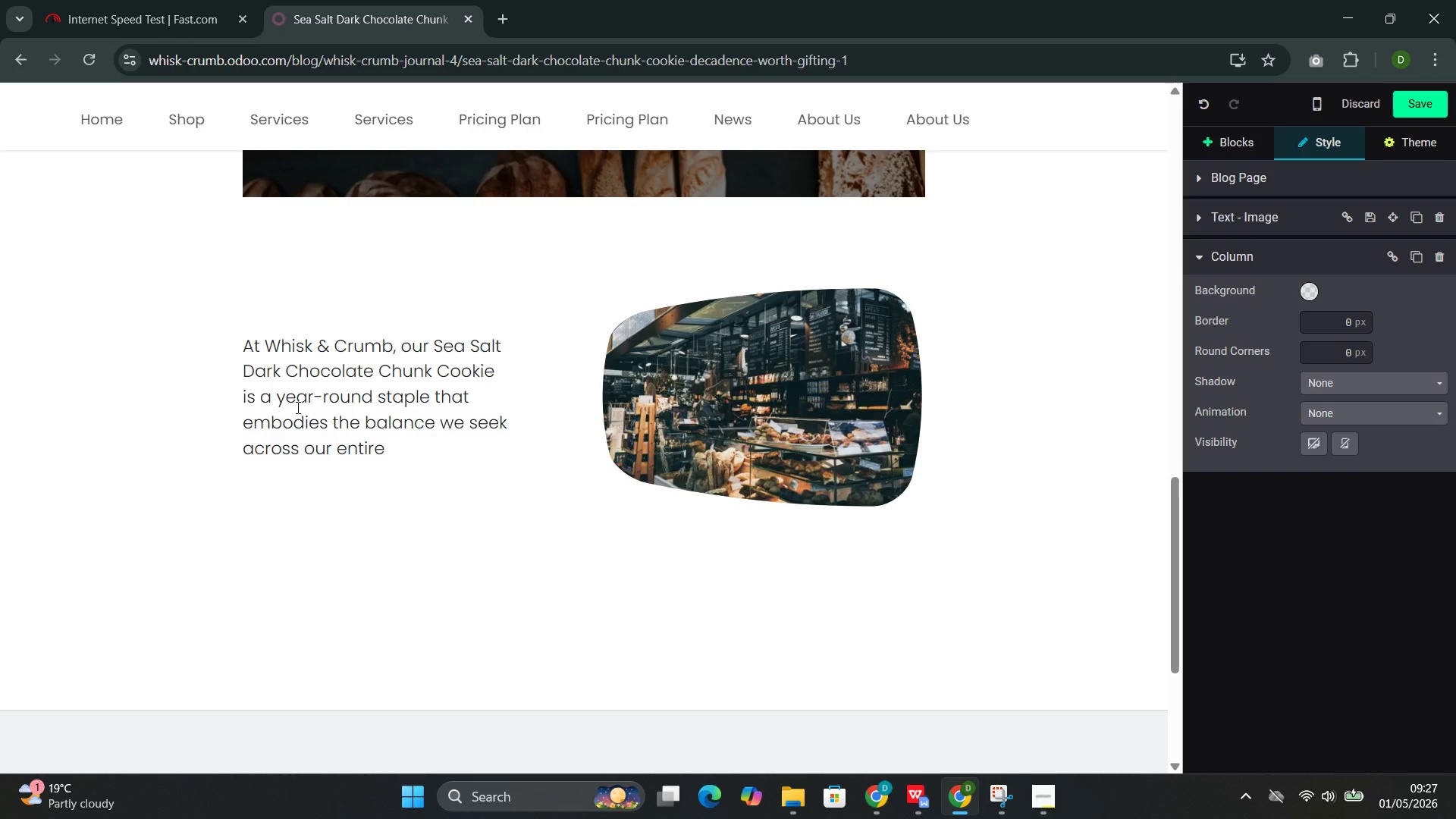 
type( Artain )
key(Backspace)
key(Backspace)
key(Backspace)
key(Backspace)
type(isan Collection. Made with)
 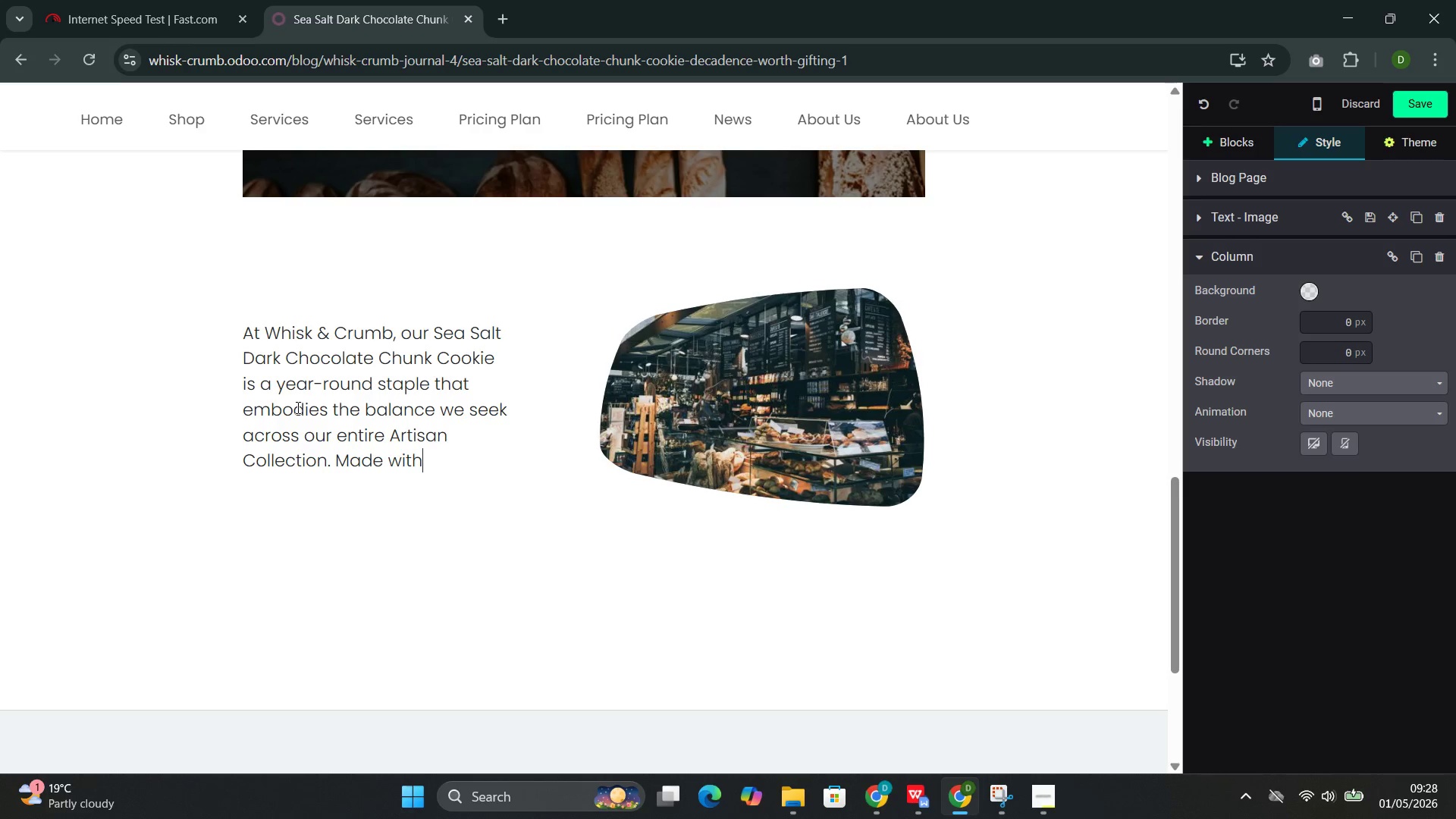 
wait(12.77)
 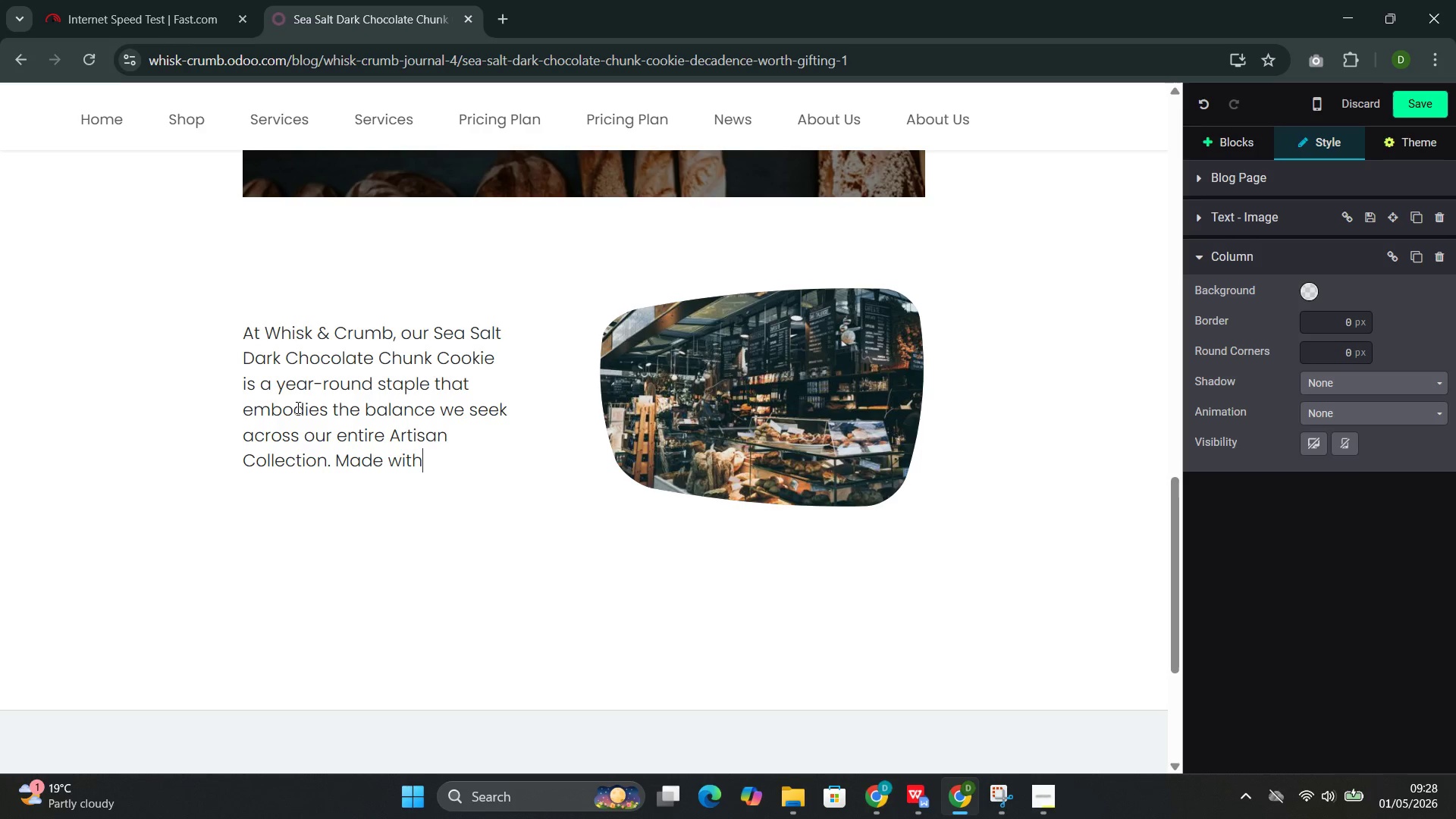 
type(Valrhona)
 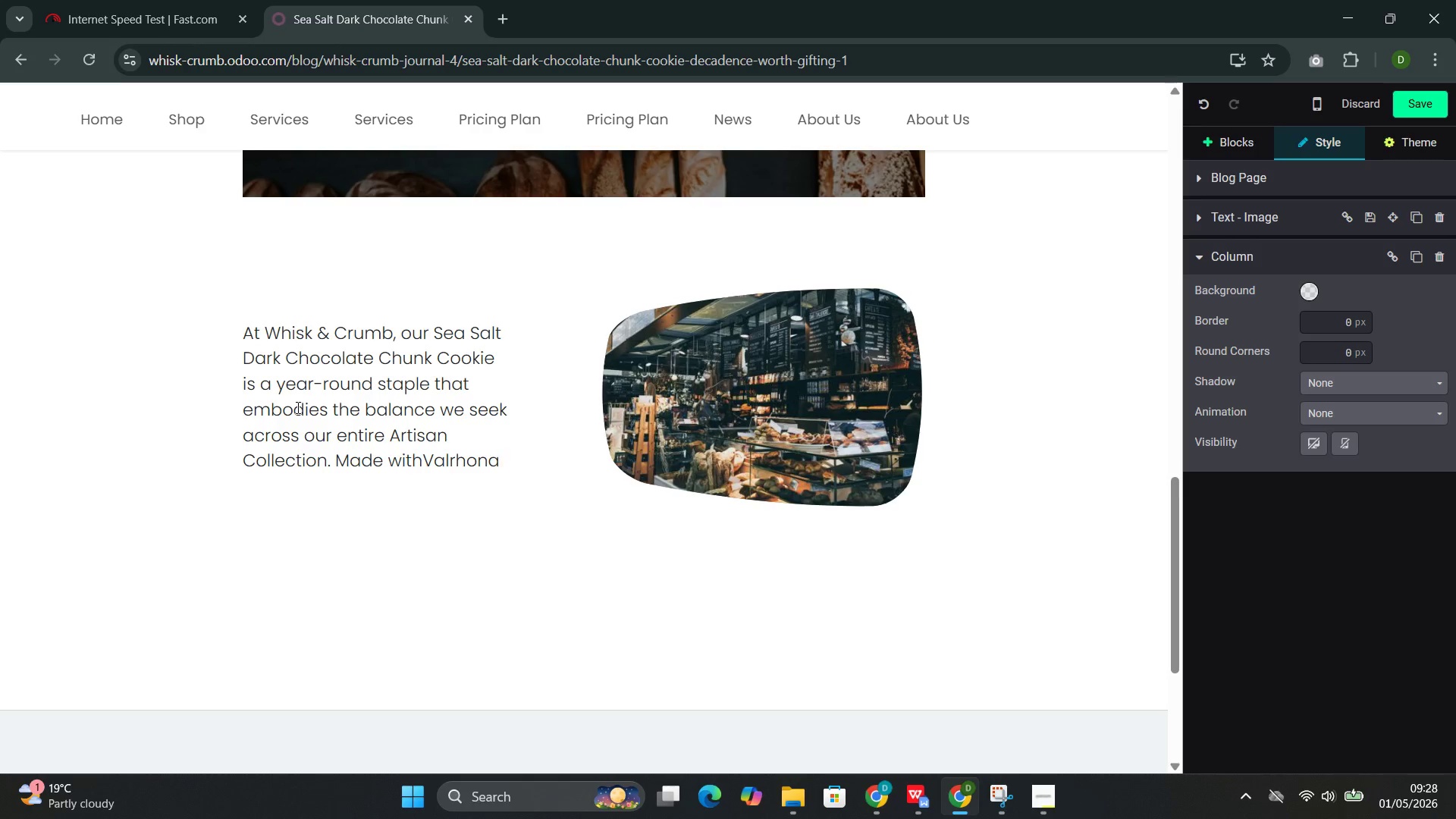 
key(ArrowLeft)
 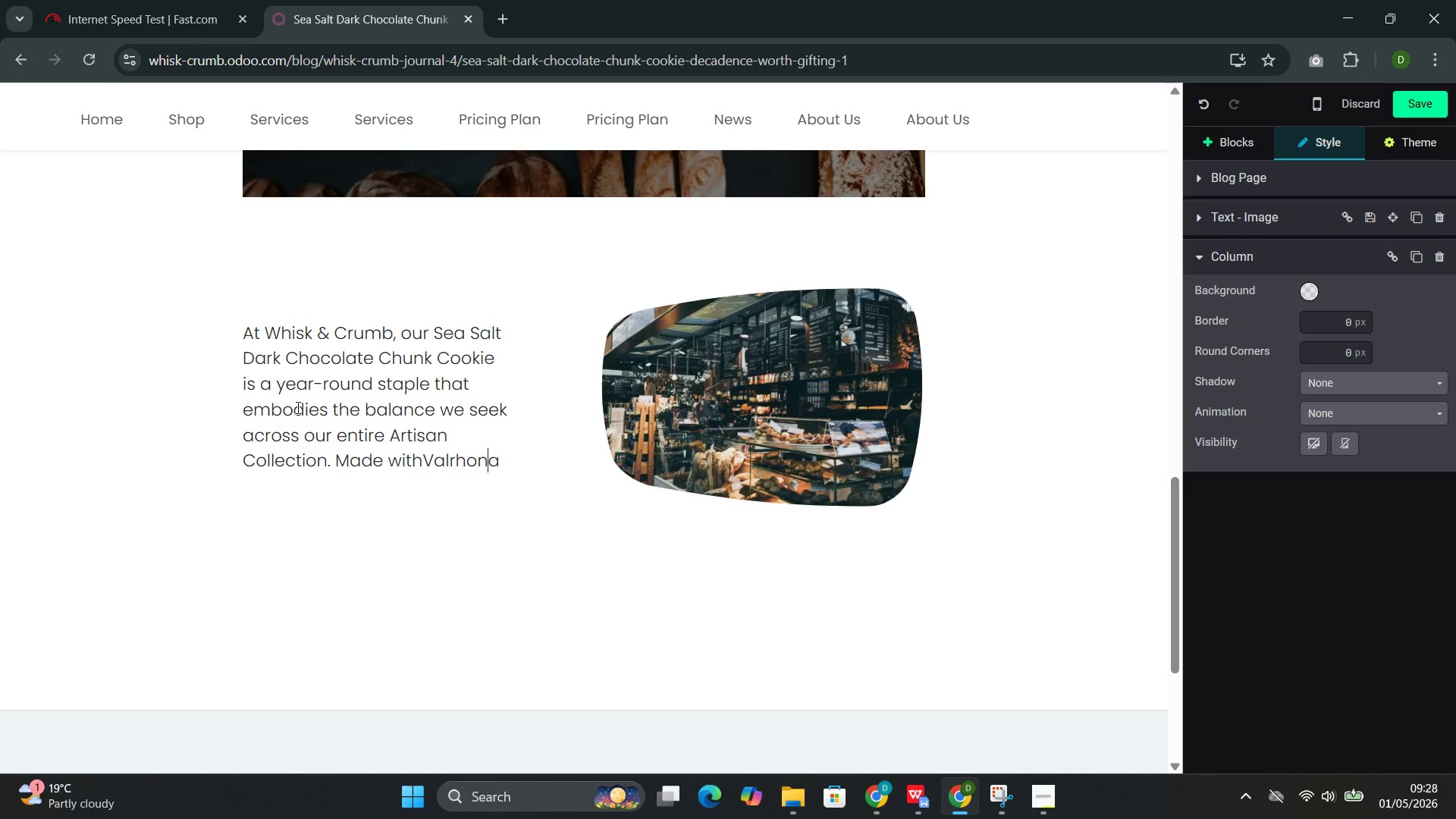 
key(ArrowLeft)
 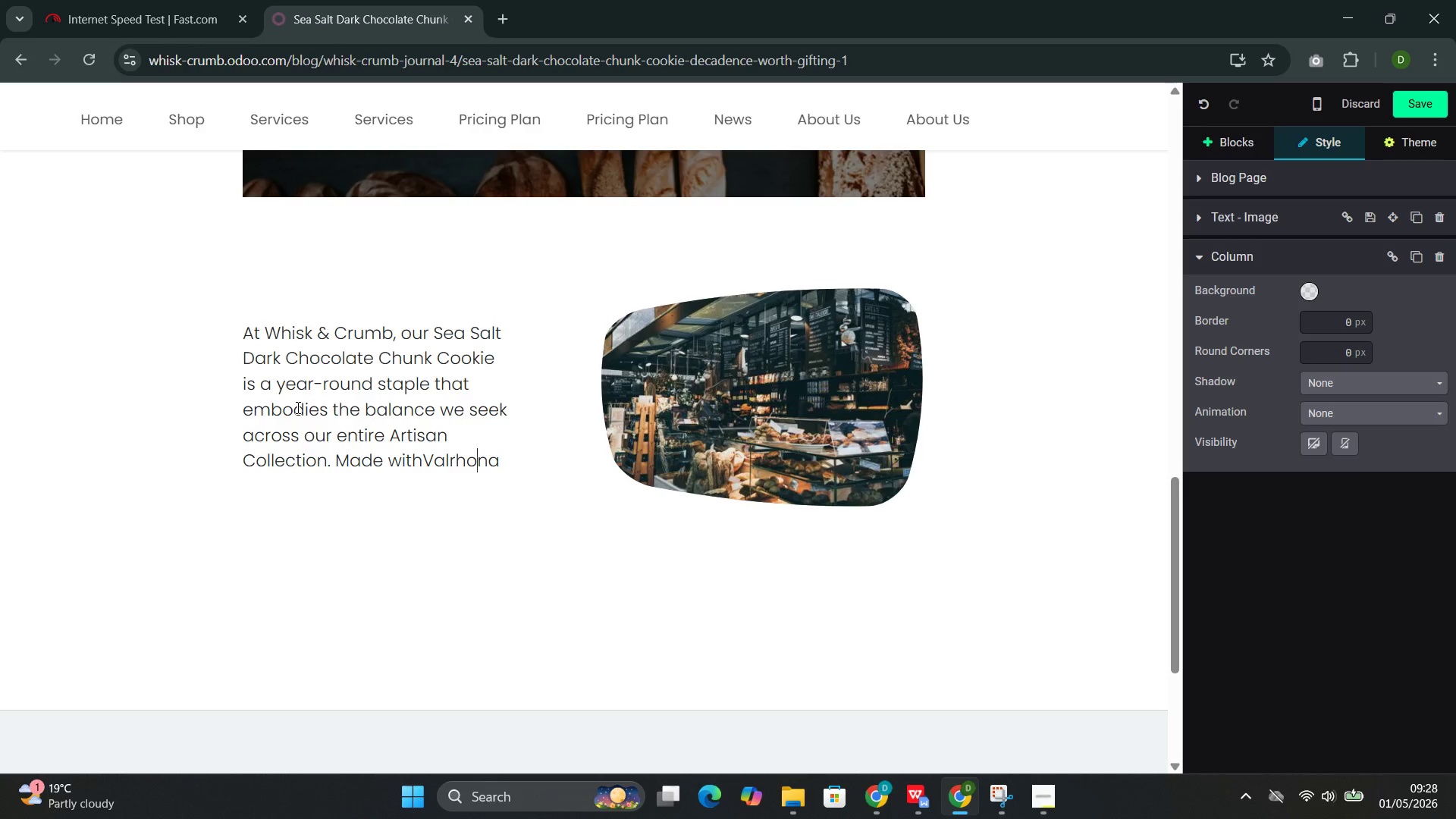 
key(ArrowLeft)
 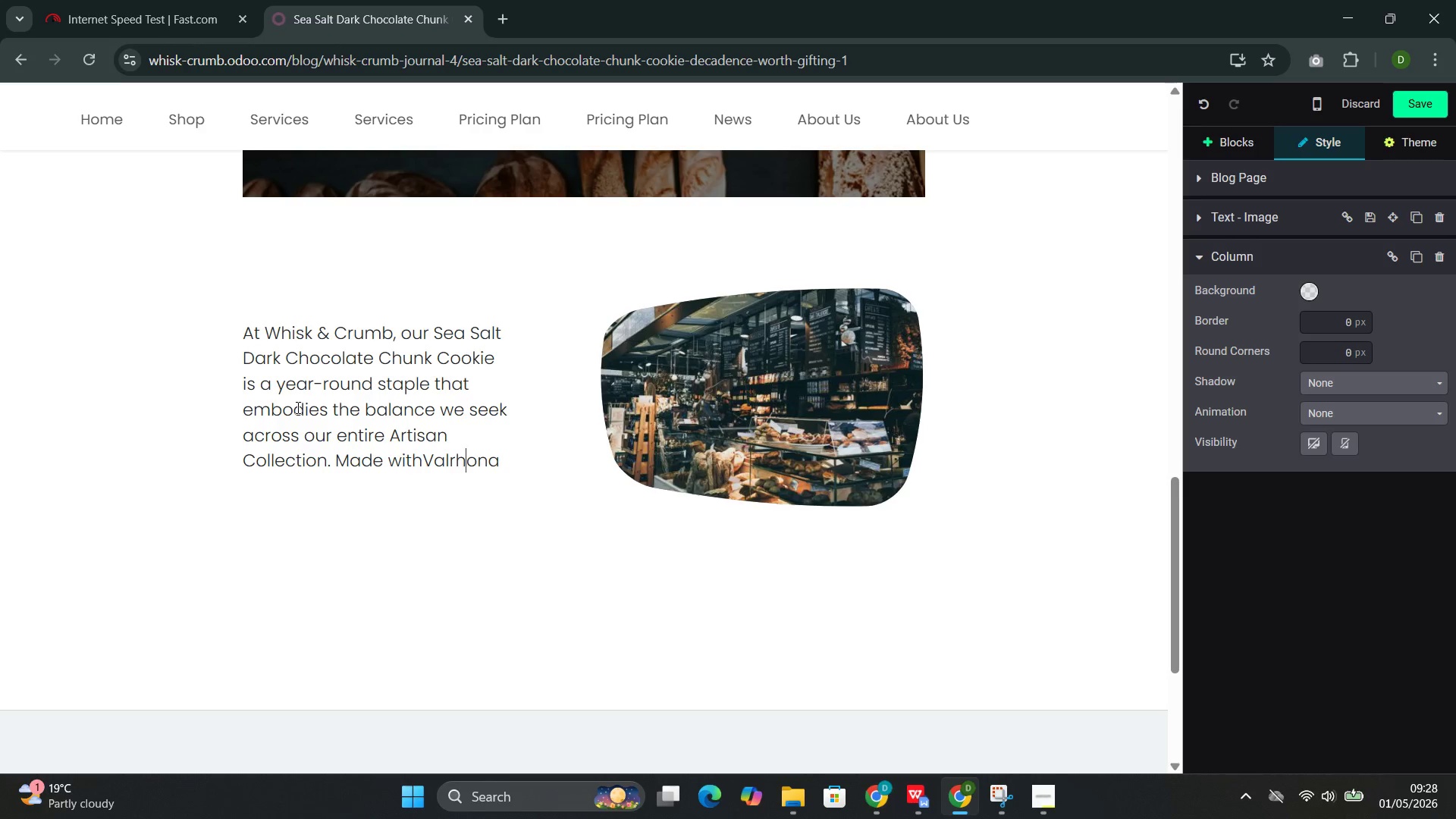 
key(ArrowLeft)
 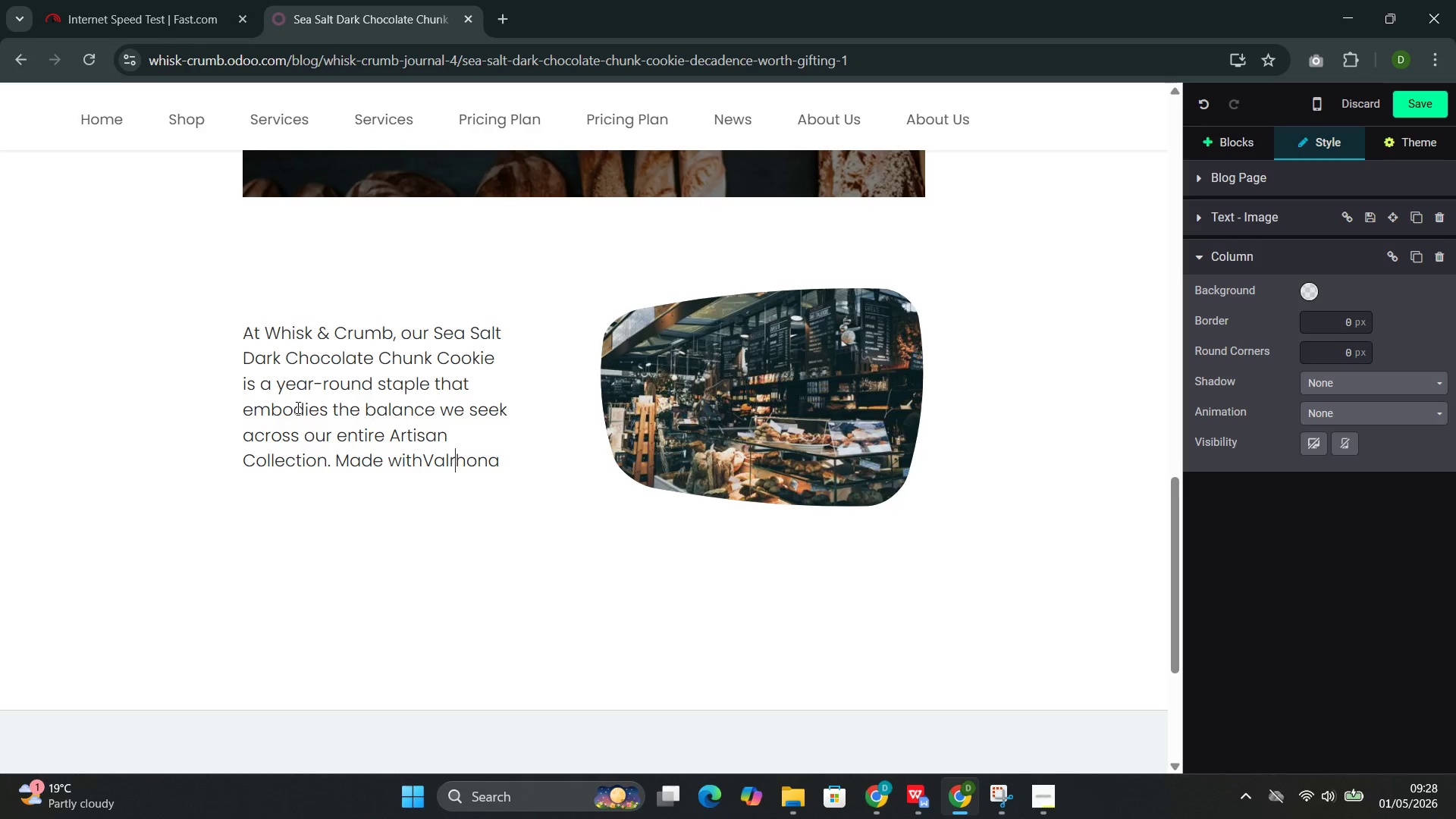 
key(ArrowLeft)
 